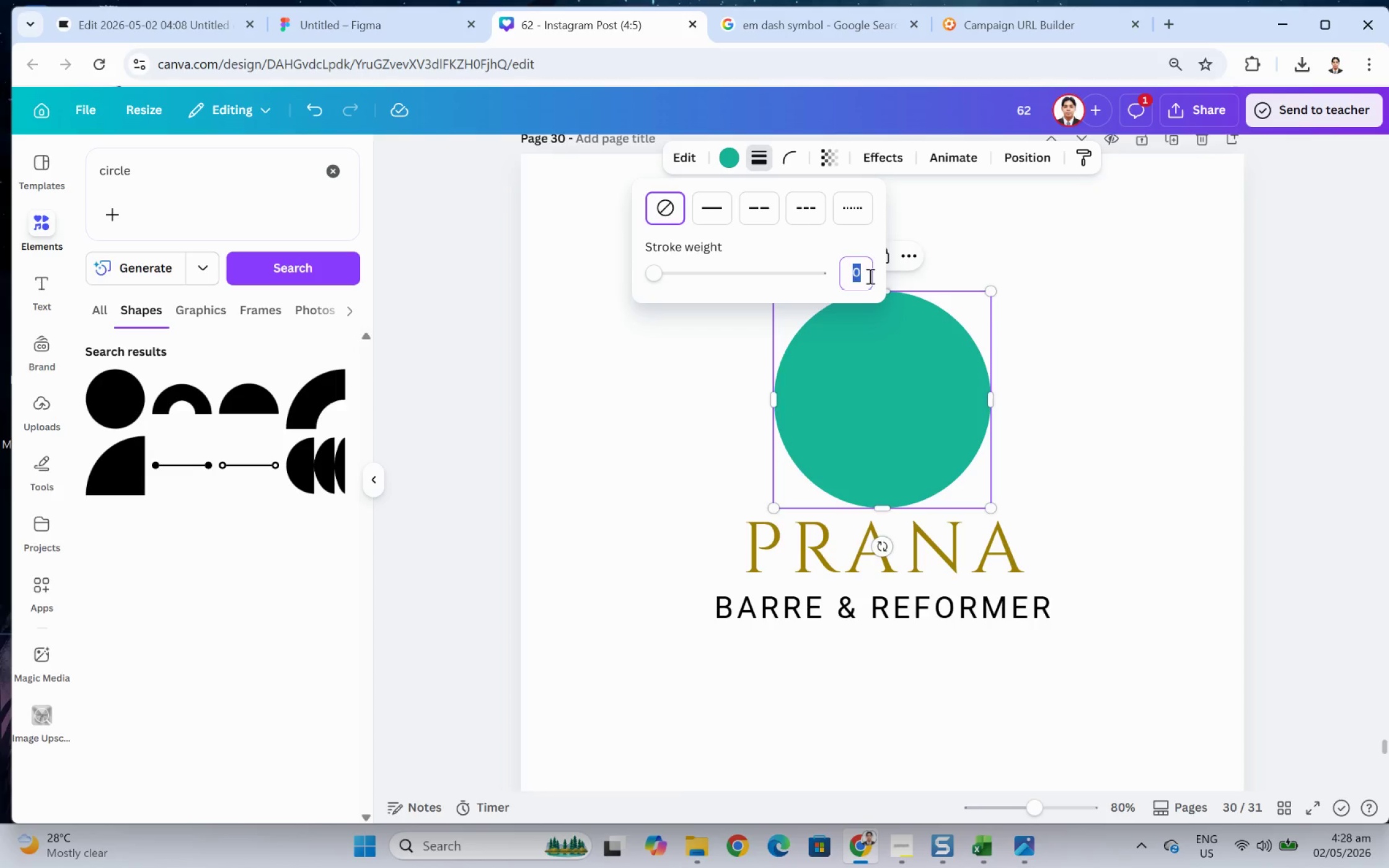 
key(1)
 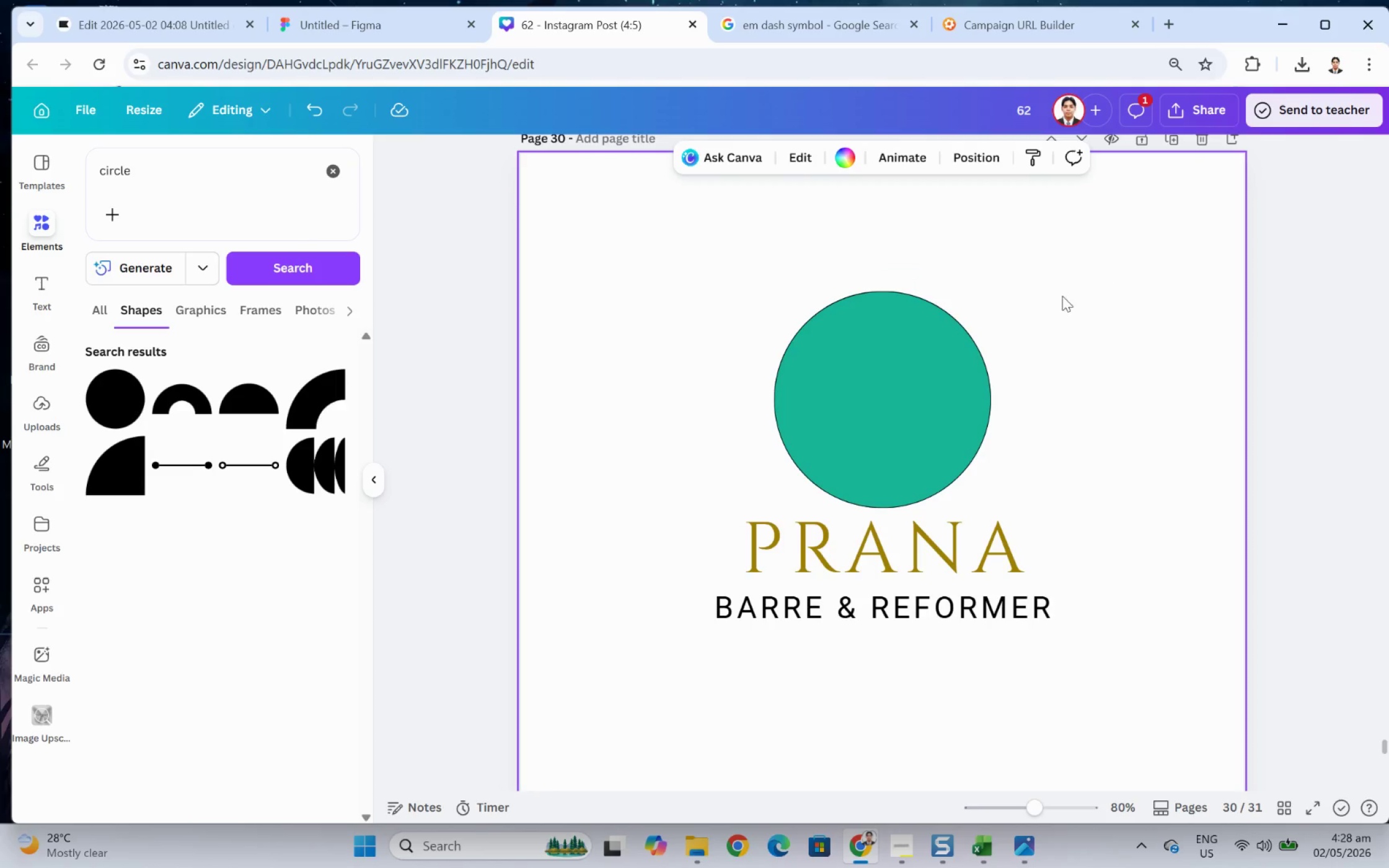 
double_click([895, 366])
 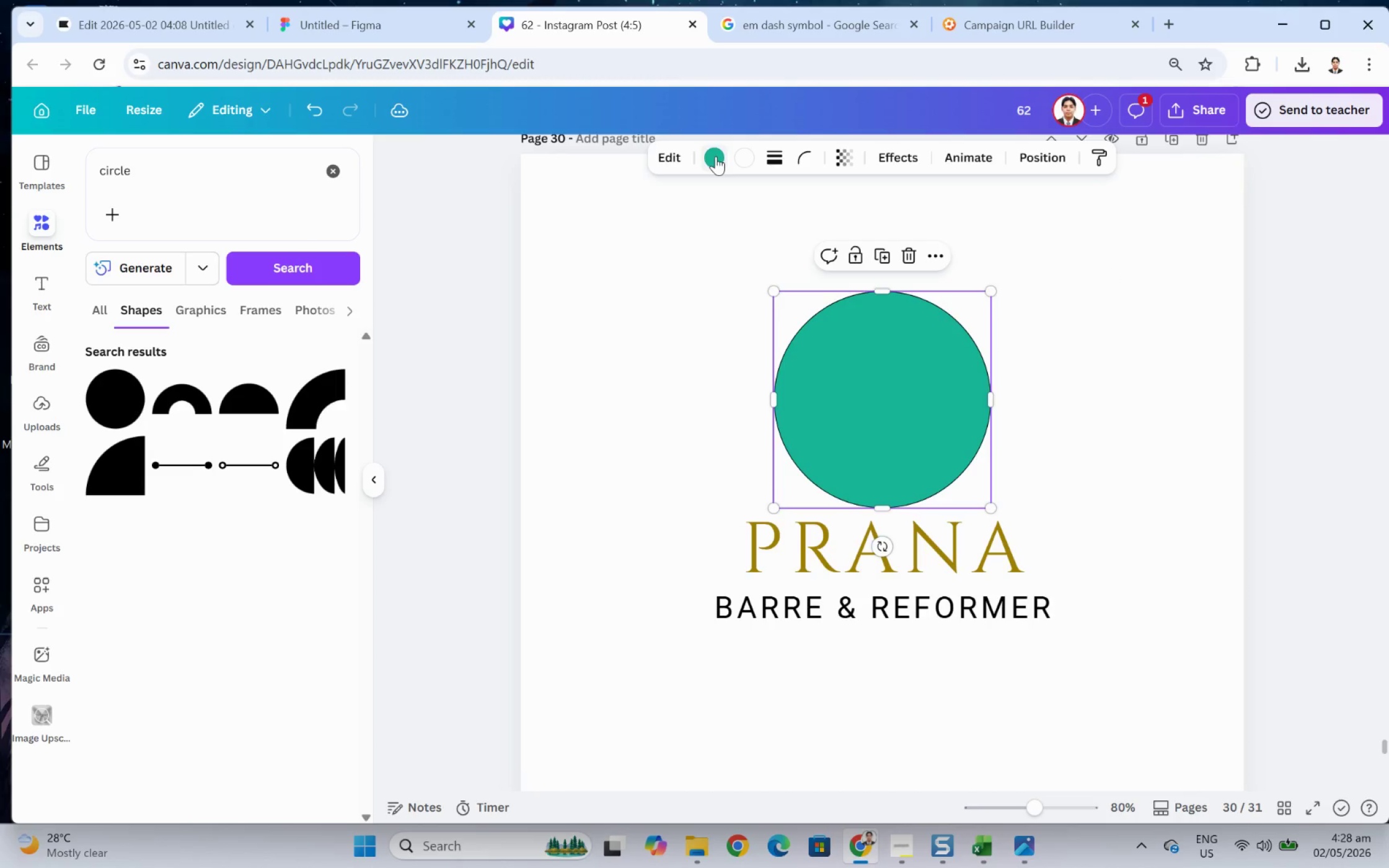 
left_click([715, 156])
 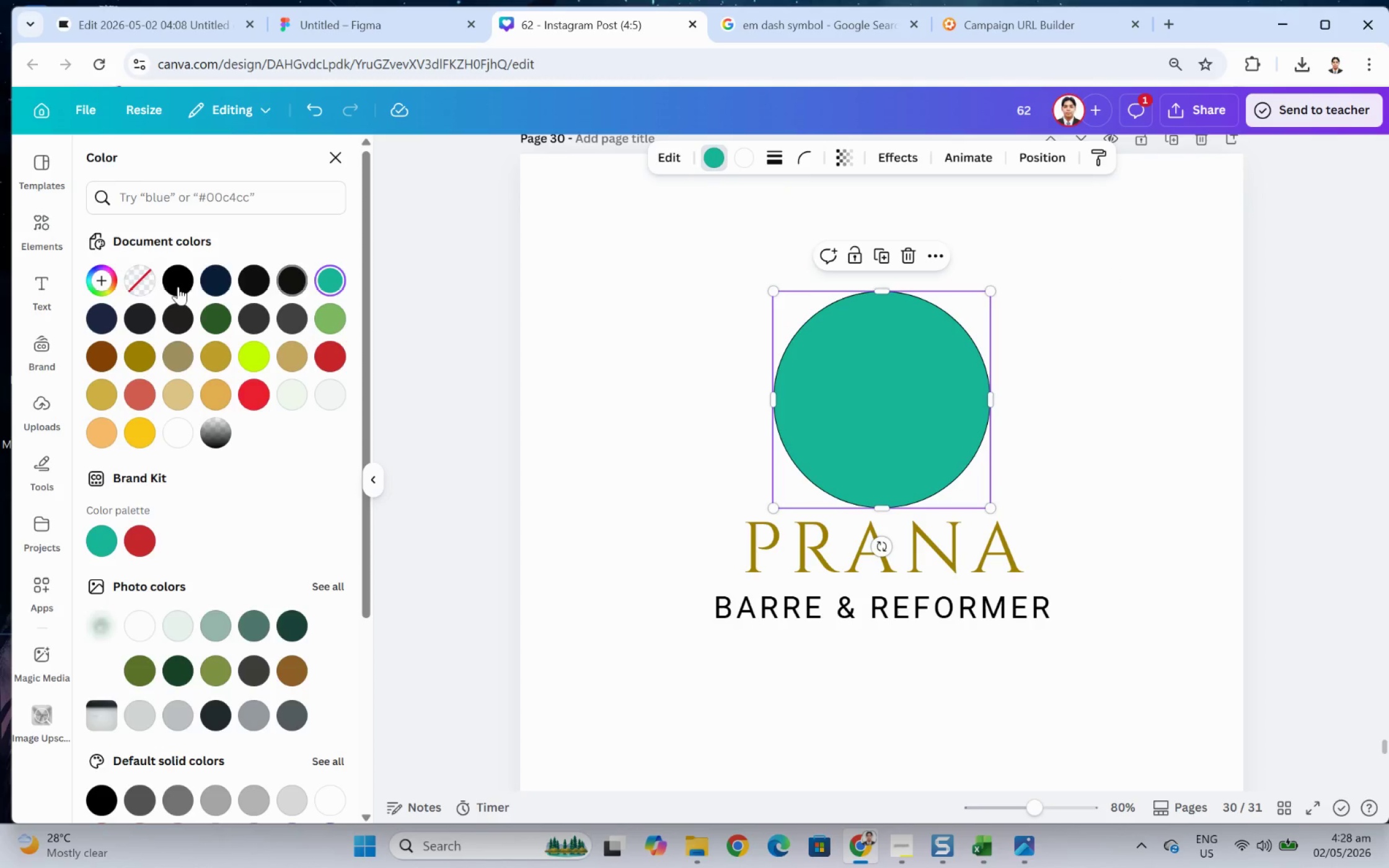 
left_click([146, 282])
 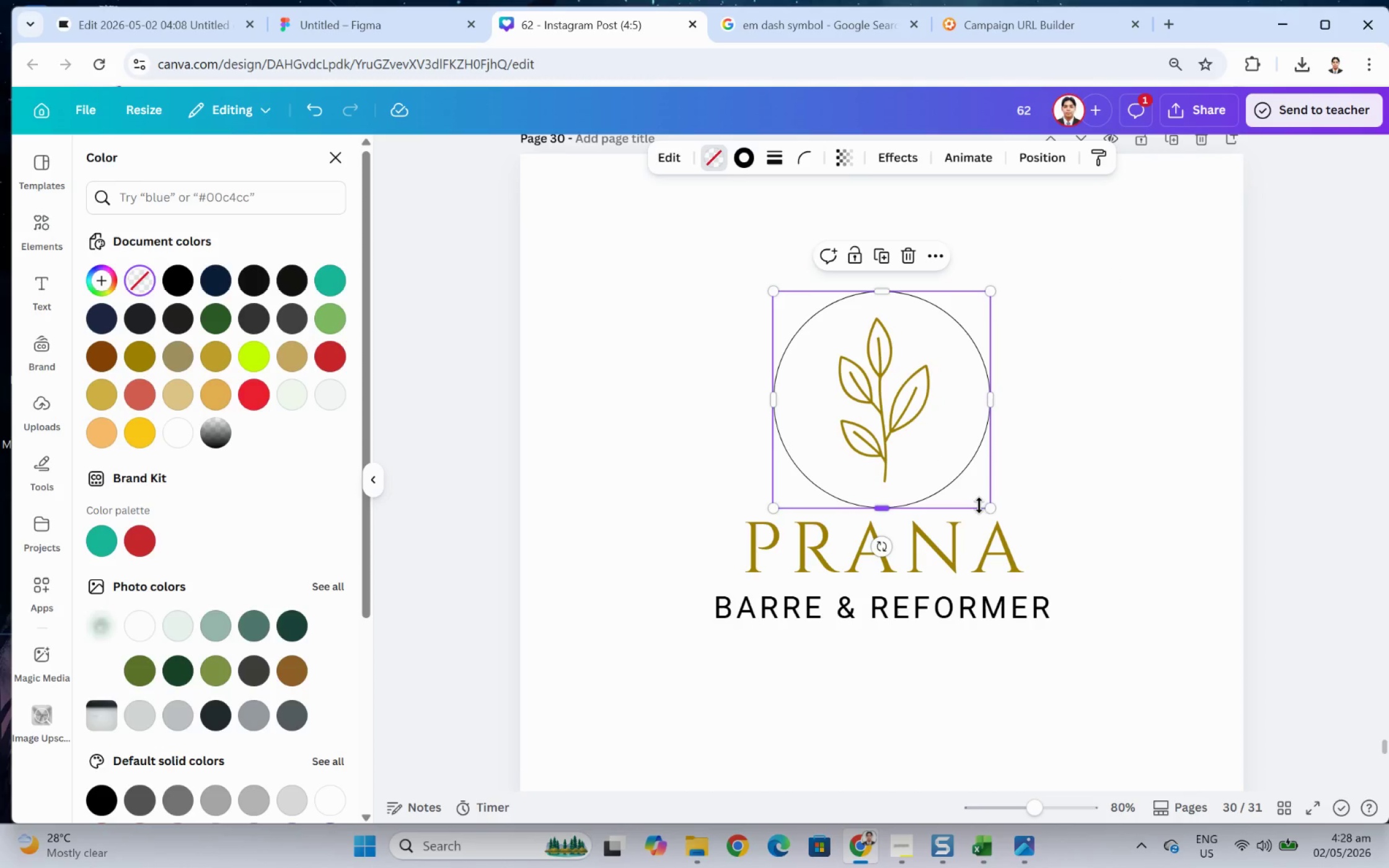 
left_click_drag(start_coordinate=[992, 506], to_coordinate=[976, 491])
 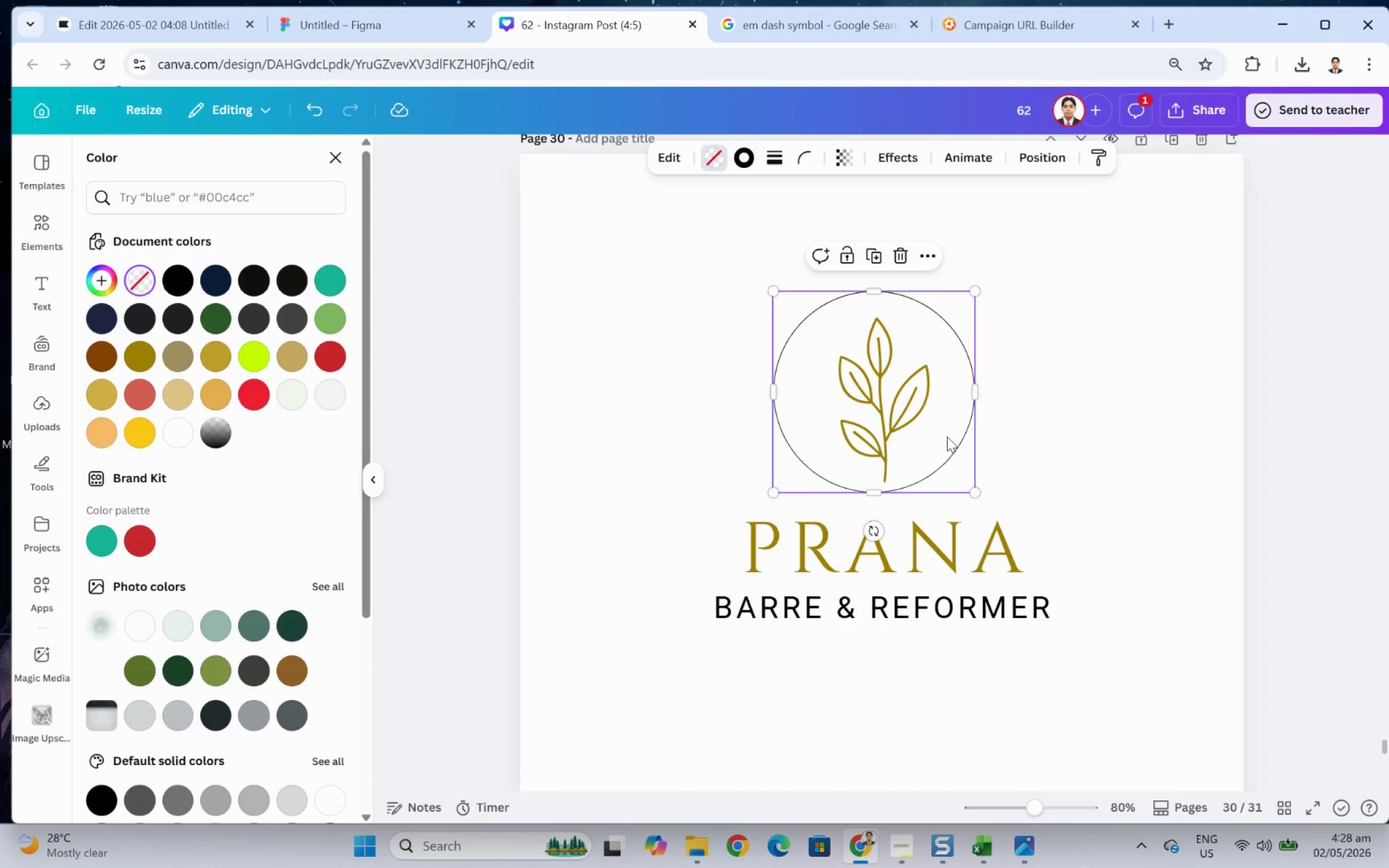 
left_click_drag(start_coordinate=[943, 436], to_coordinate=[952, 442])
 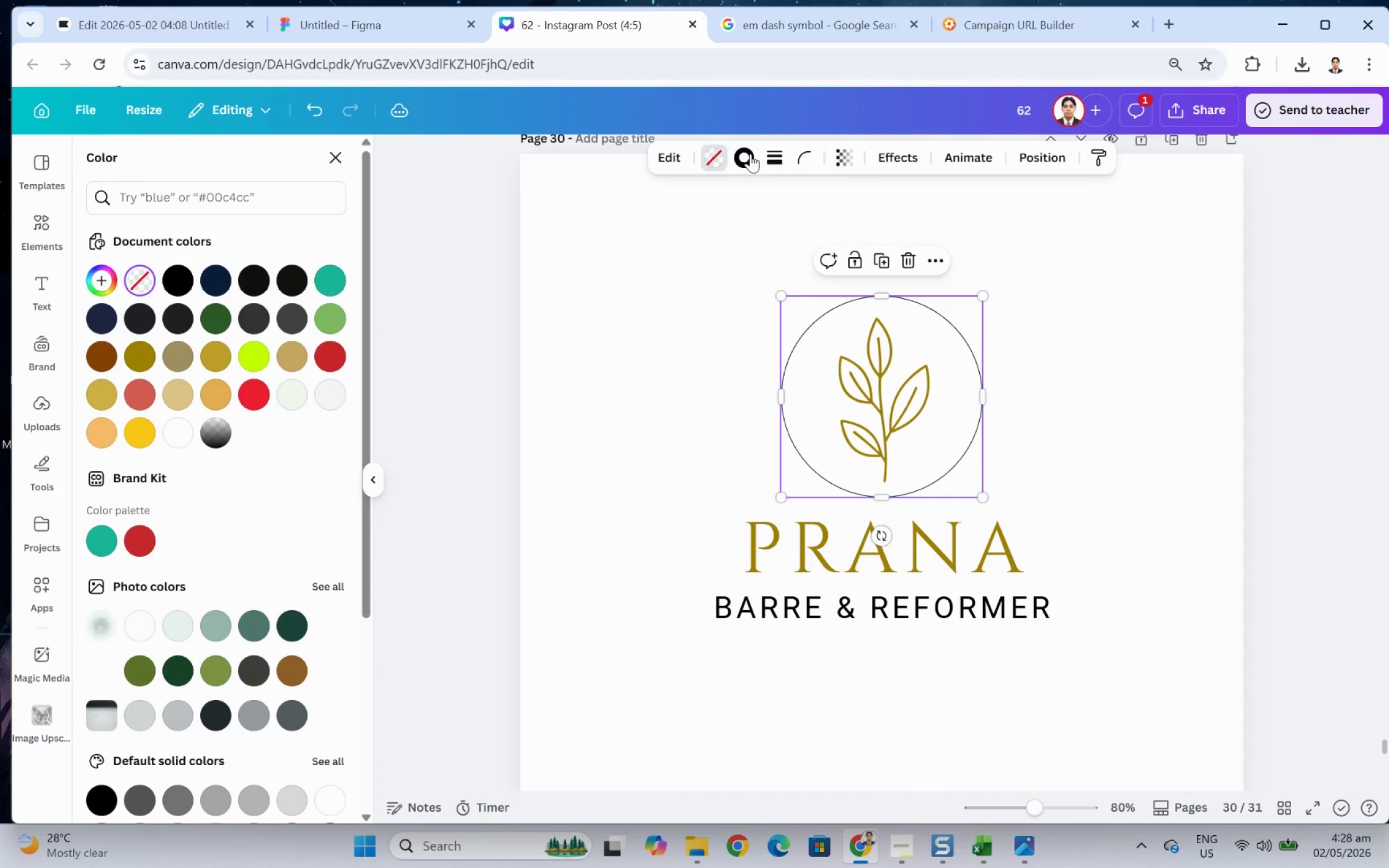 
left_click([743, 164])
 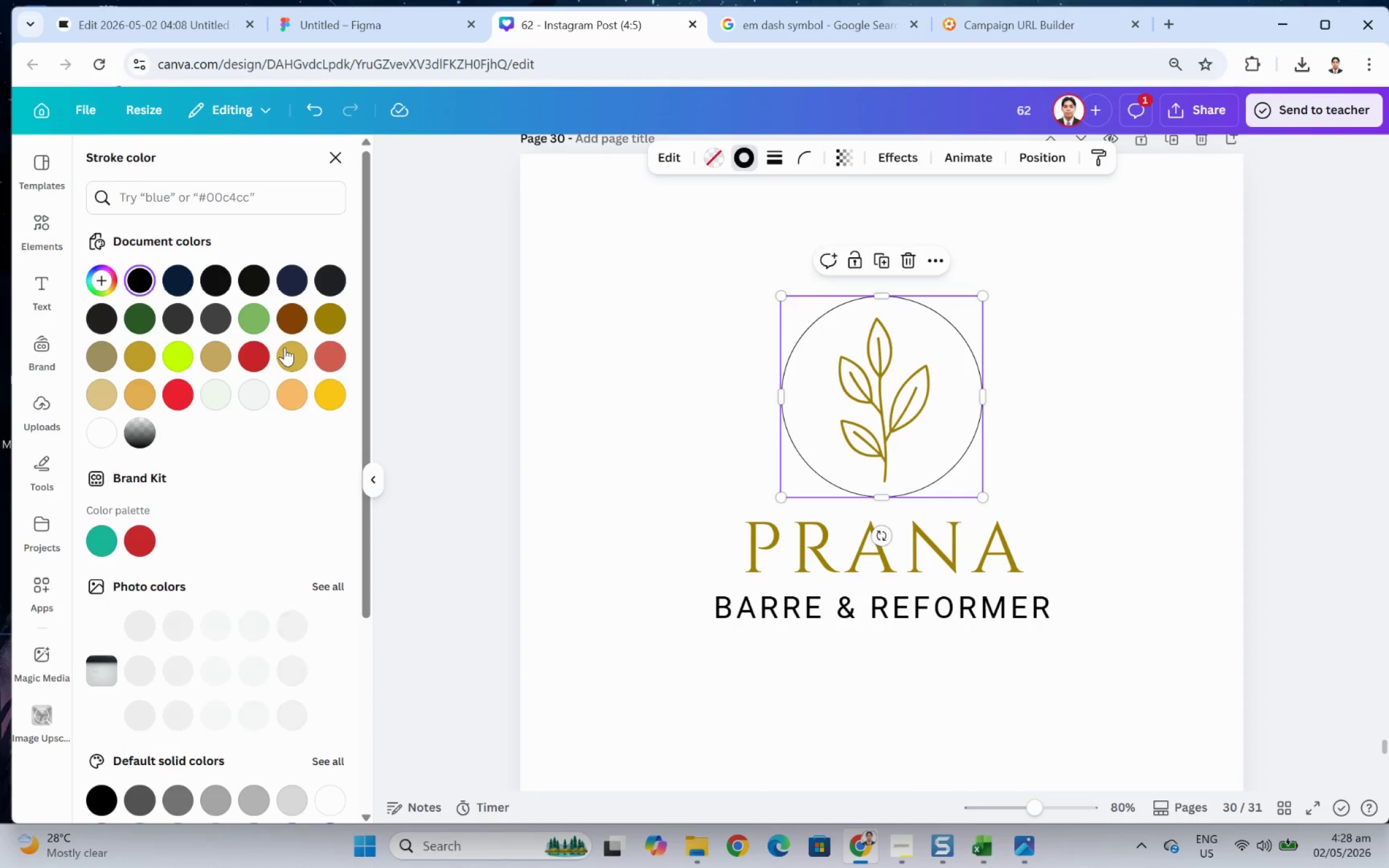 
left_click([323, 323])
 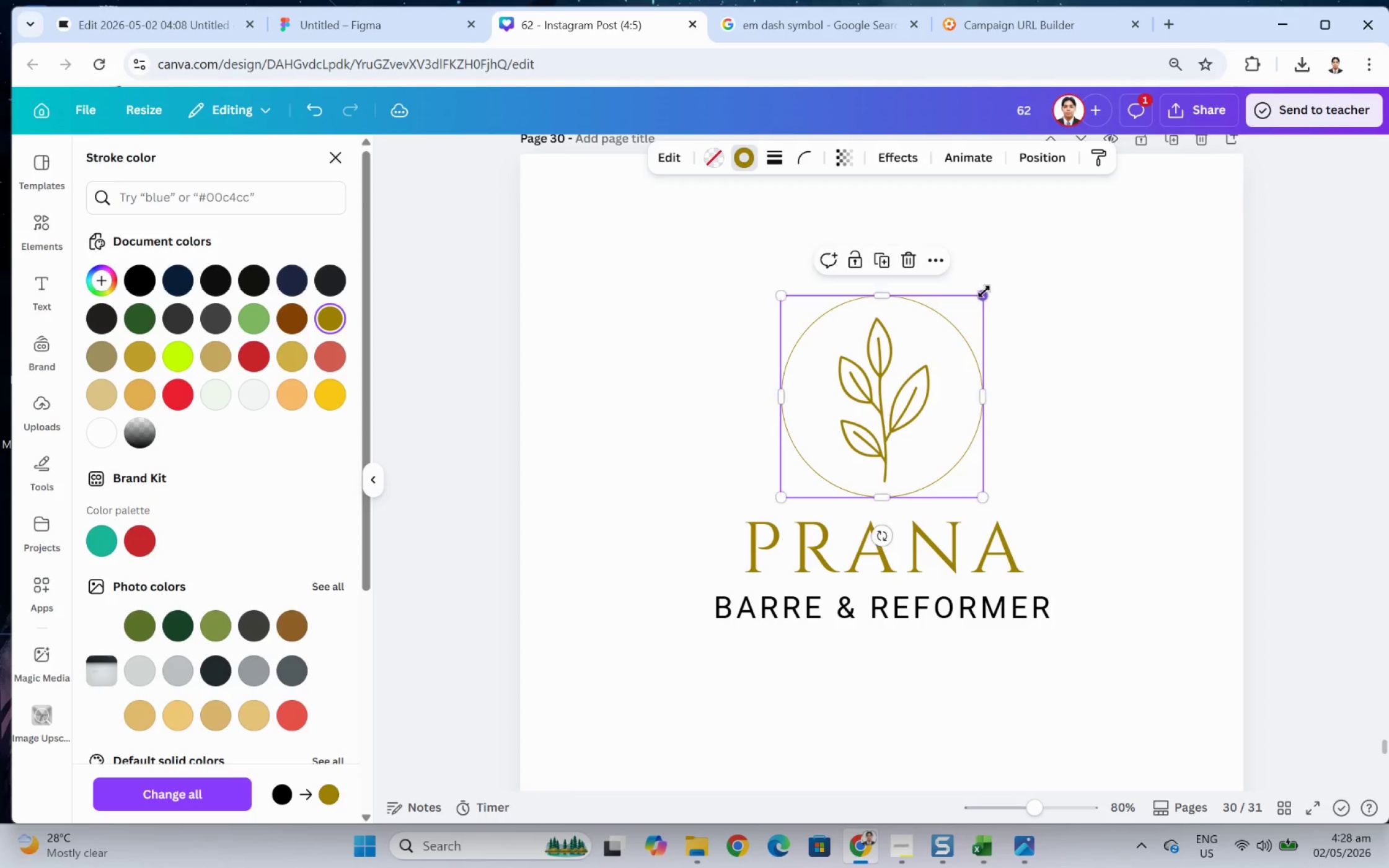 
wait(5.27)
 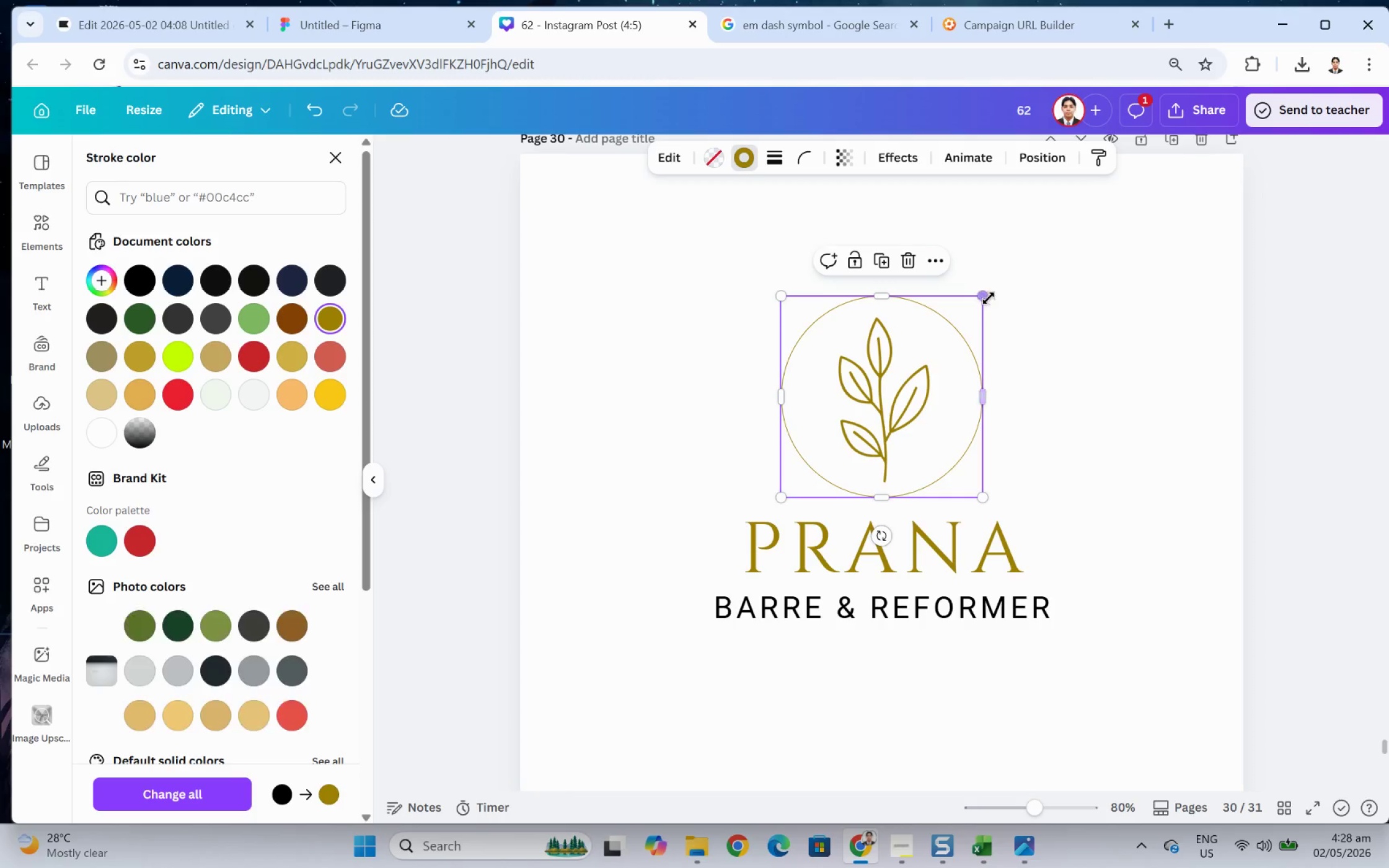 
left_click([719, 152])
 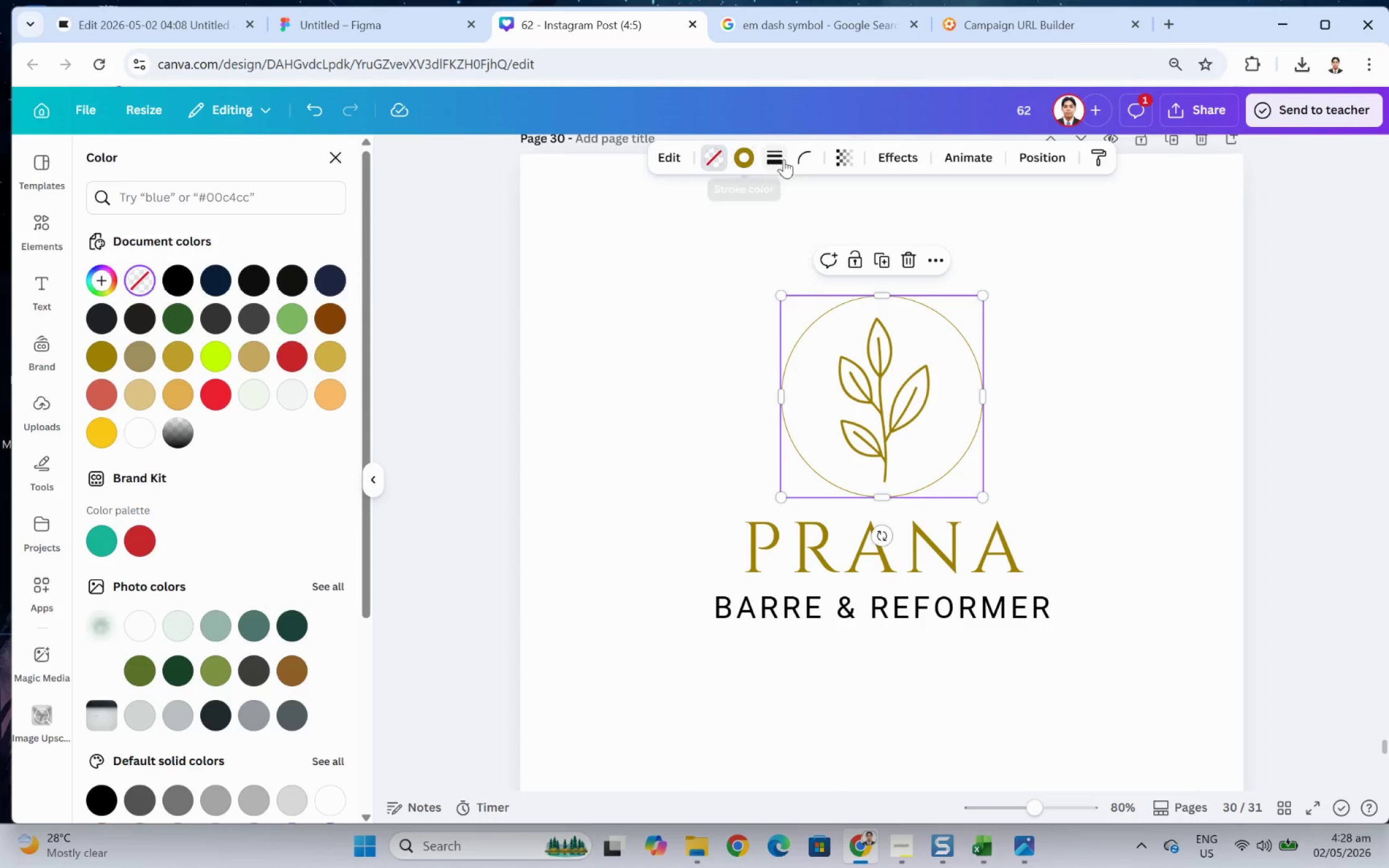 
left_click([773, 157])
 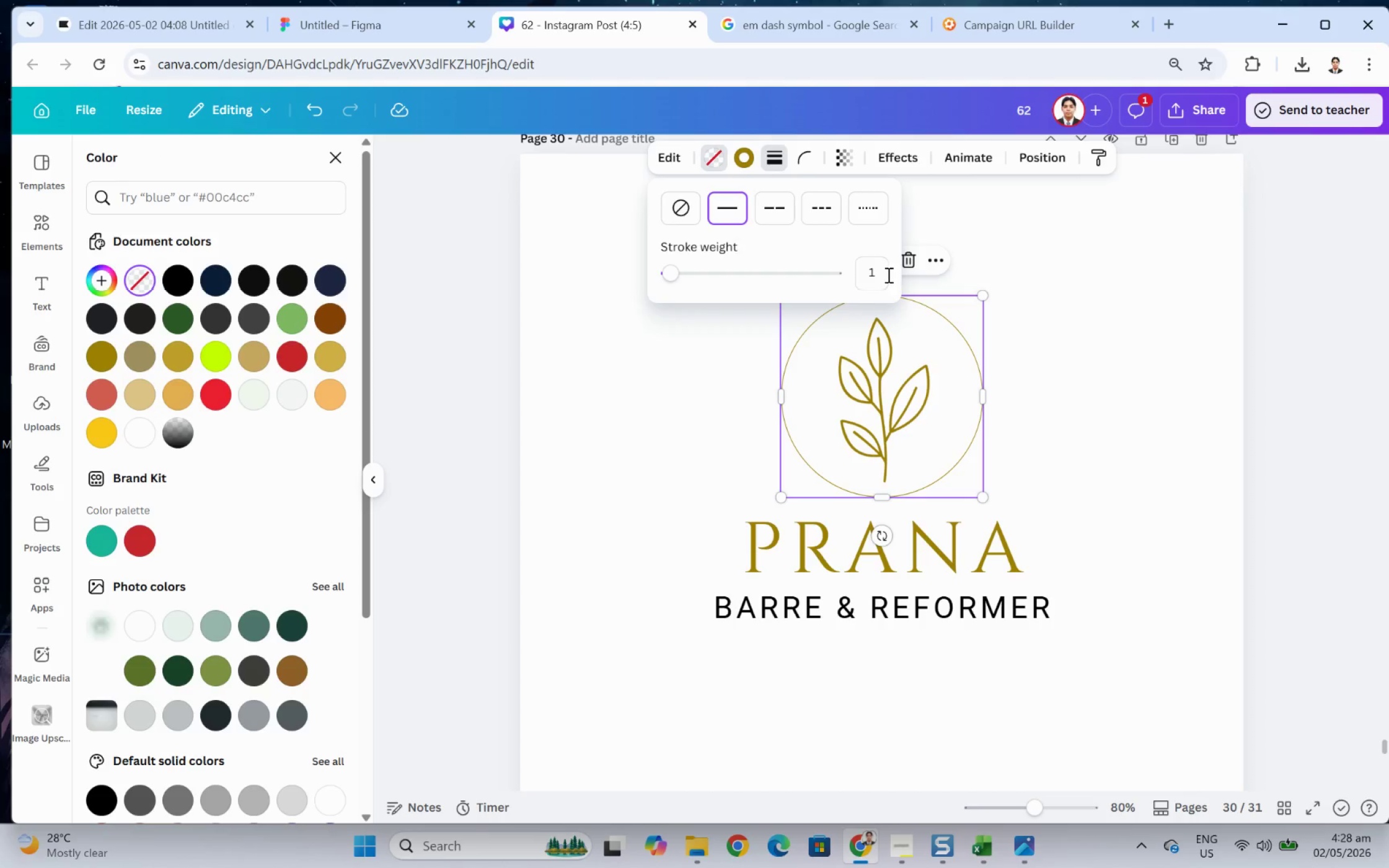 
double_click([878, 270])
 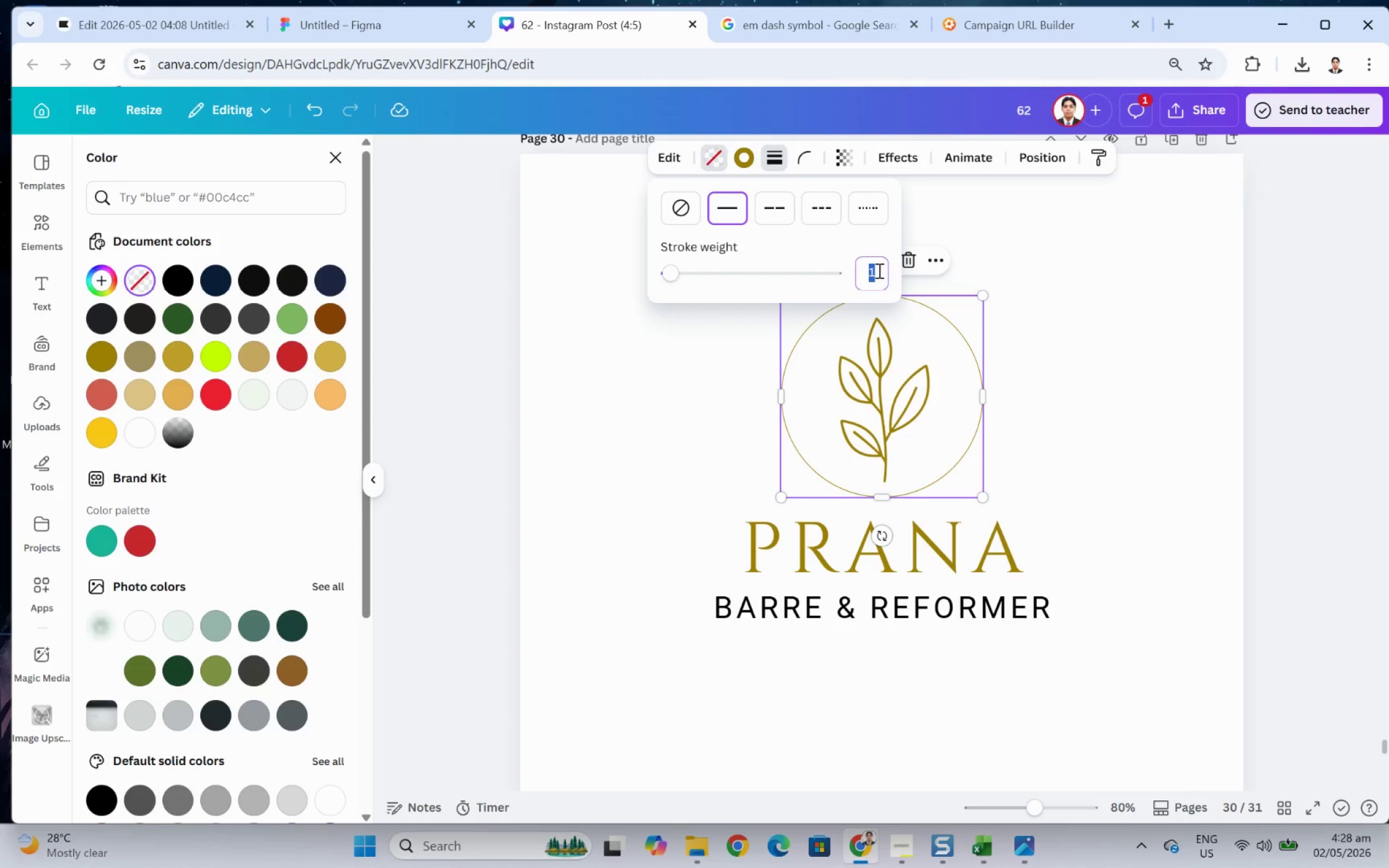 
key(2)
 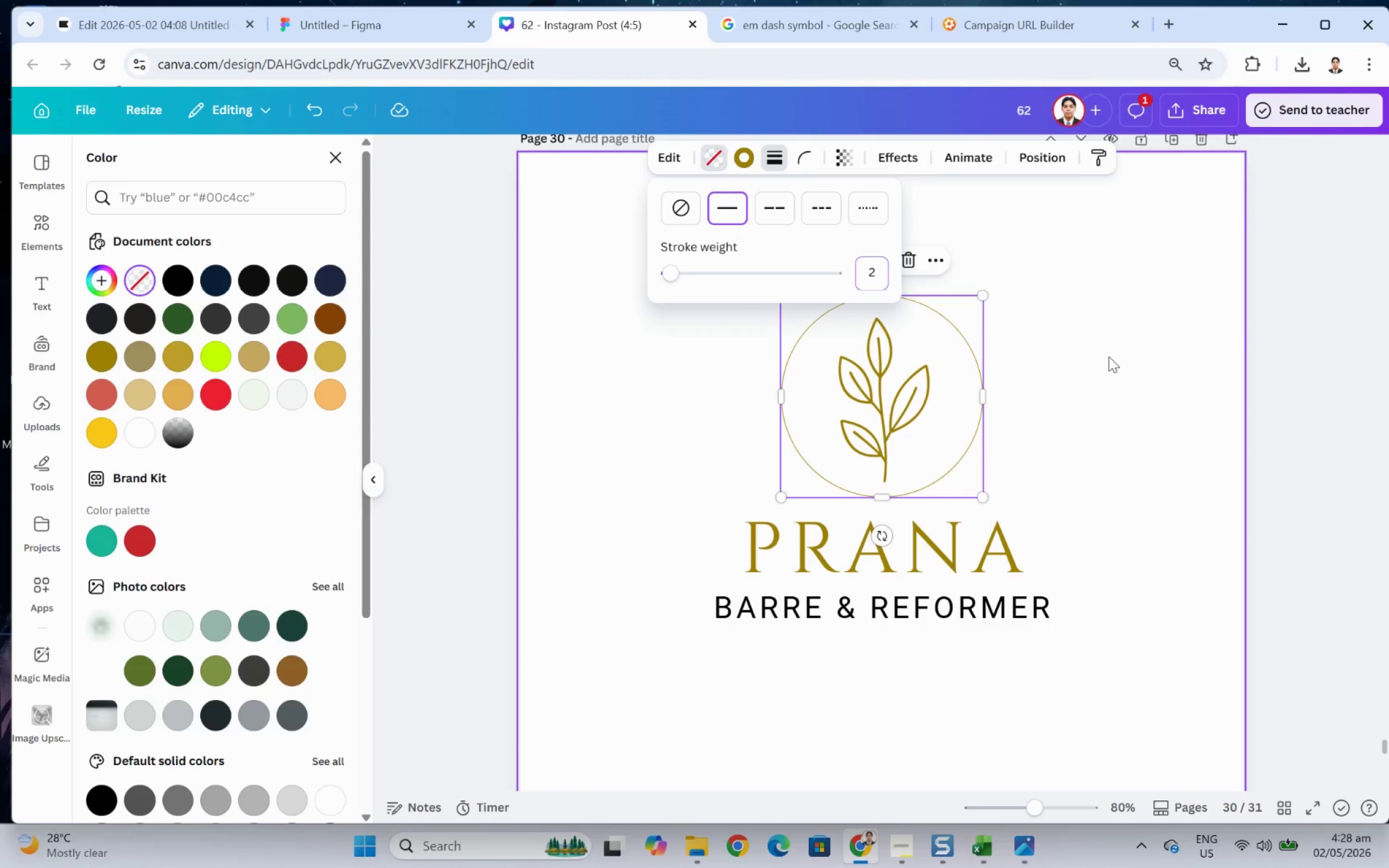 
key(Enter)
 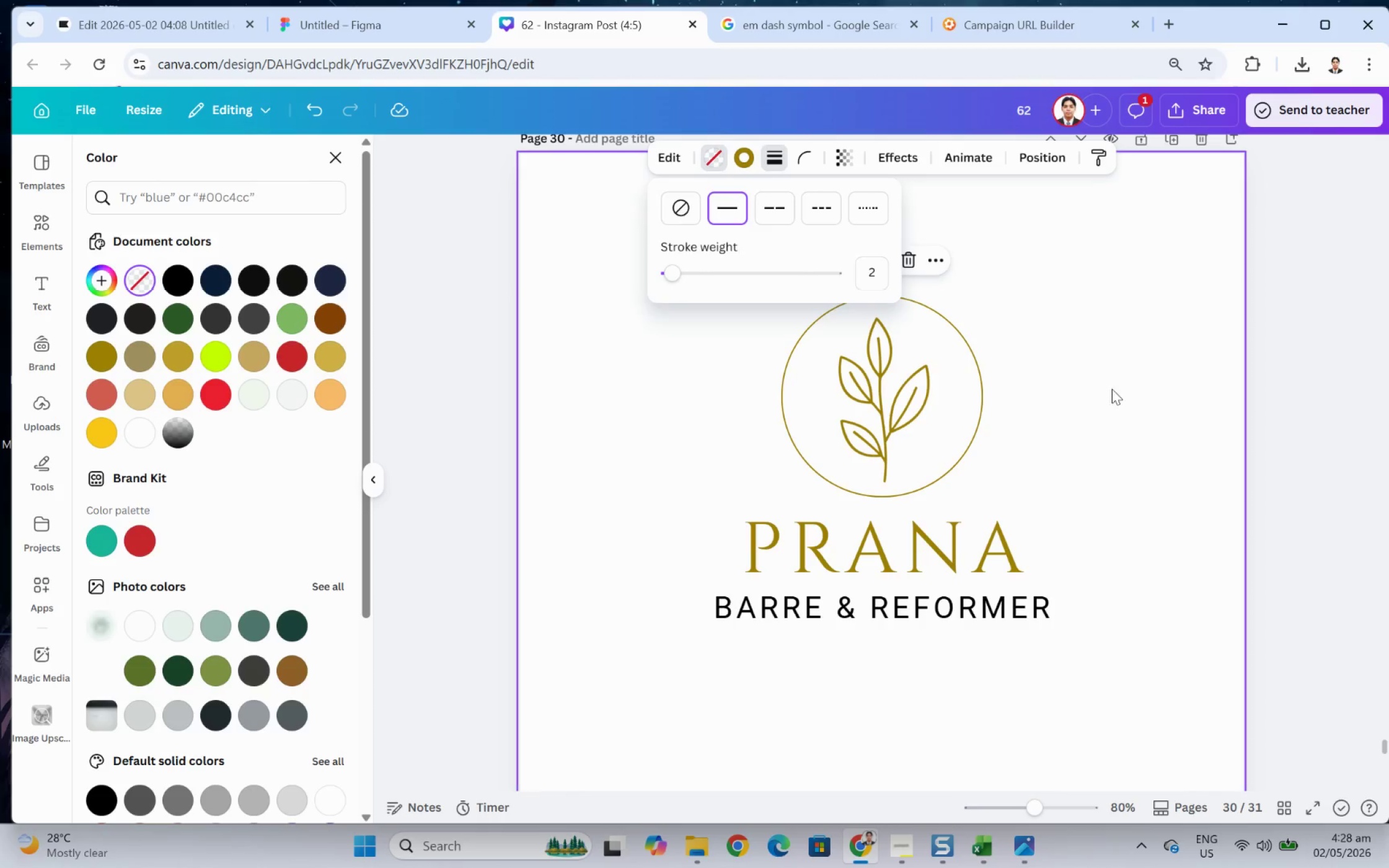 
left_click([1113, 392])
 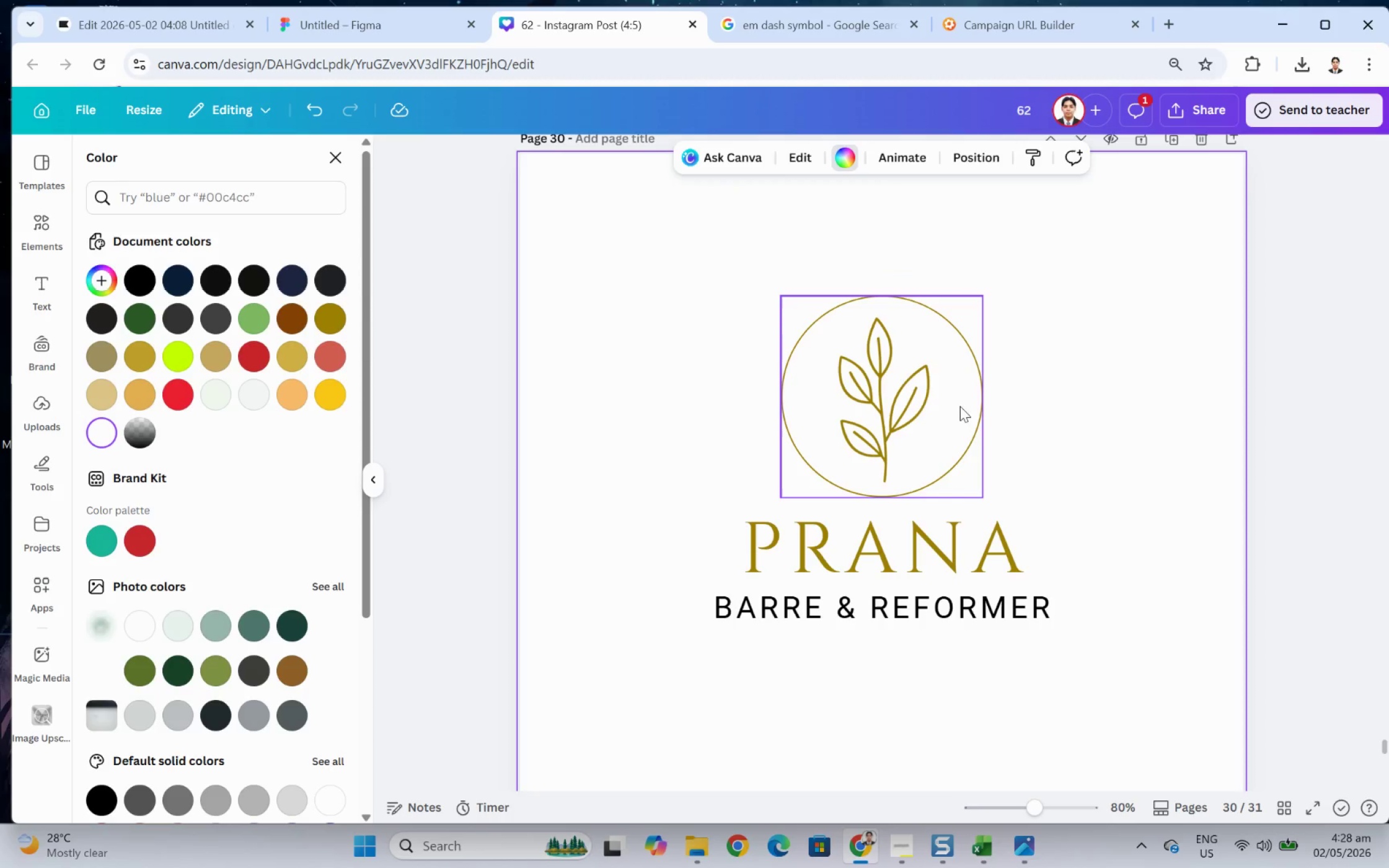 
left_click_drag(start_coordinate=[974, 400], to_coordinate=[975, 405])
 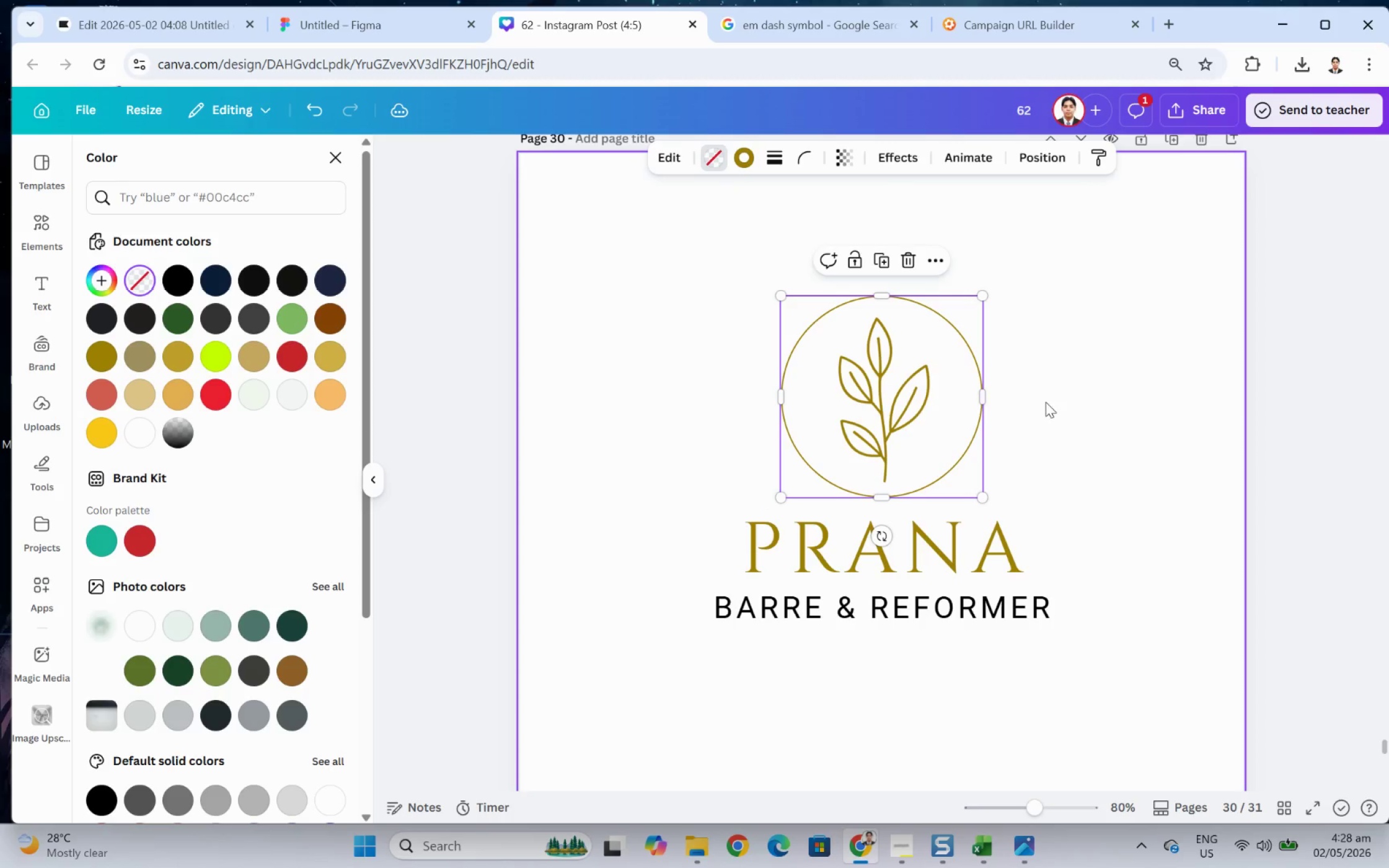 
left_click([1045, 401])
 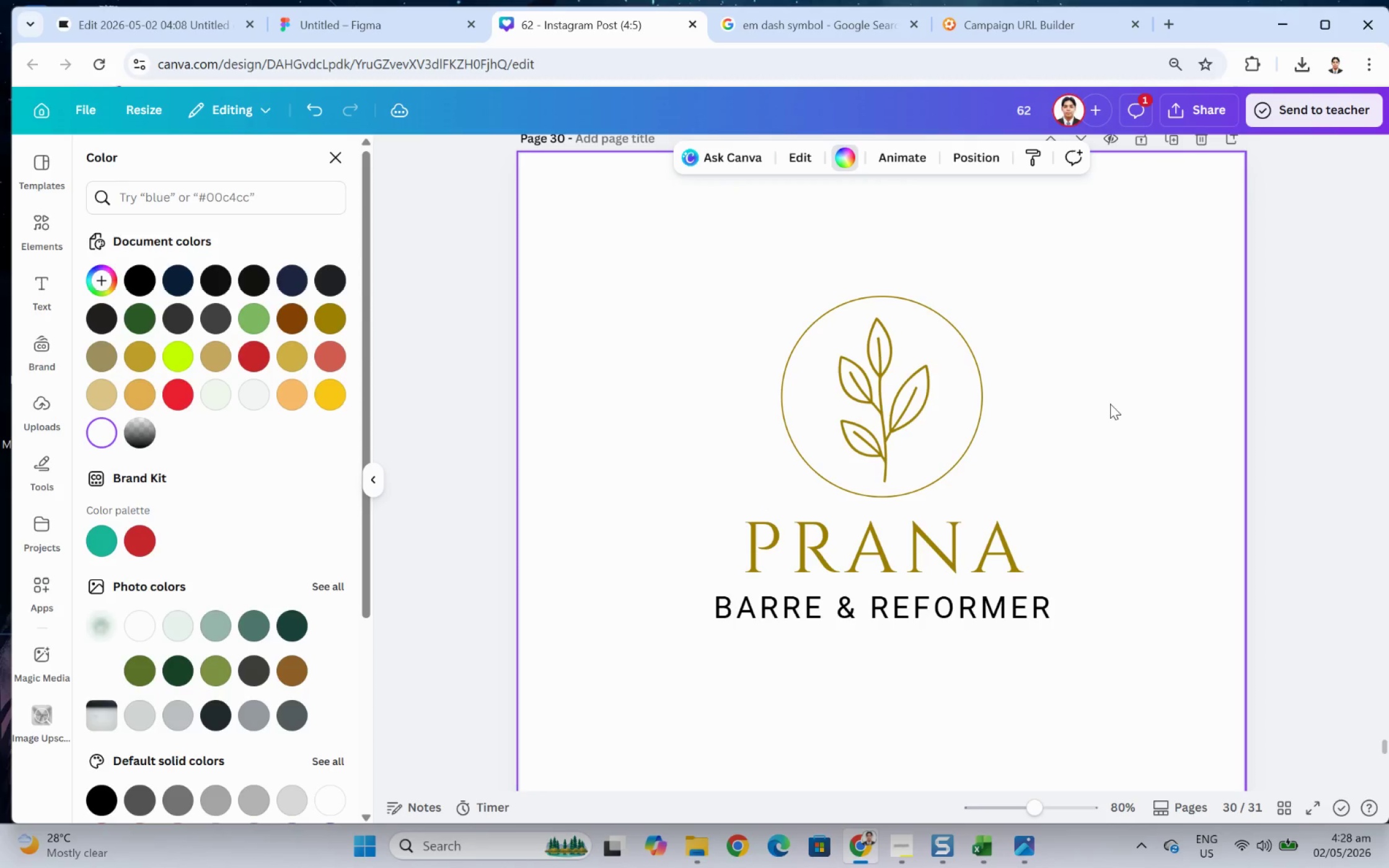 
hold_key(key=ControlLeft, duration=1.21)
scroll: coordinate [1118, 403], scroll_direction: down, amount: 3.0
 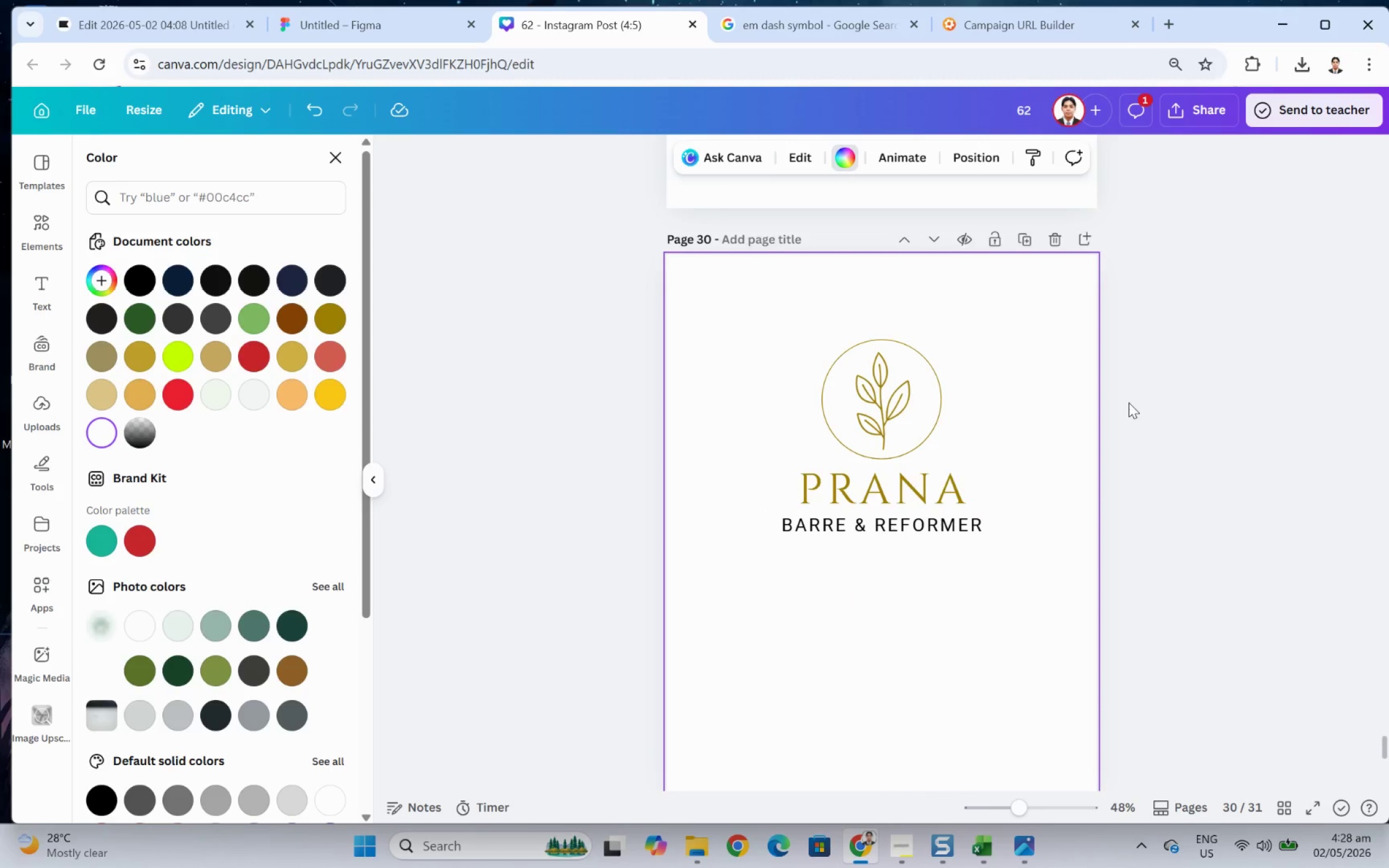 
scroll: coordinate [1128, 402], scroll_direction: up, amount: 1.0
 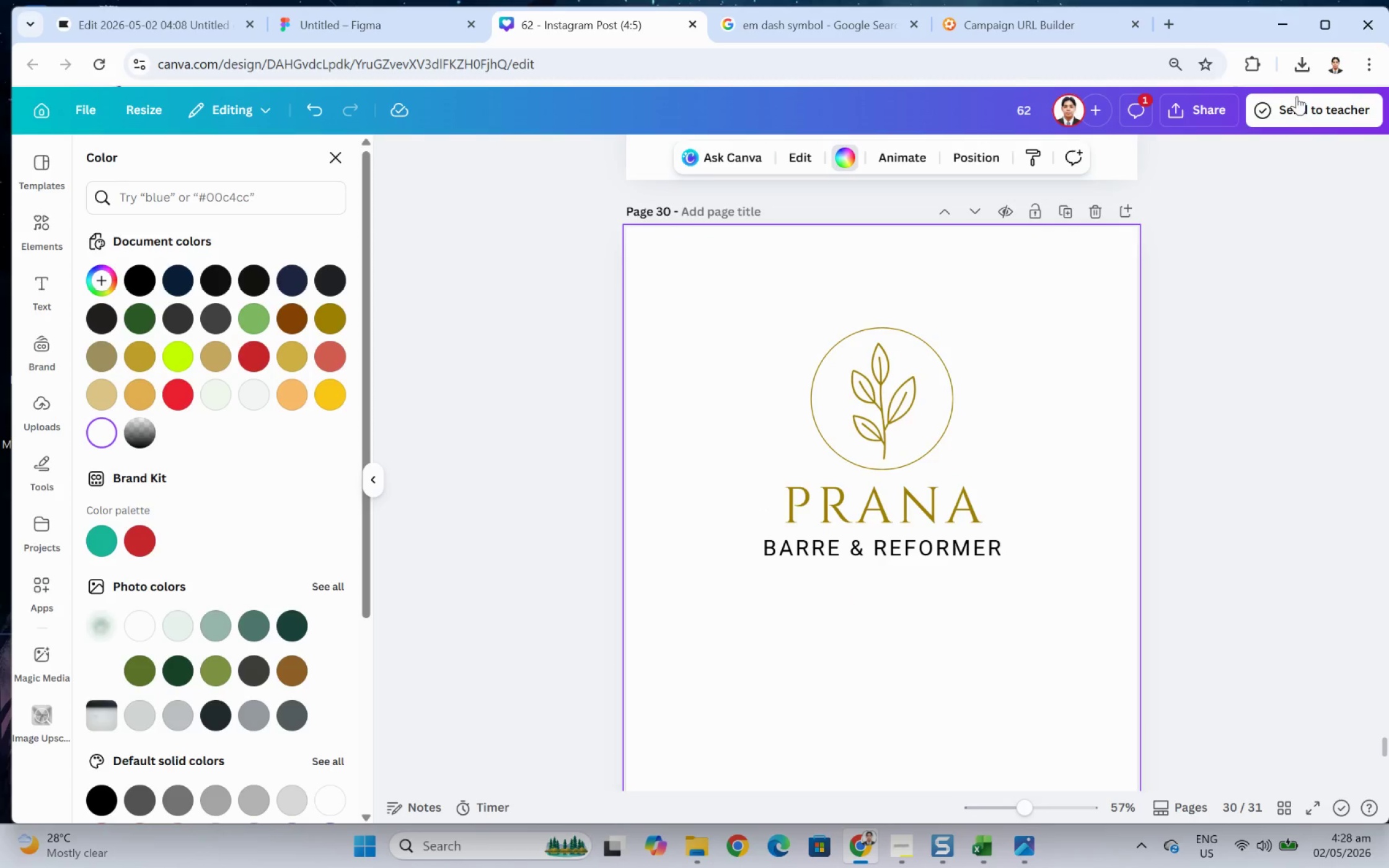 
left_click([1208, 122])
 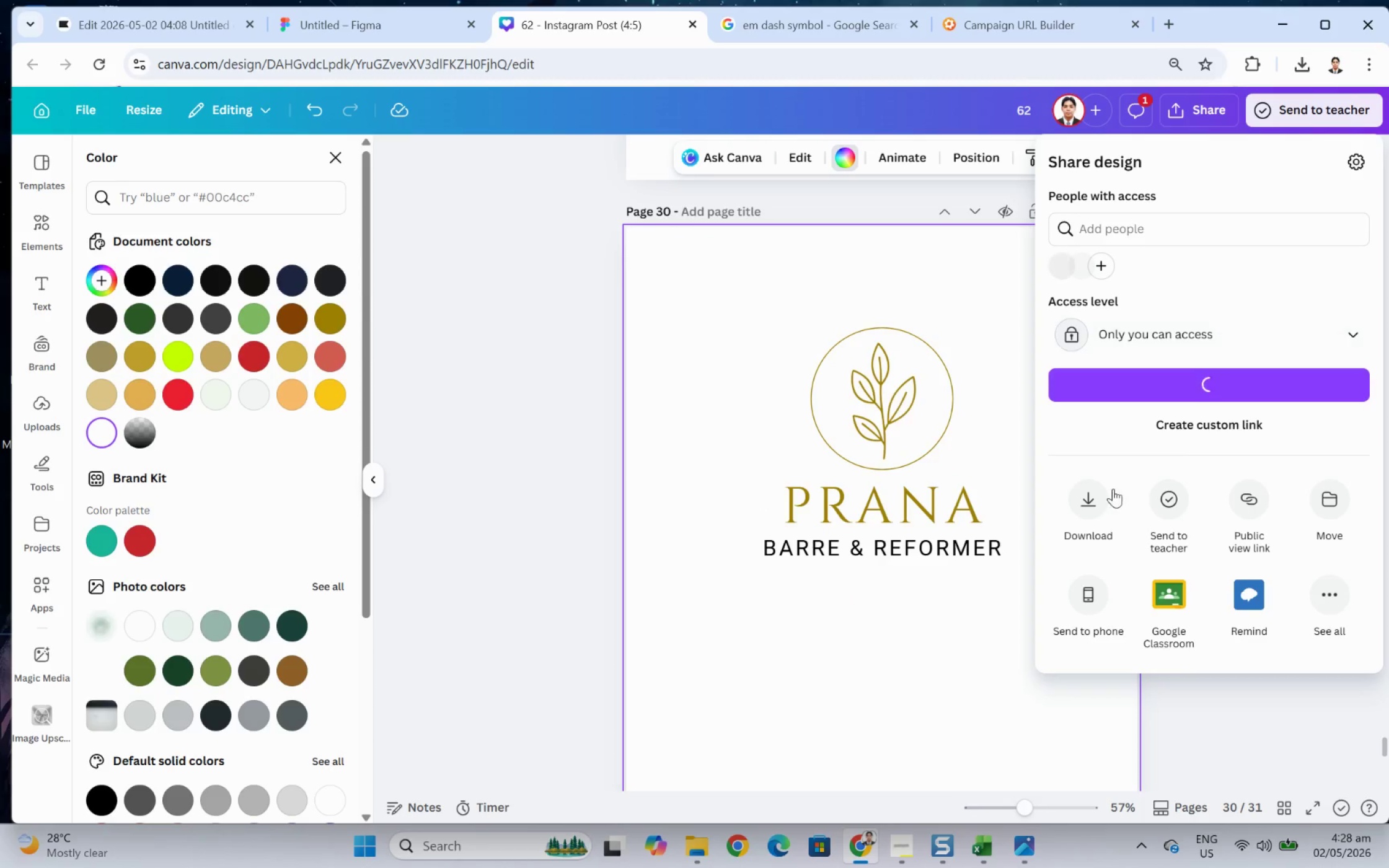 
left_click([1091, 504])
 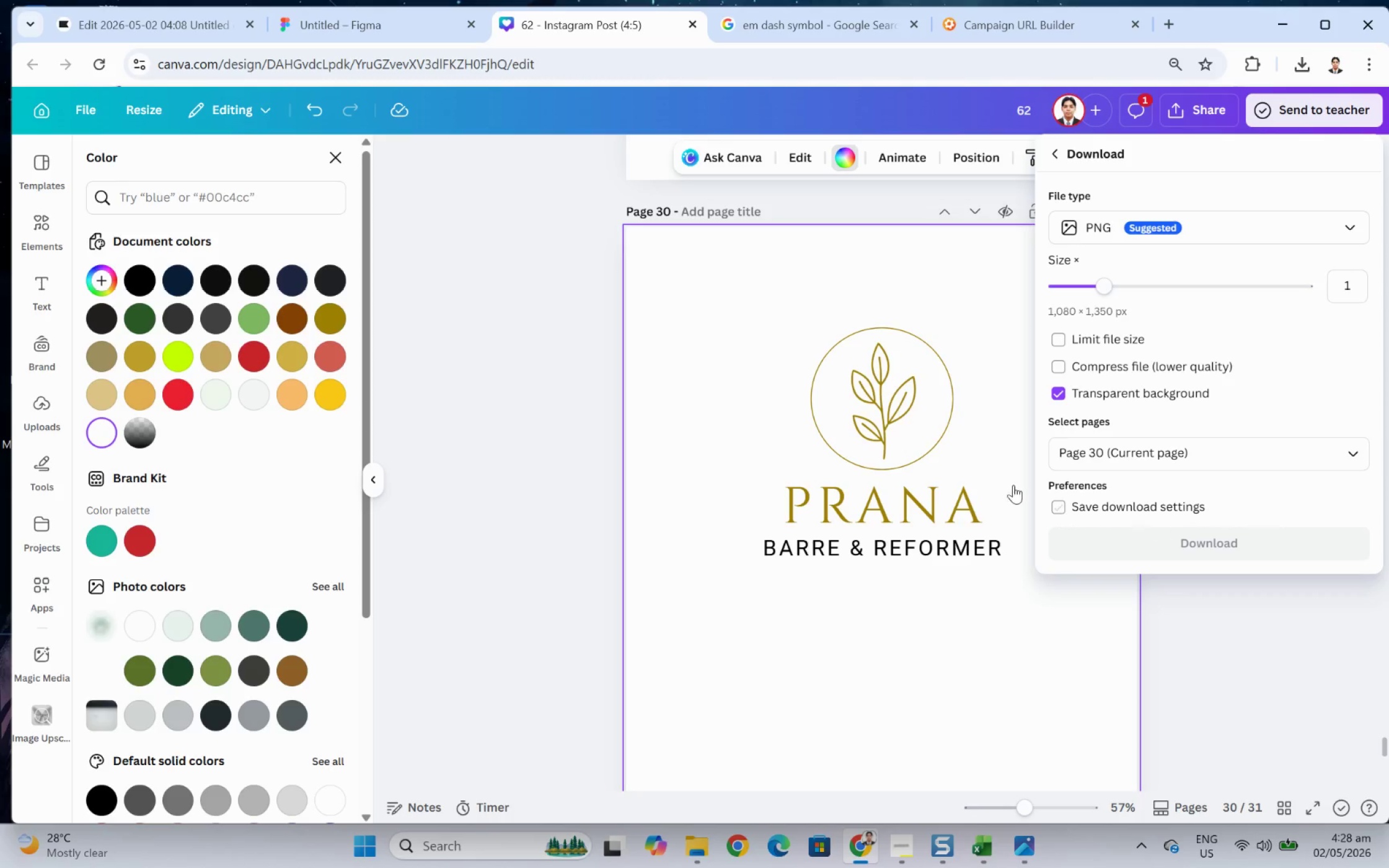 
wait(11.68)
 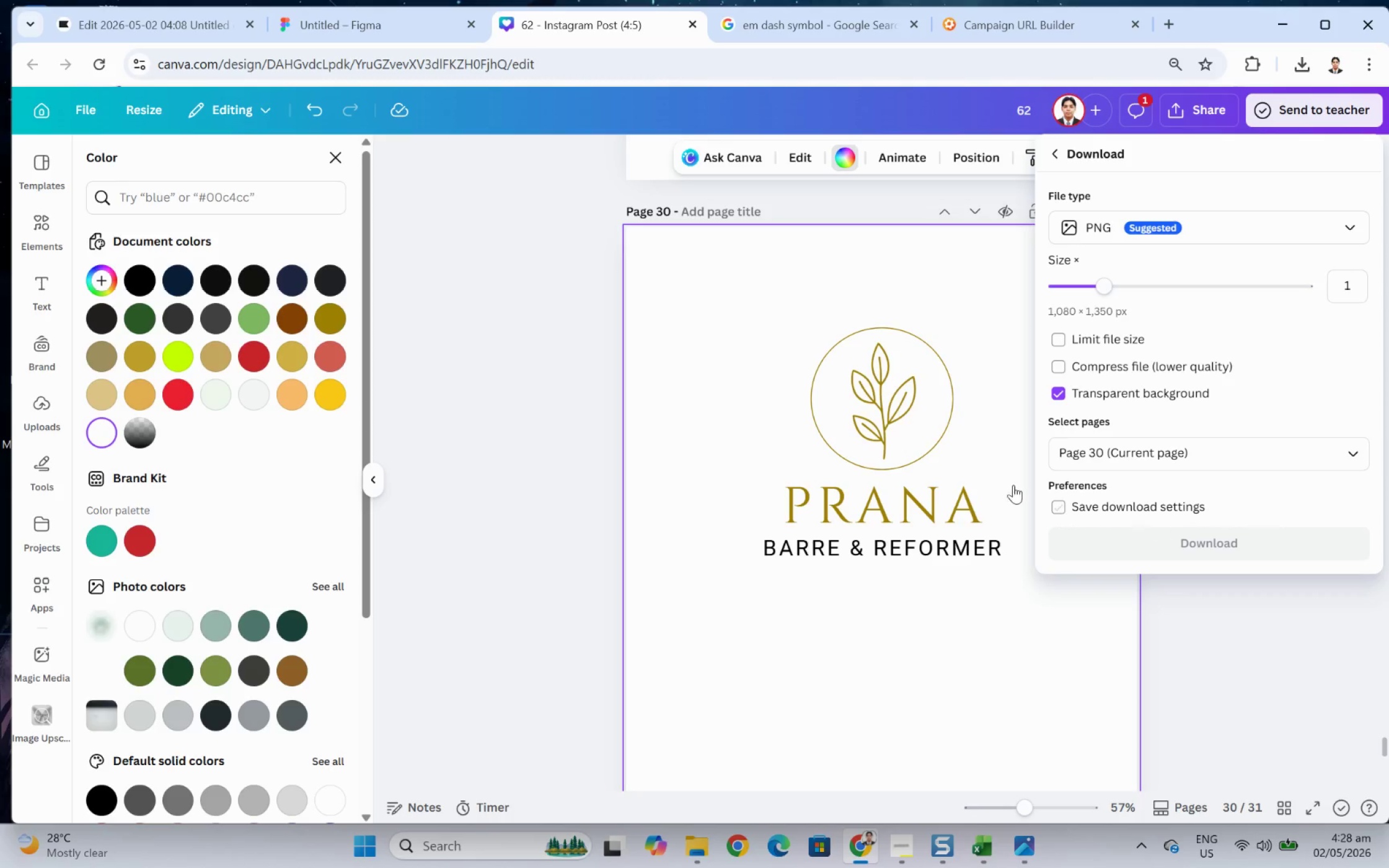 
left_click([192, 21])
 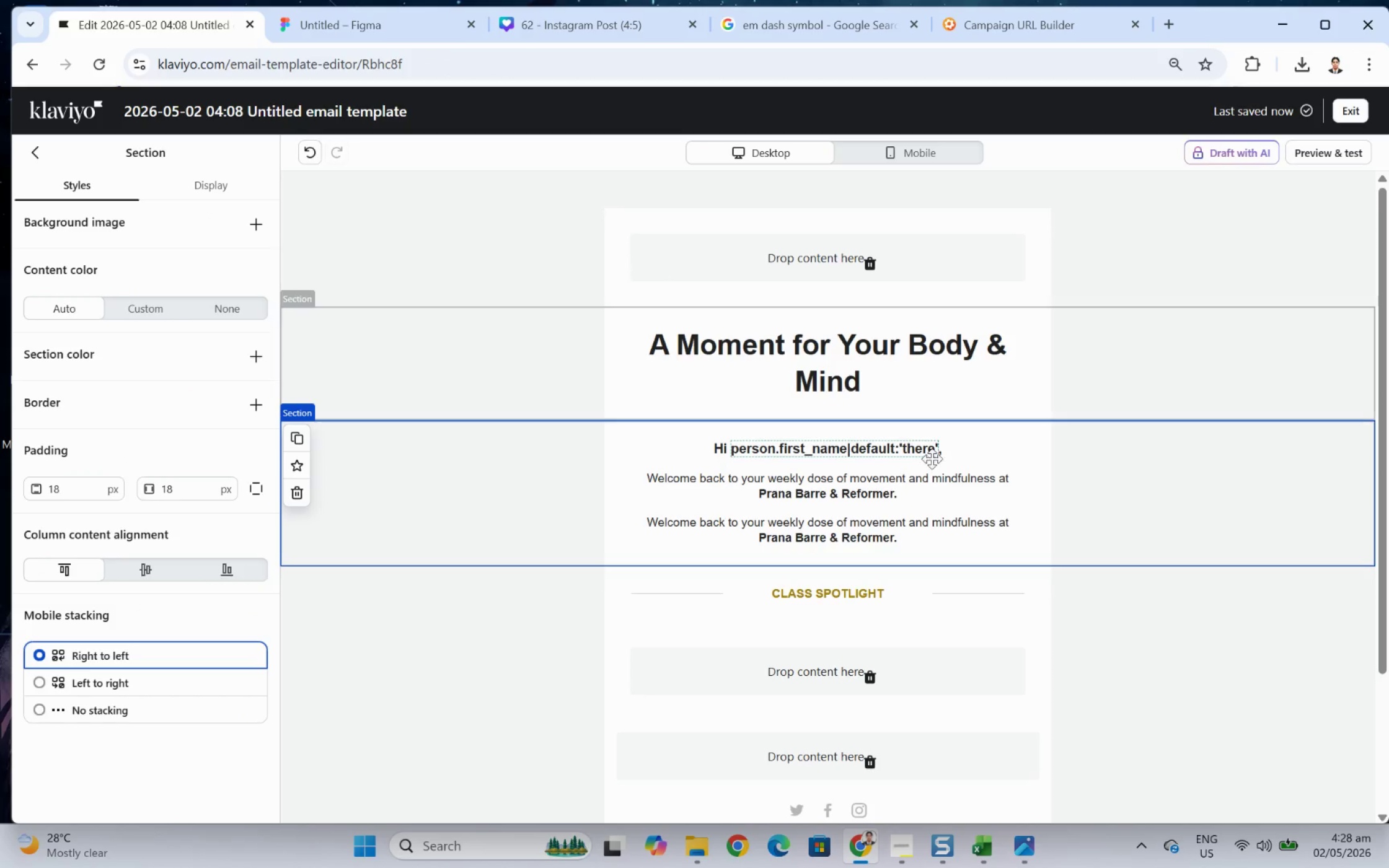 
left_click([981, 493])
 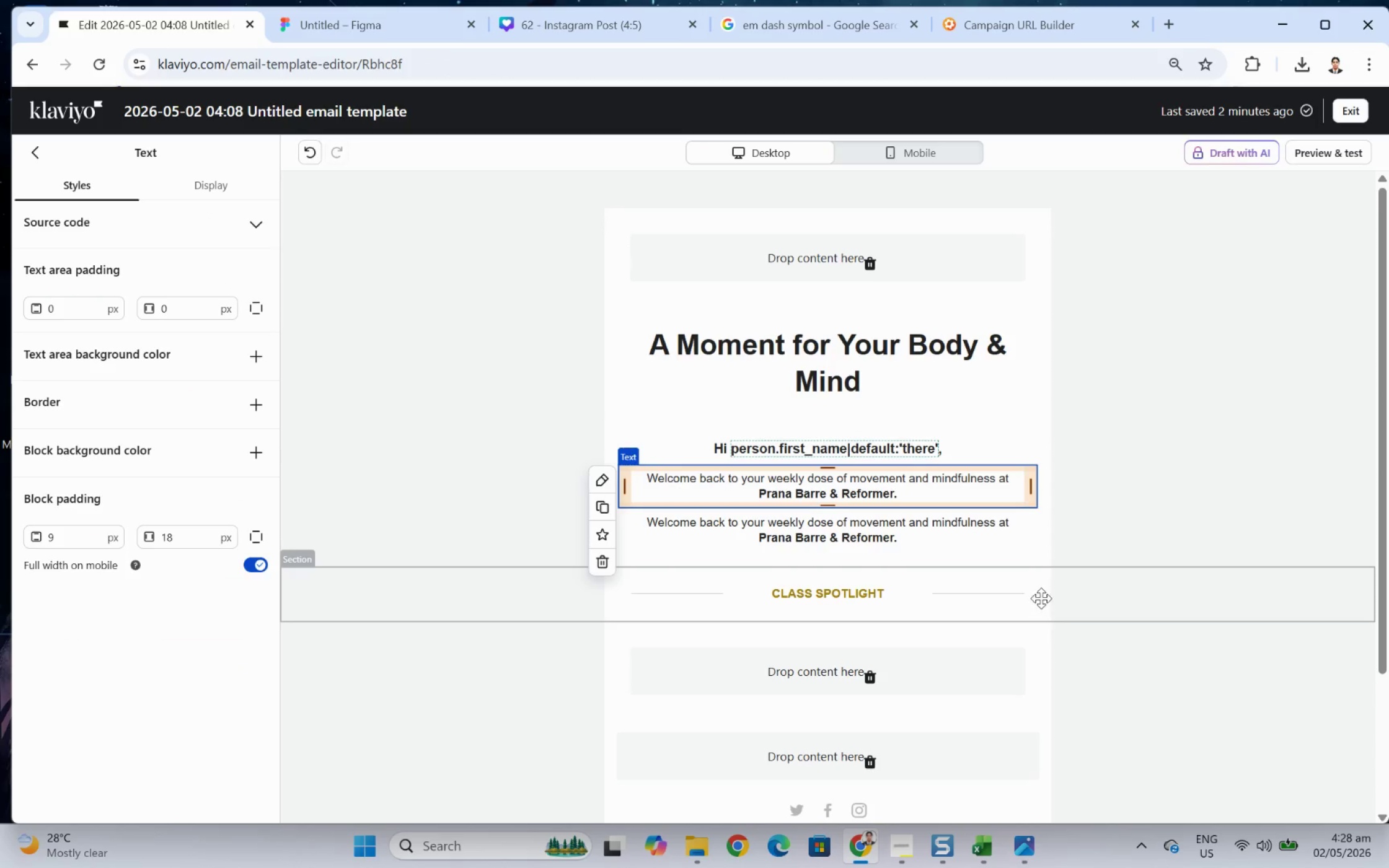 
left_click([1021, 591])
 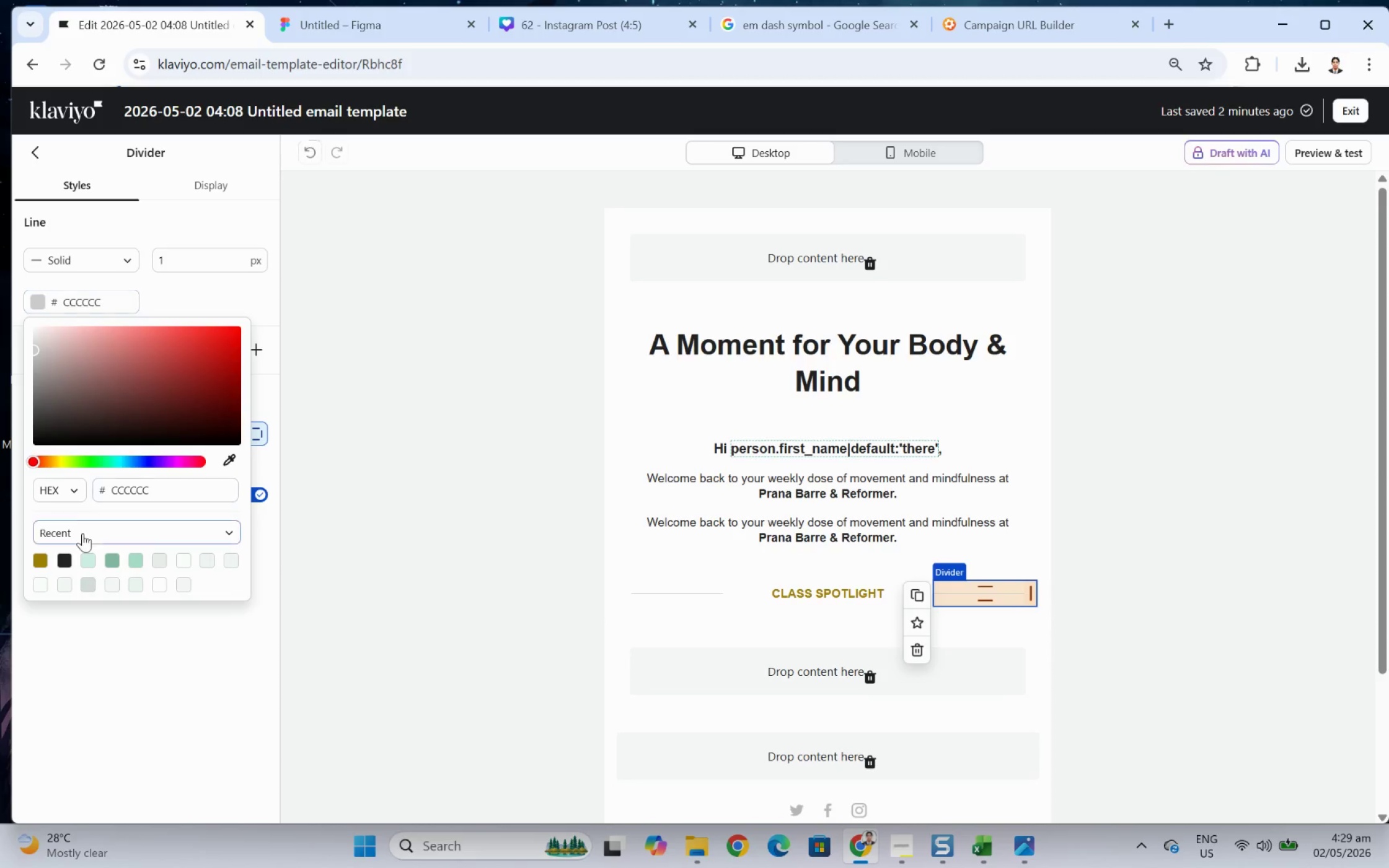 
left_click([40, 563])
 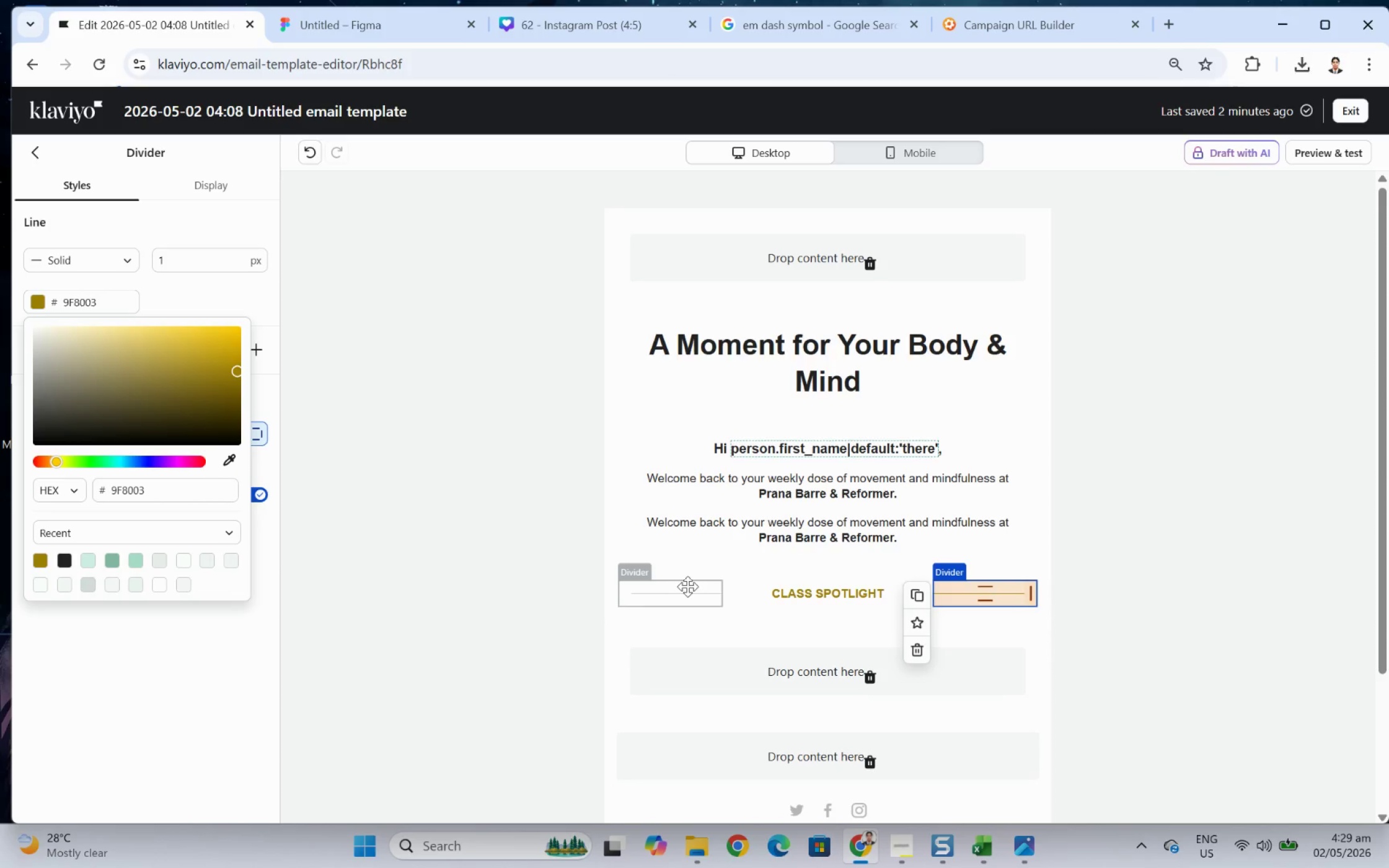 
left_click([689, 586])
 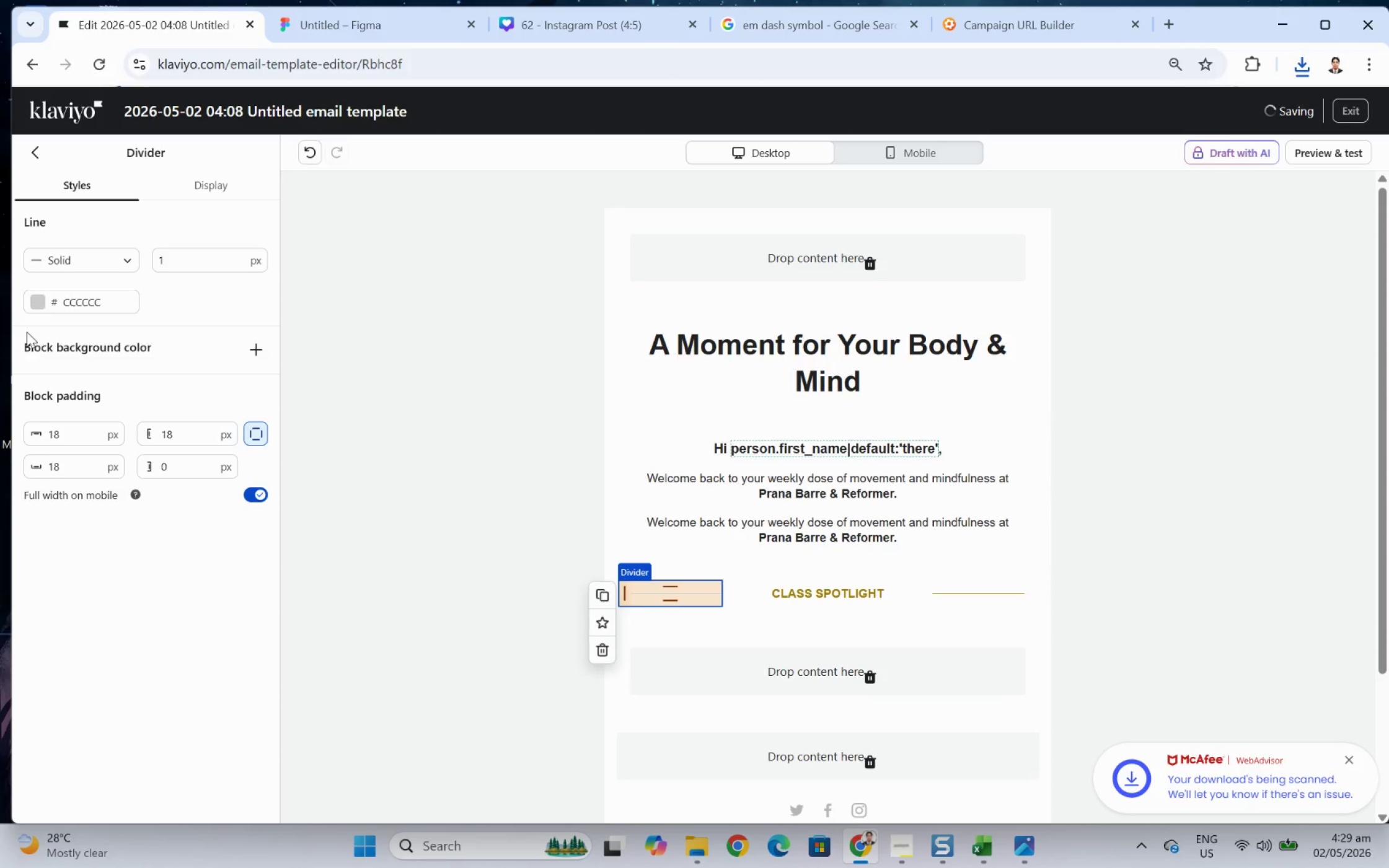 
left_click([40, 300])
 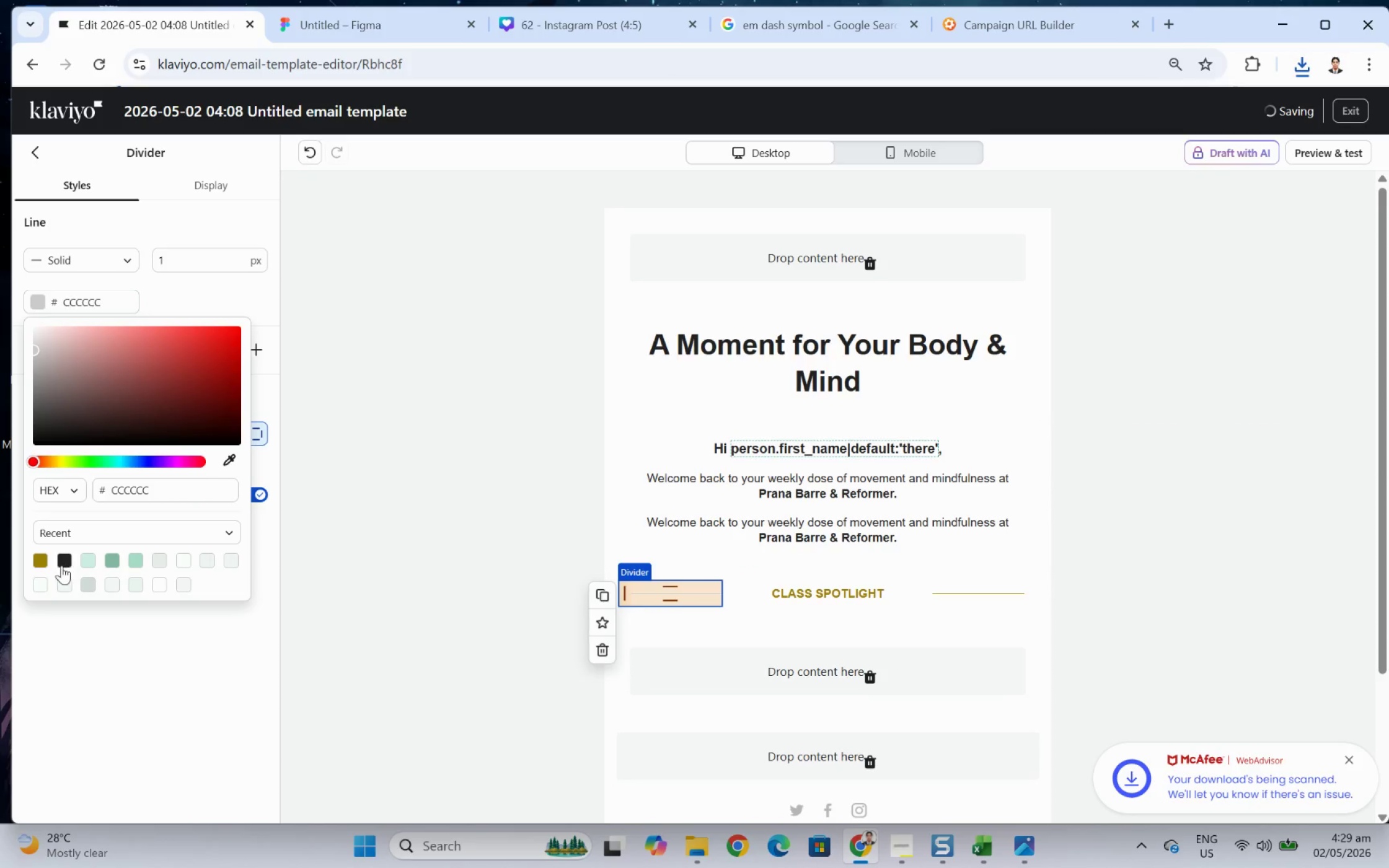 
left_click([45, 561])
 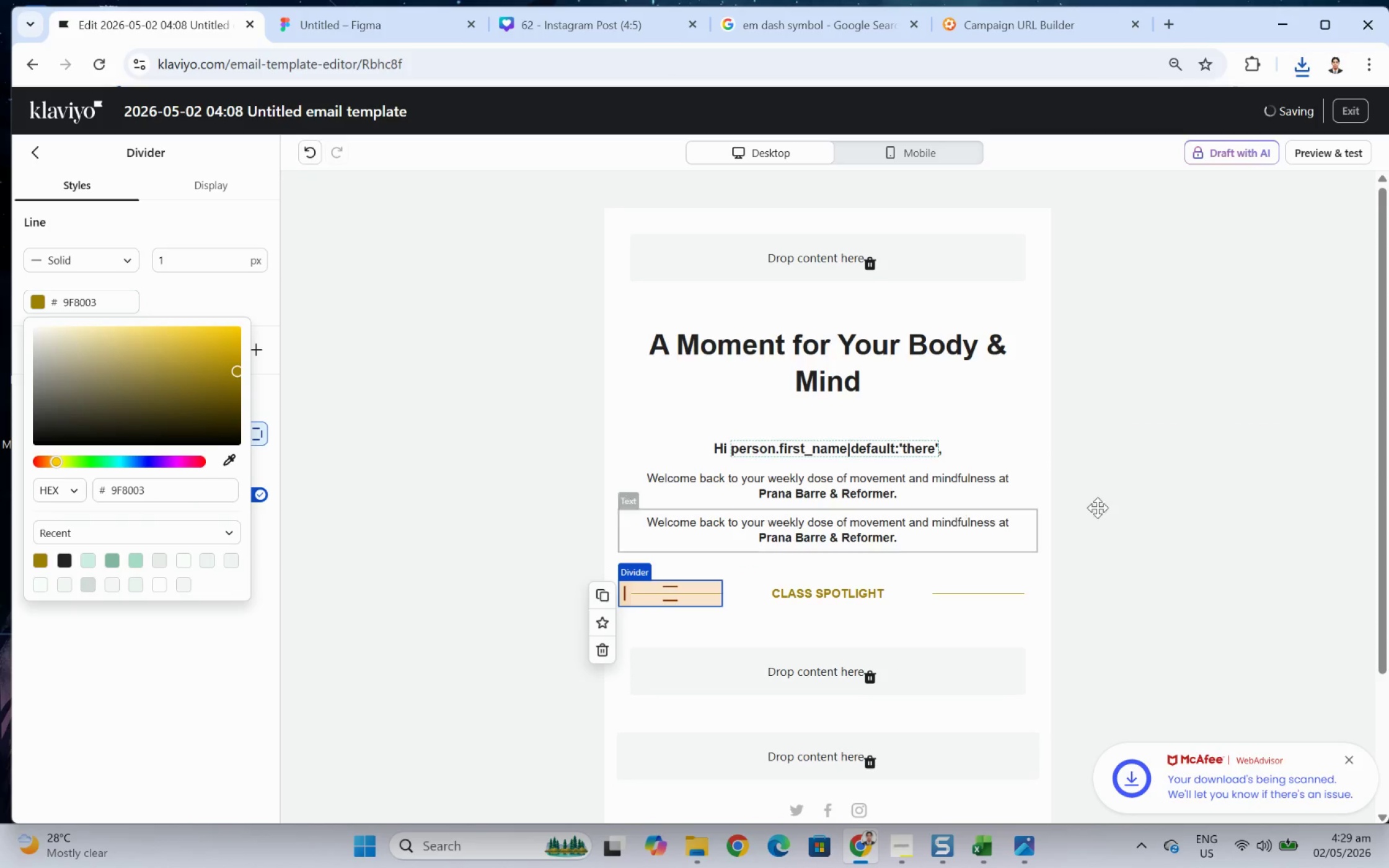 
left_click([1129, 502])
 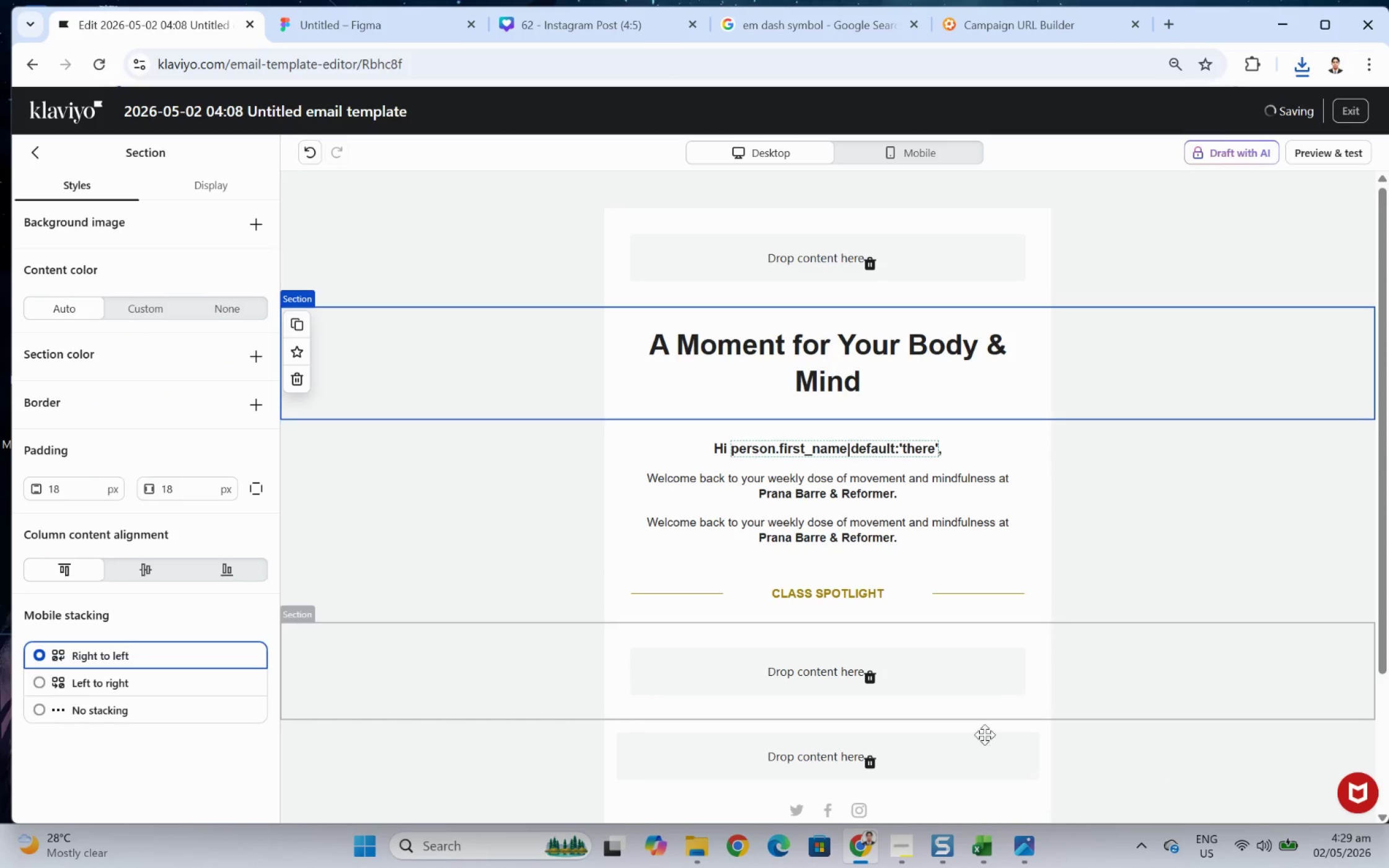 
left_click([708, 849])
 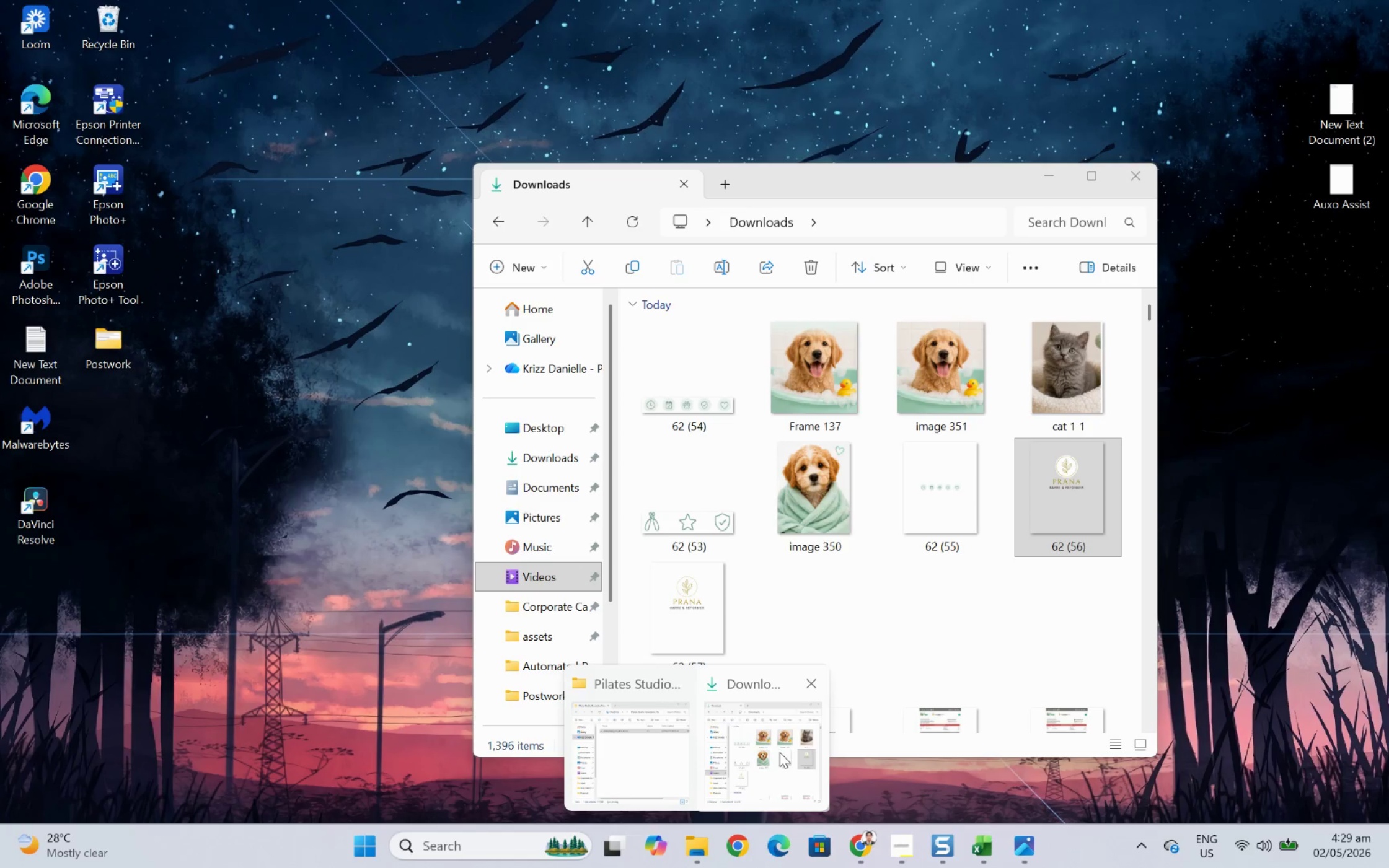 
left_click([779, 752])
 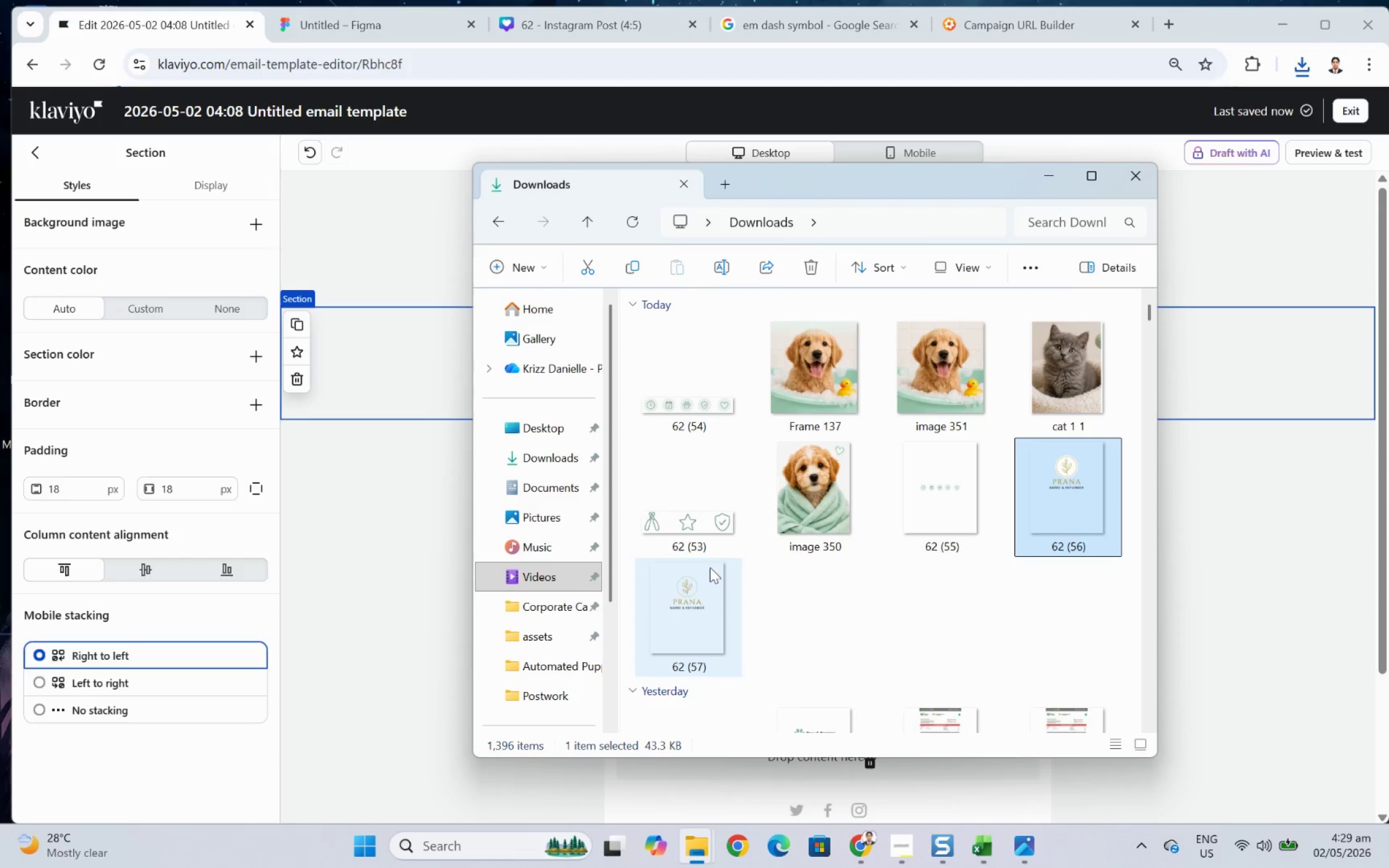 
double_click([710, 567])
 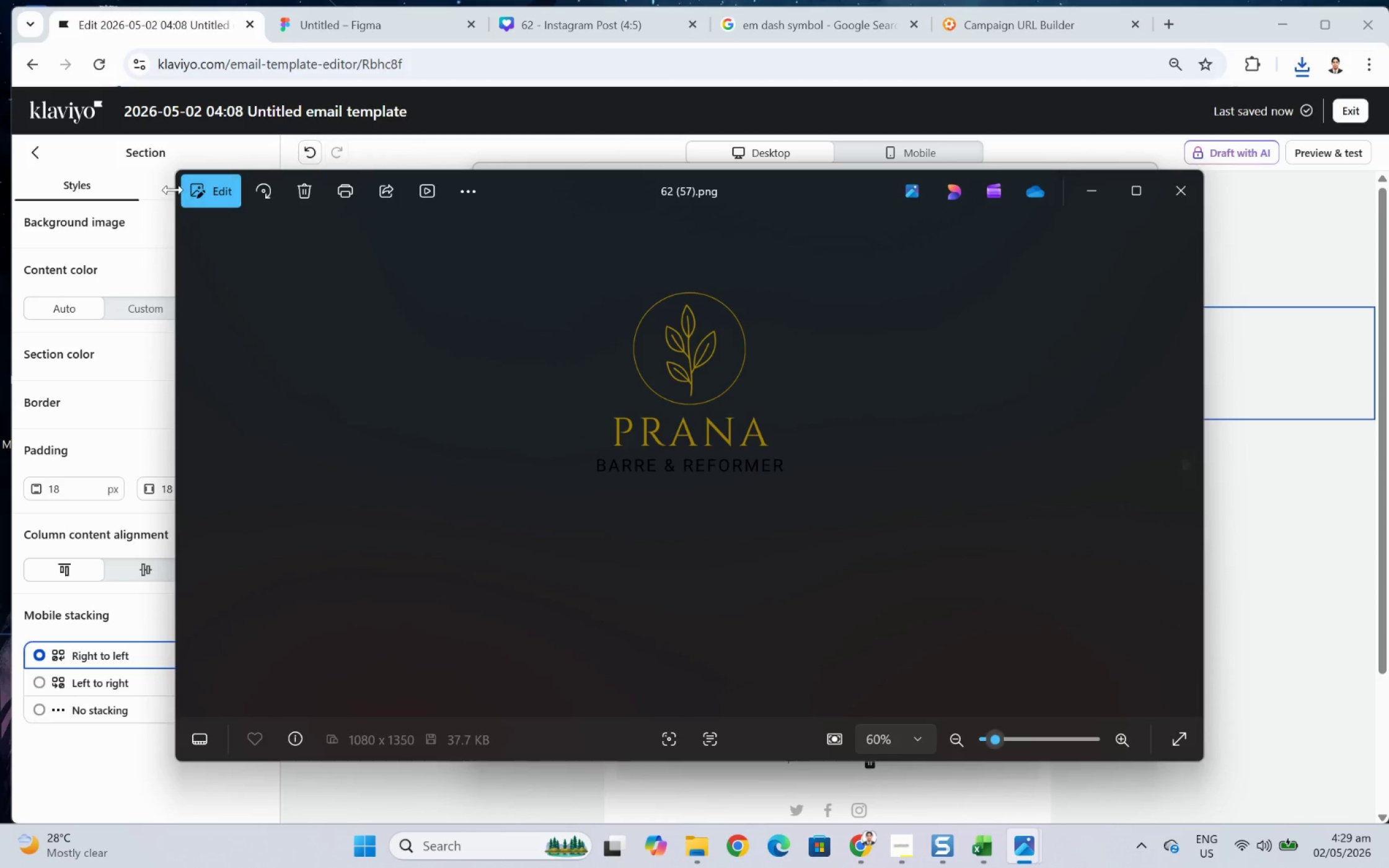 
left_click([211, 203])
 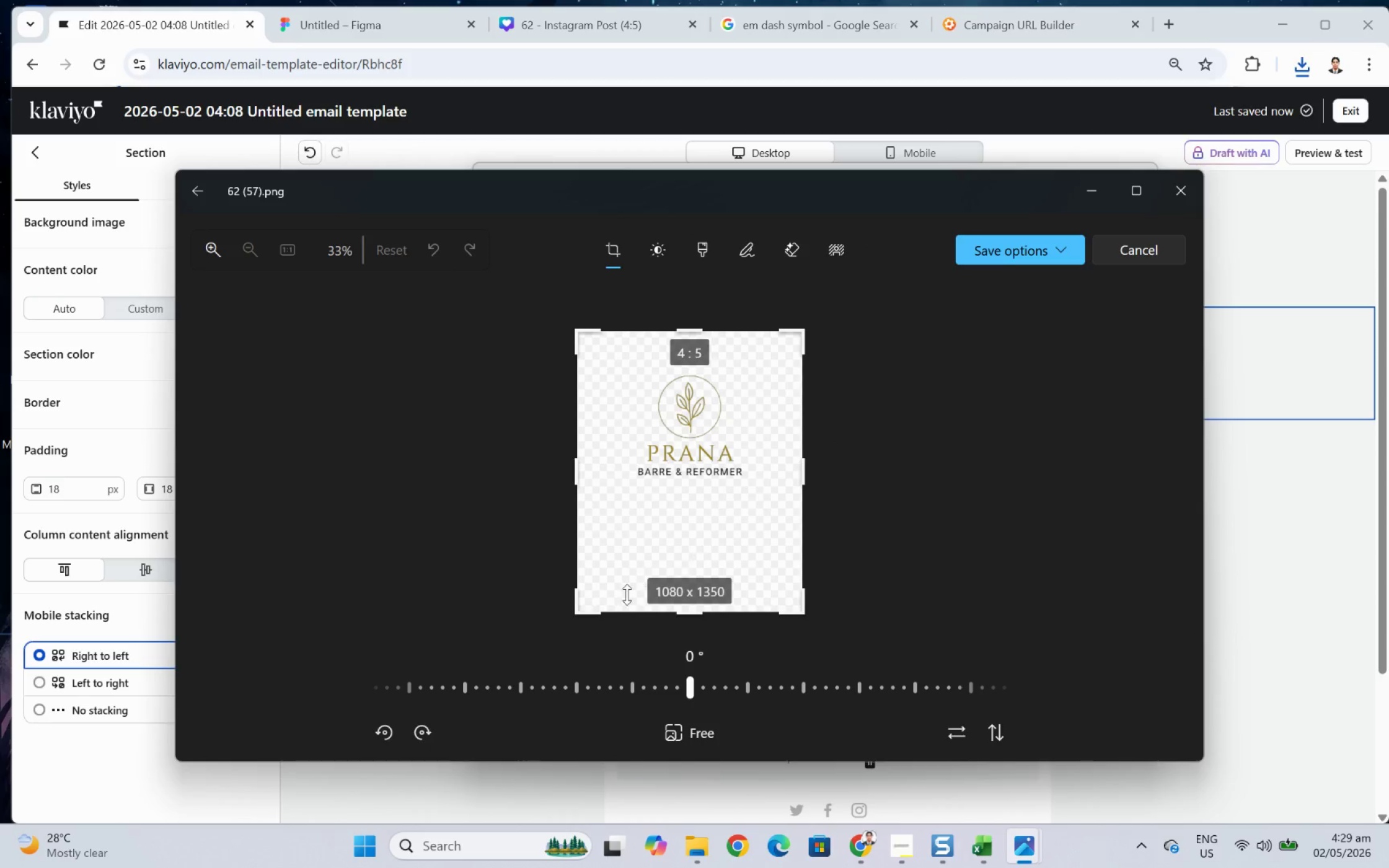 
left_click_drag(start_coordinate=[669, 609], to_coordinate=[710, 473])
 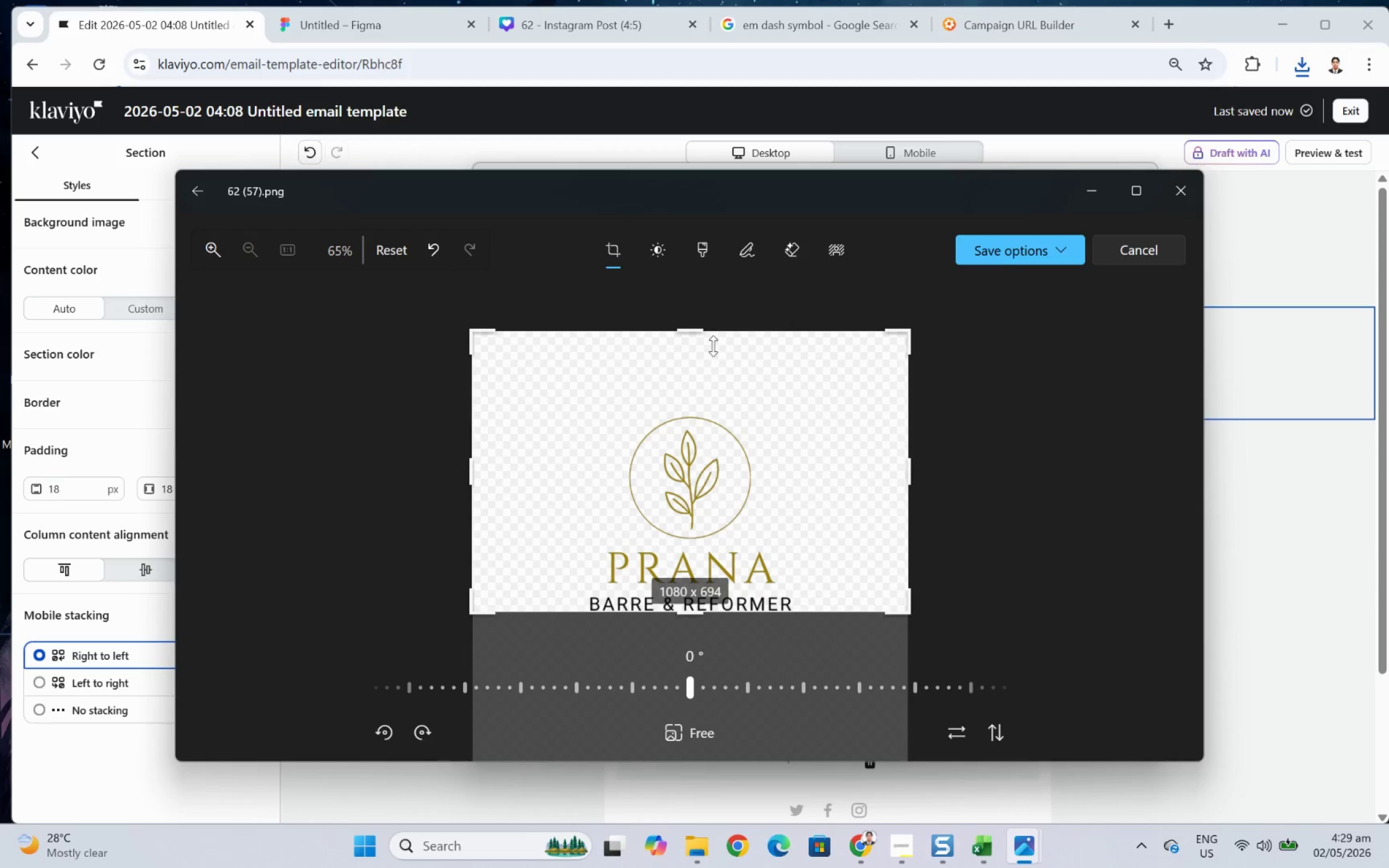 
left_click_drag(start_coordinate=[711, 336], to_coordinate=[724, 416])
 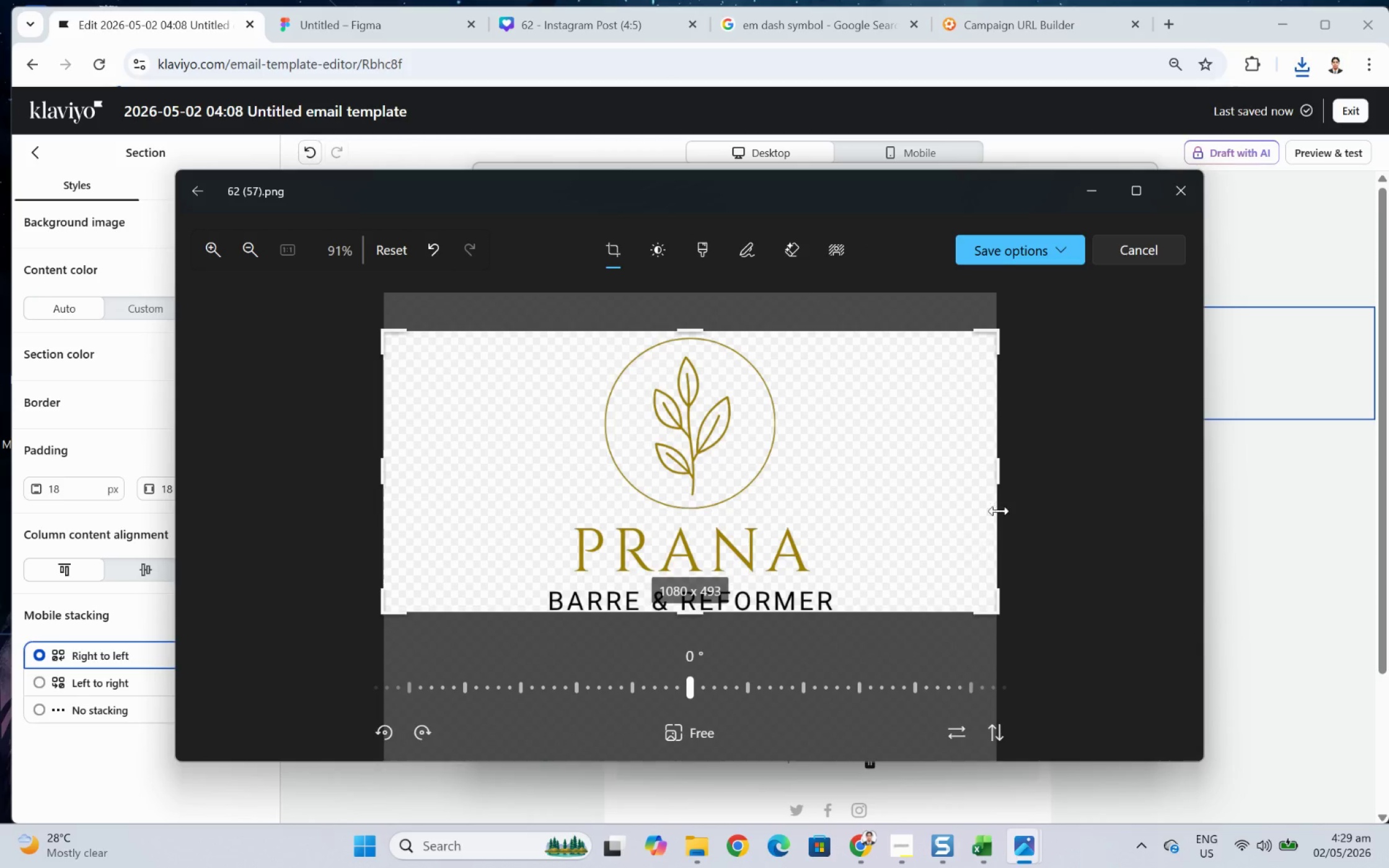 
left_click_drag(start_coordinate=[1000, 488], to_coordinate=[842, 505])
 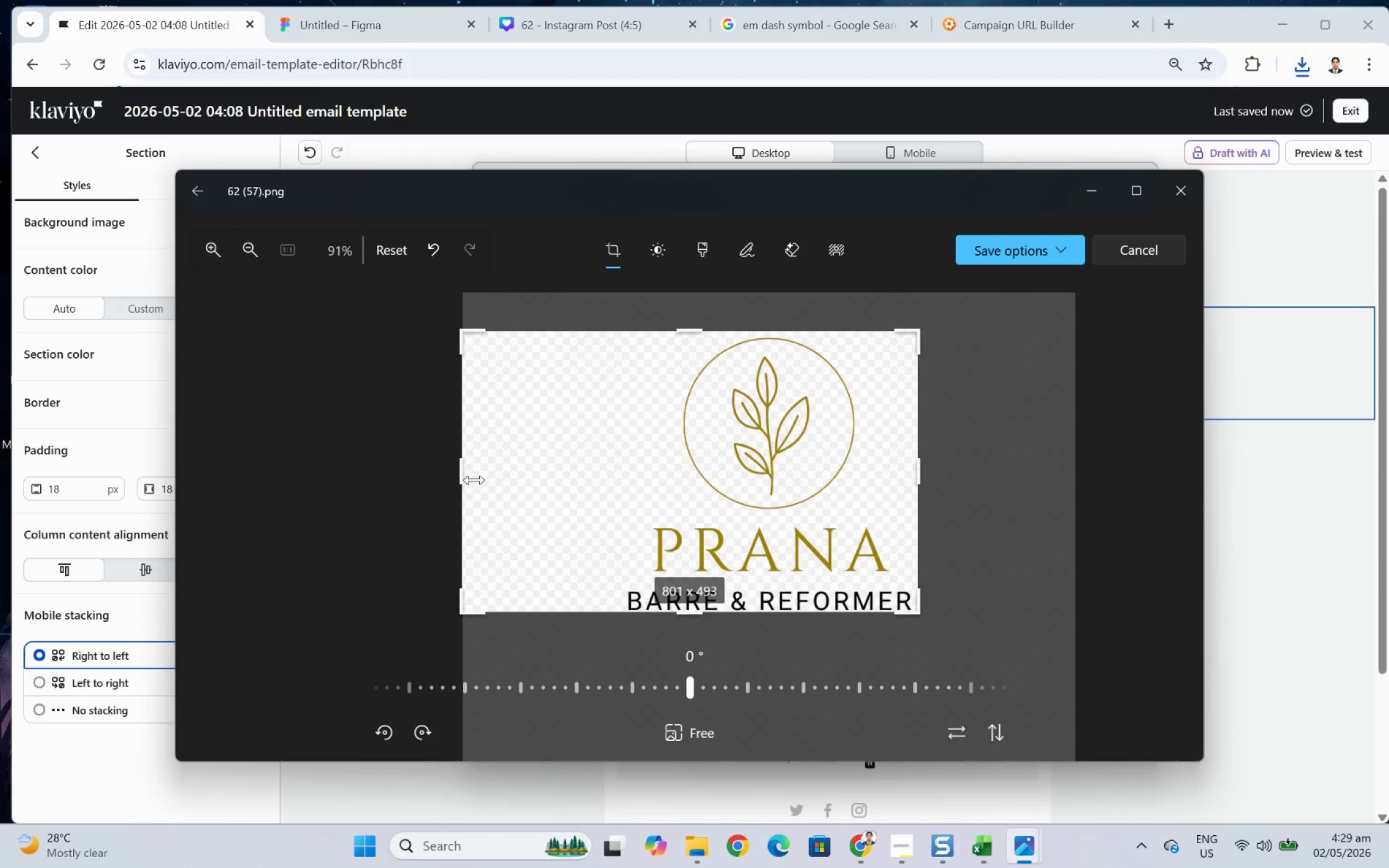 
left_click_drag(start_coordinate=[471, 470], to_coordinate=[633, 480])
 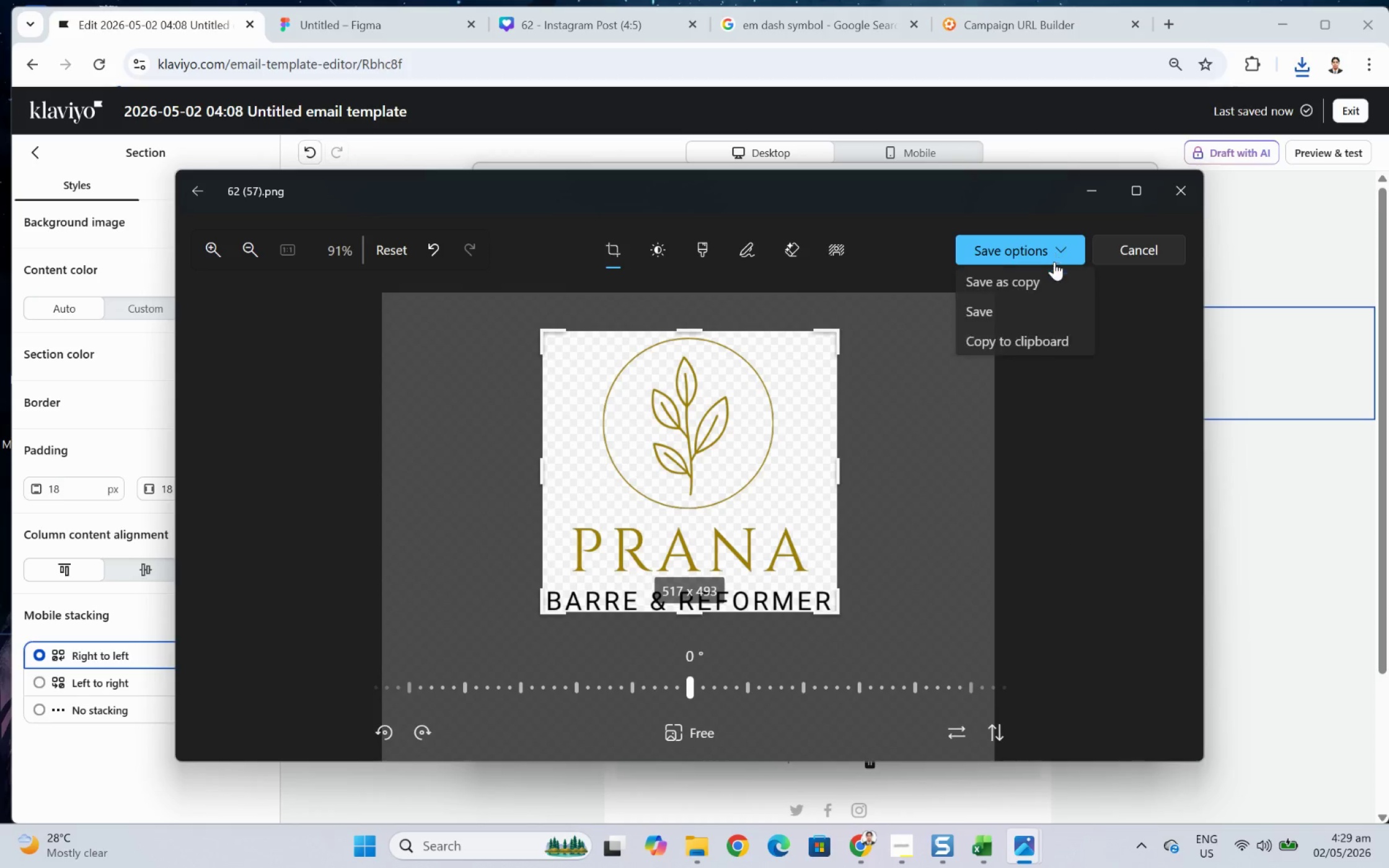 
left_click([1036, 320])
 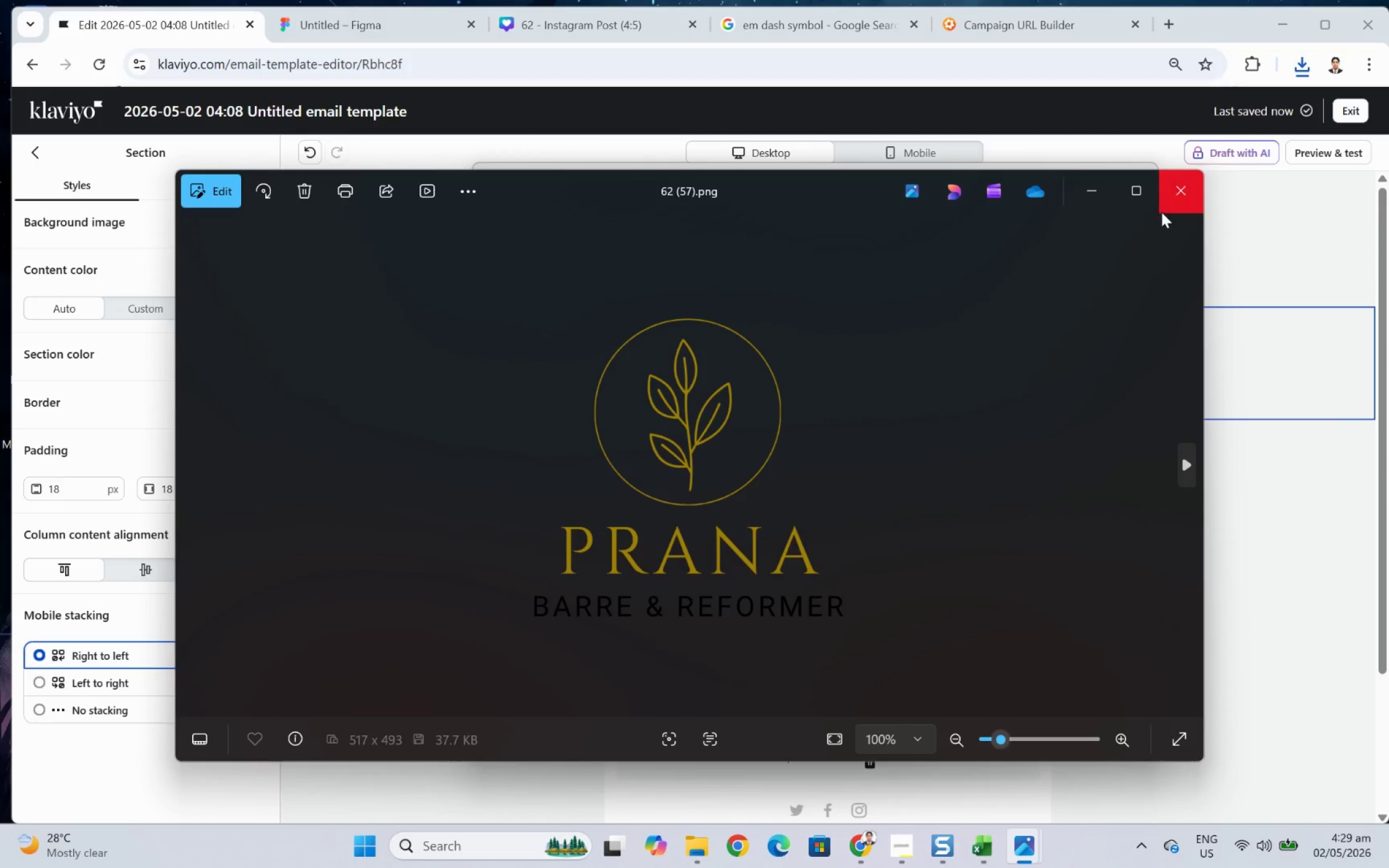 
left_click([1170, 202])
 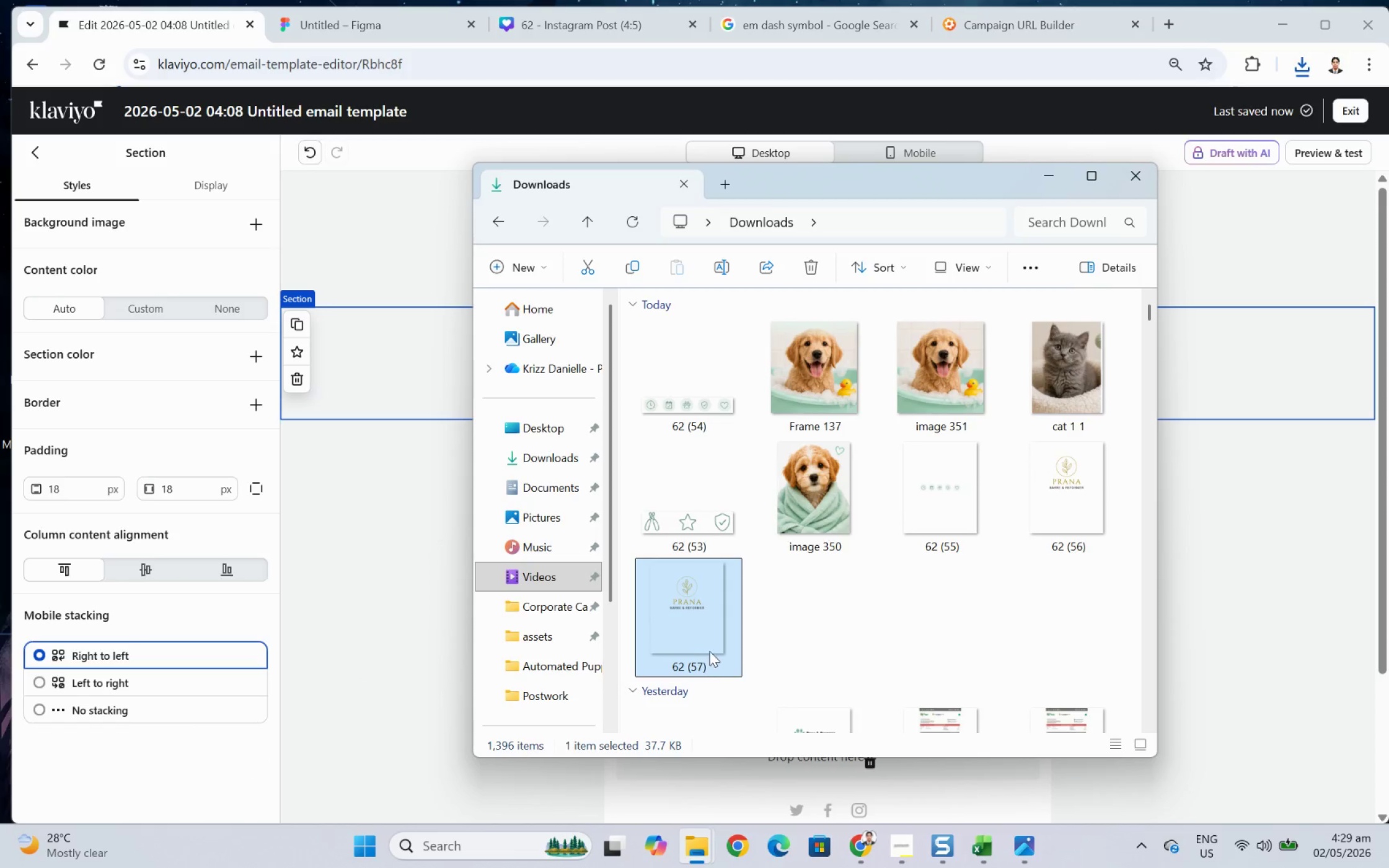 
left_click([698, 619])
 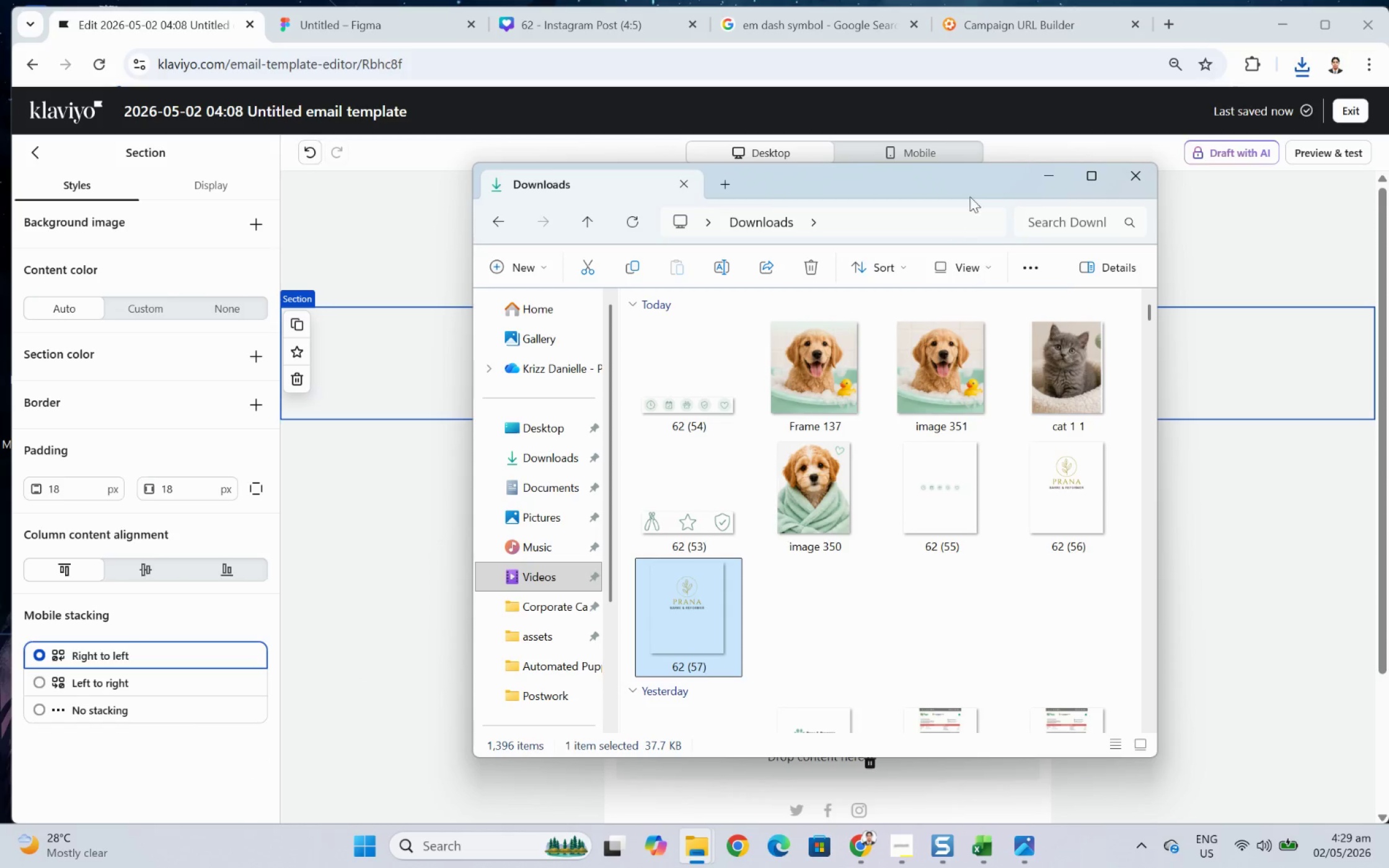 
left_click_drag(start_coordinate=[979, 170], to_coordinate=[643, 234])
 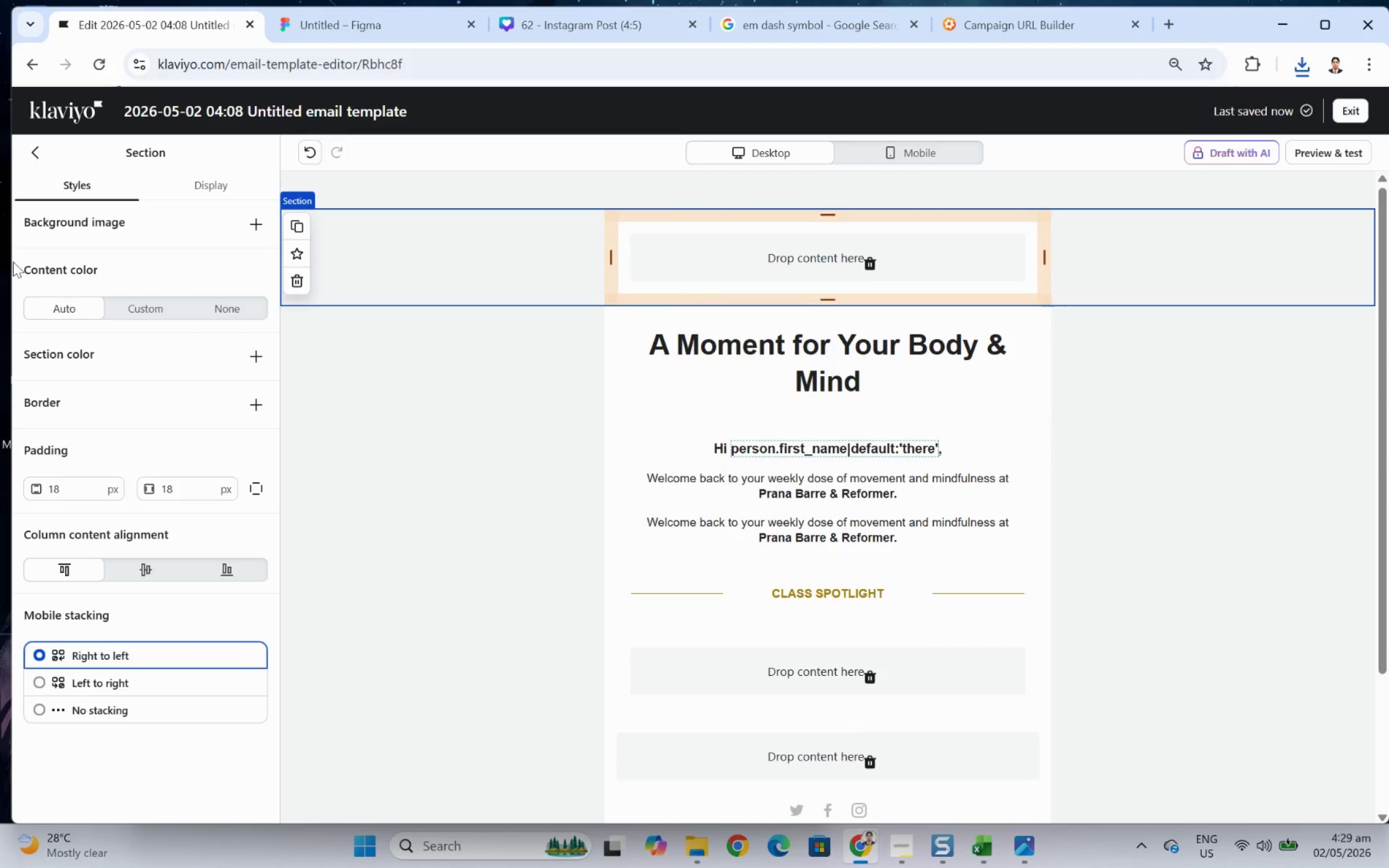 
left_click([44, 160])
 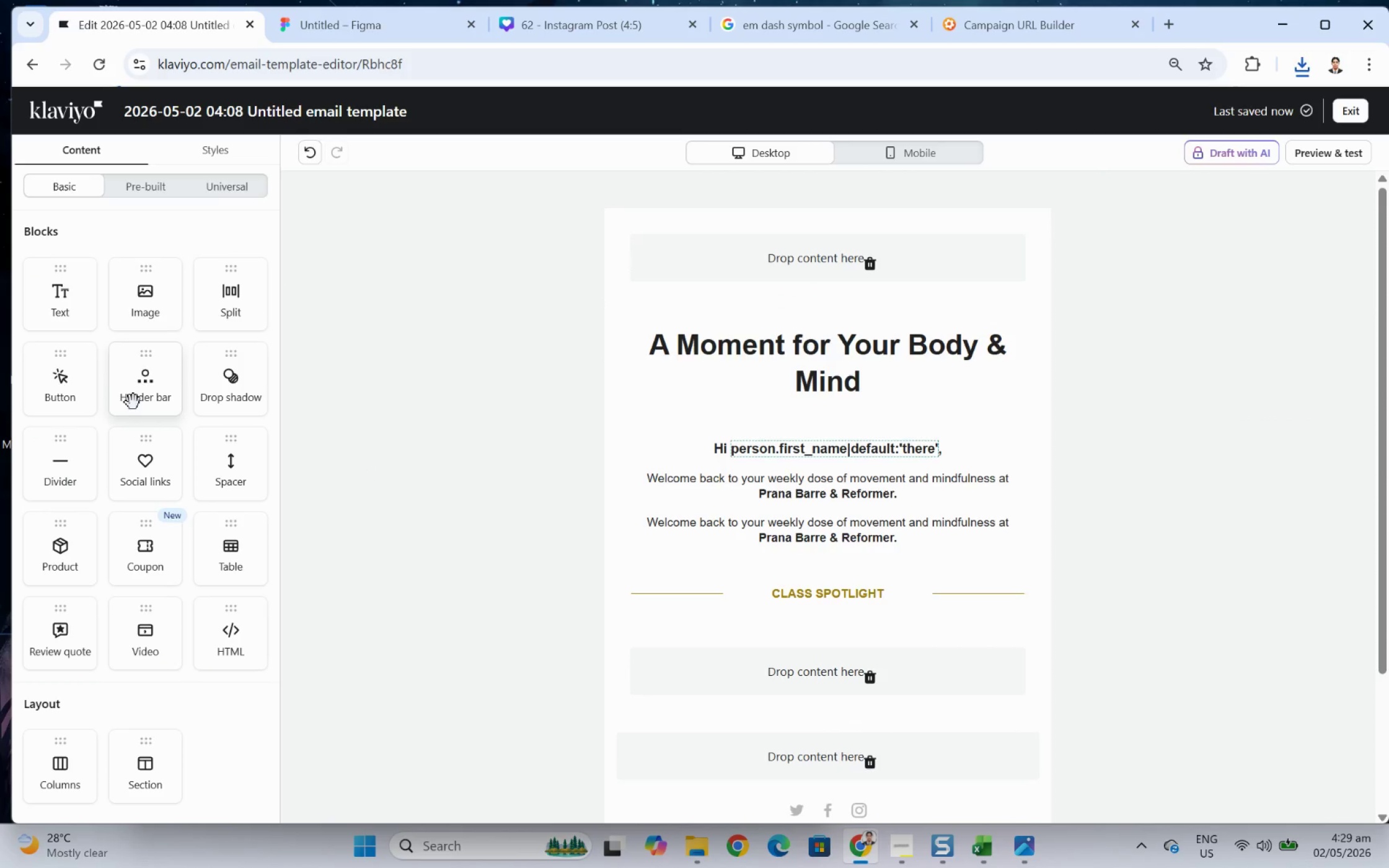 
left_click_drag(start_coordinate=[151, 323], to_coordinate=[805, 273])
 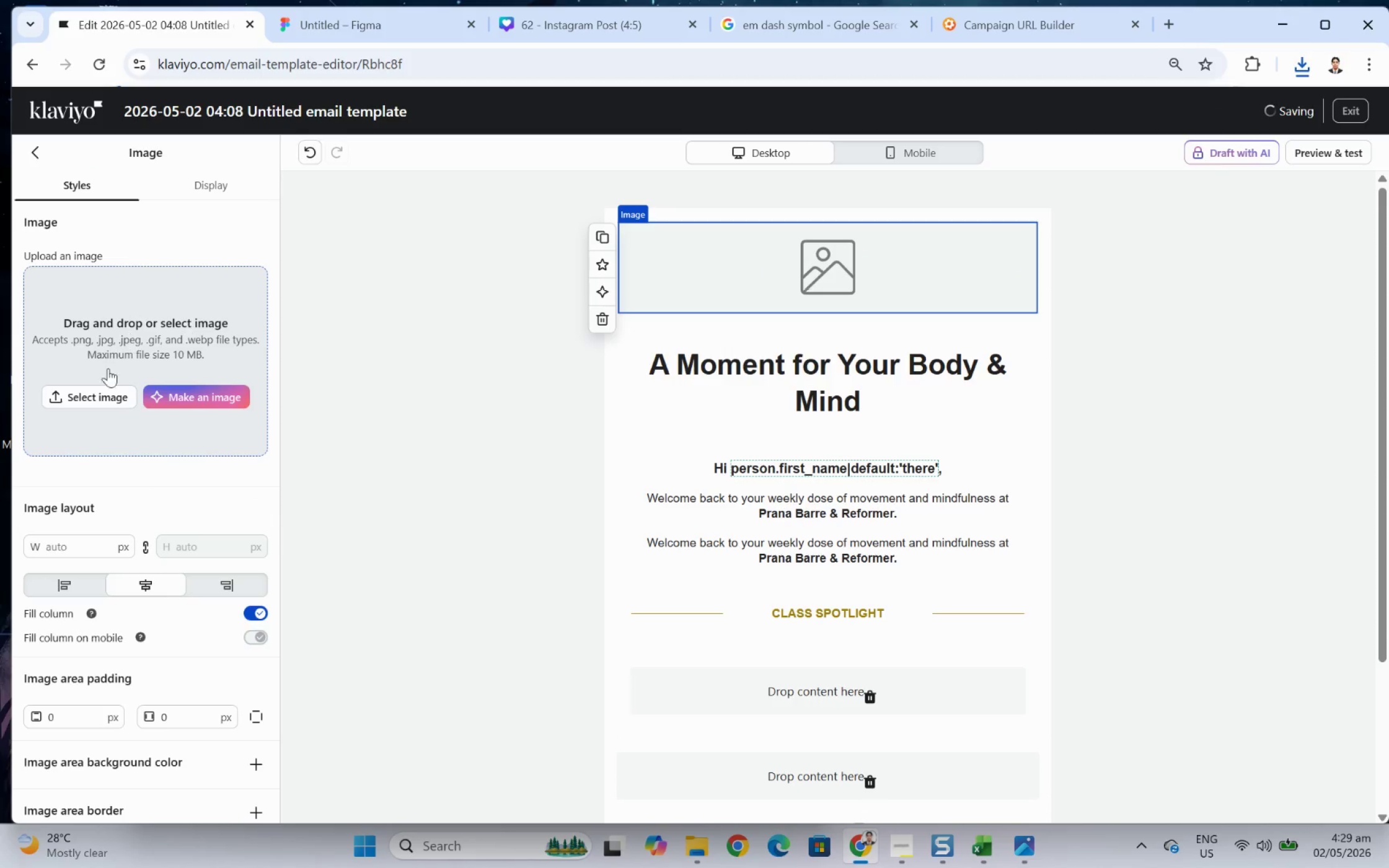 
left_click([112, 387])
 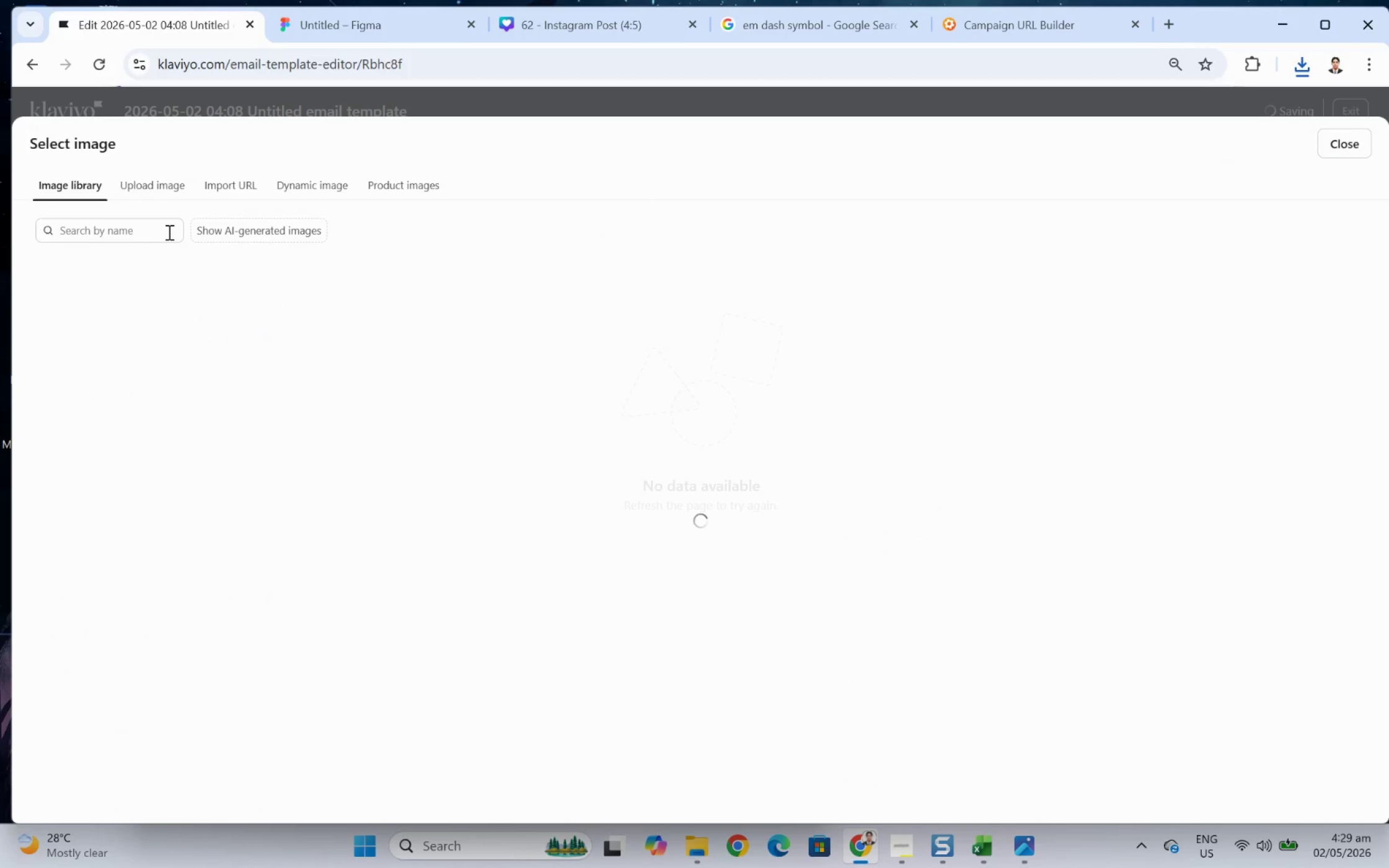 
left_click([126, 169])
 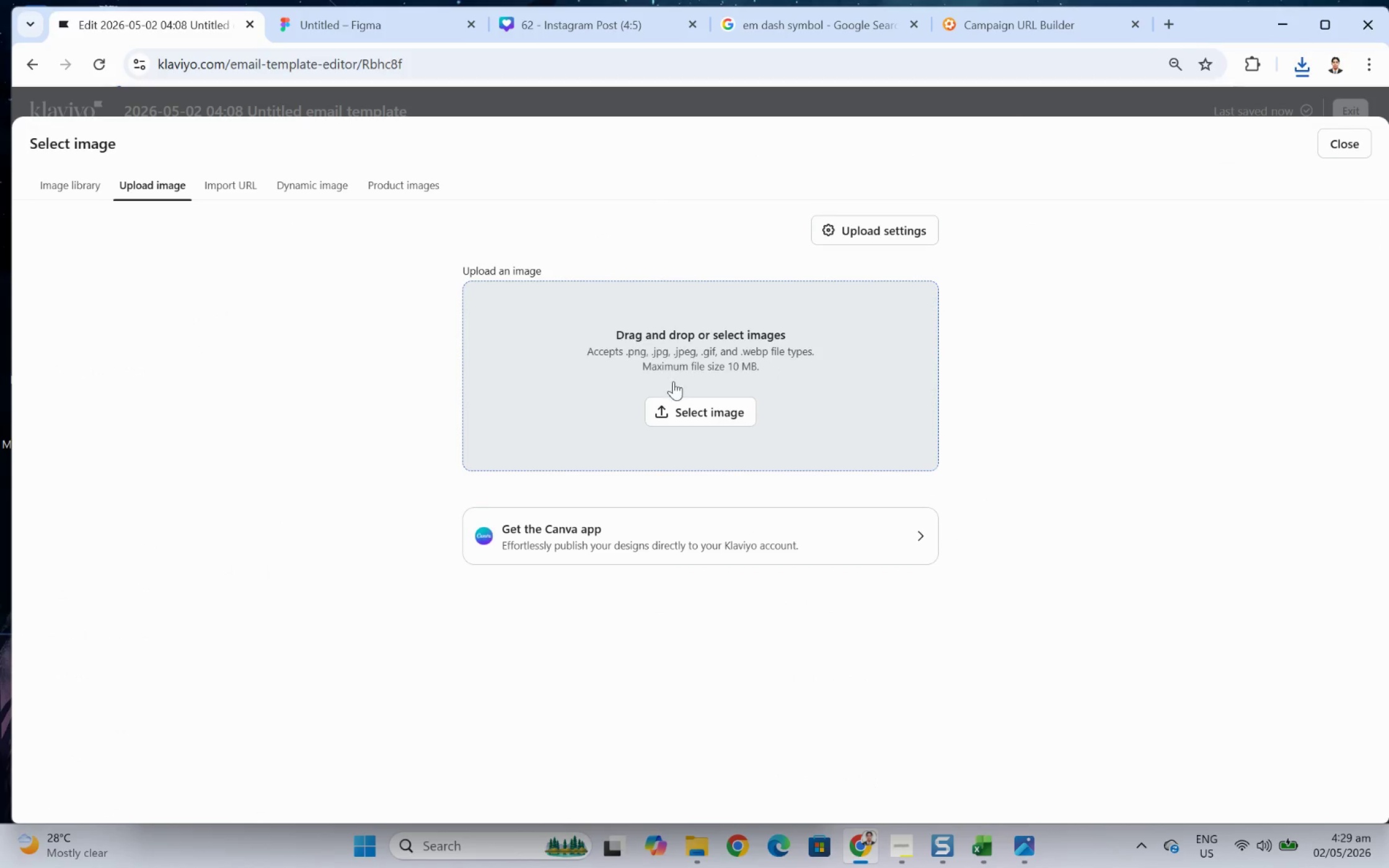 
left_click([682, 399])
 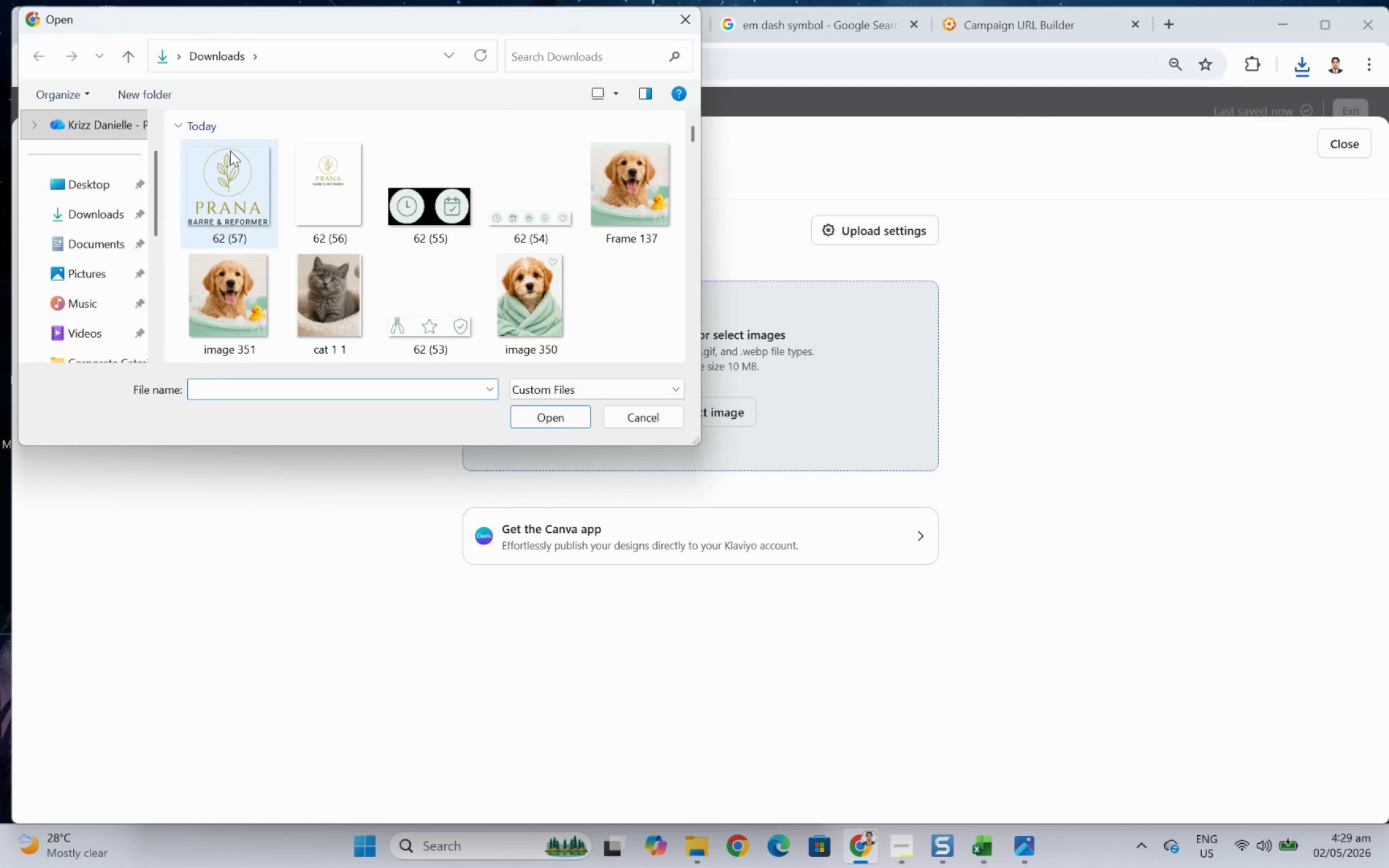 
double_click([239, 168])
 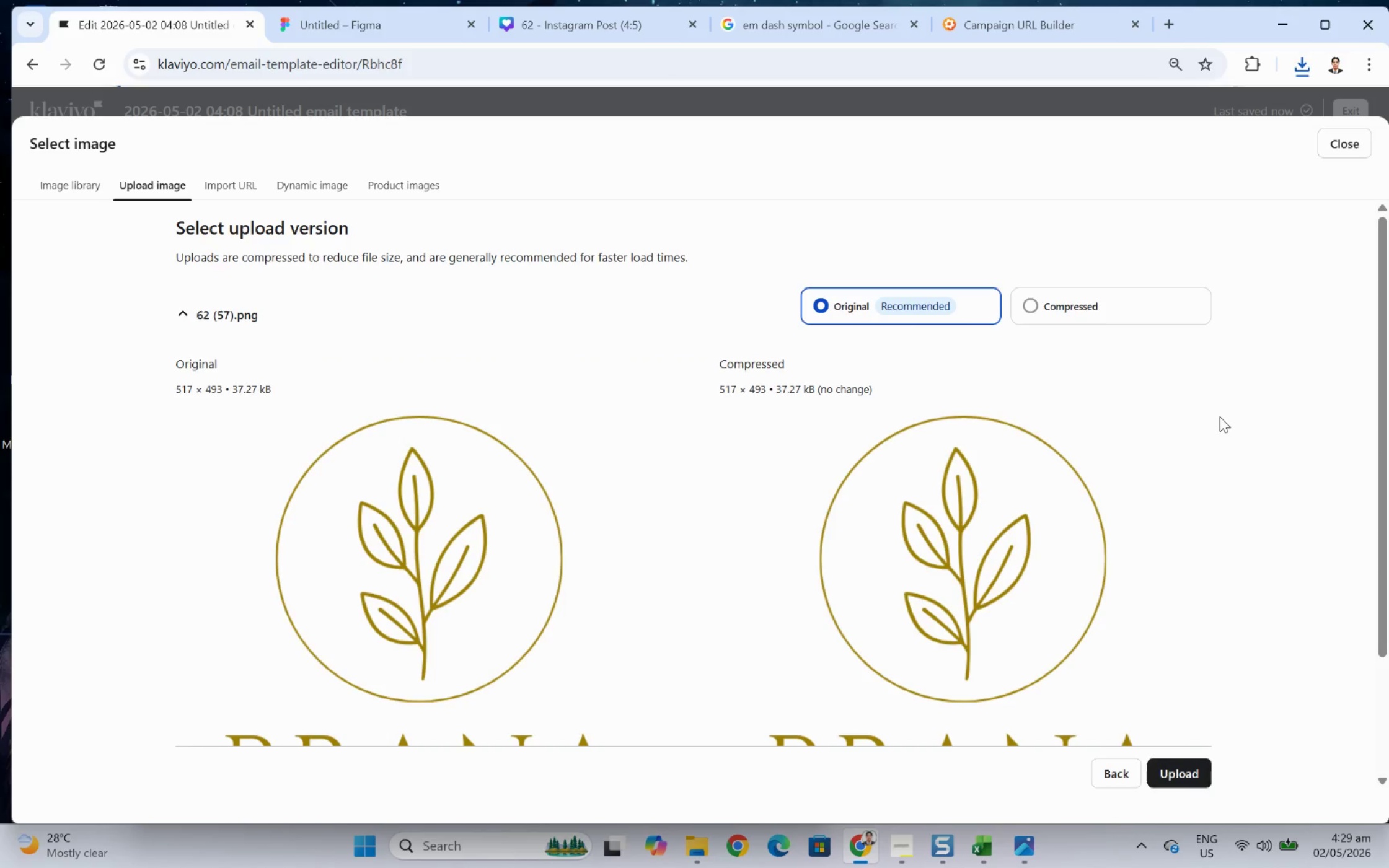 
wait(15.23)
 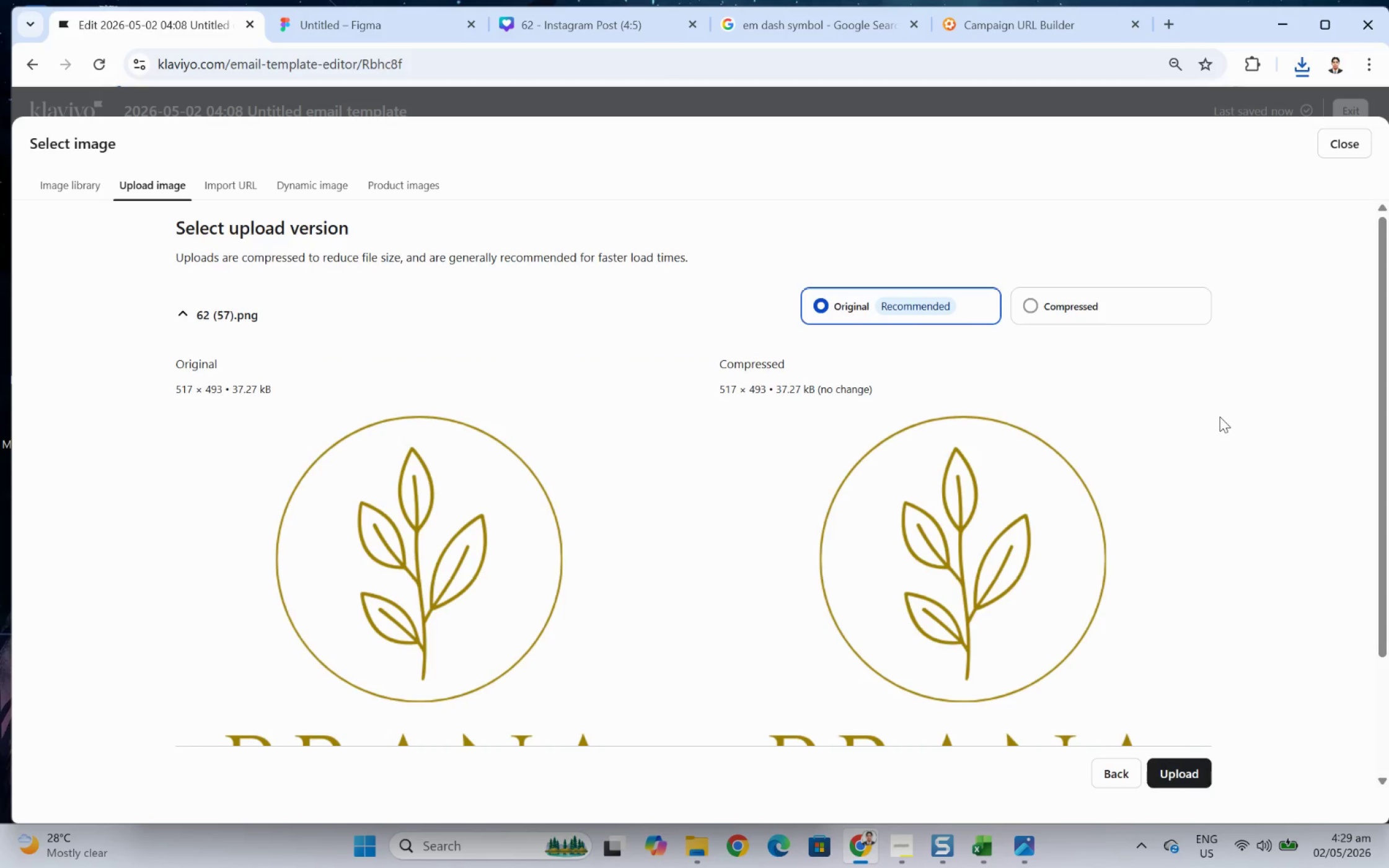 
left_click([1110, 307])
 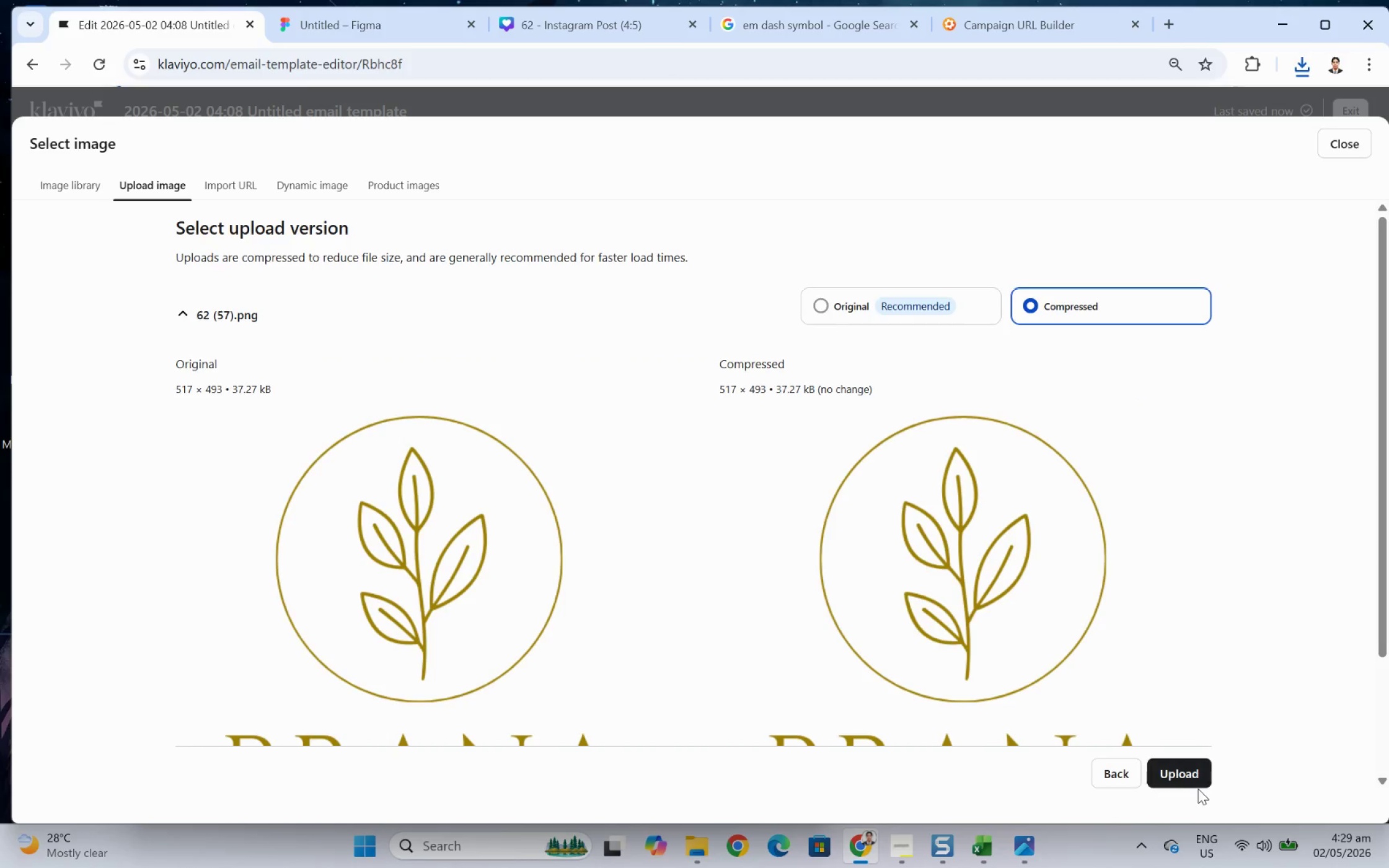 
double_click([1200, 769])
 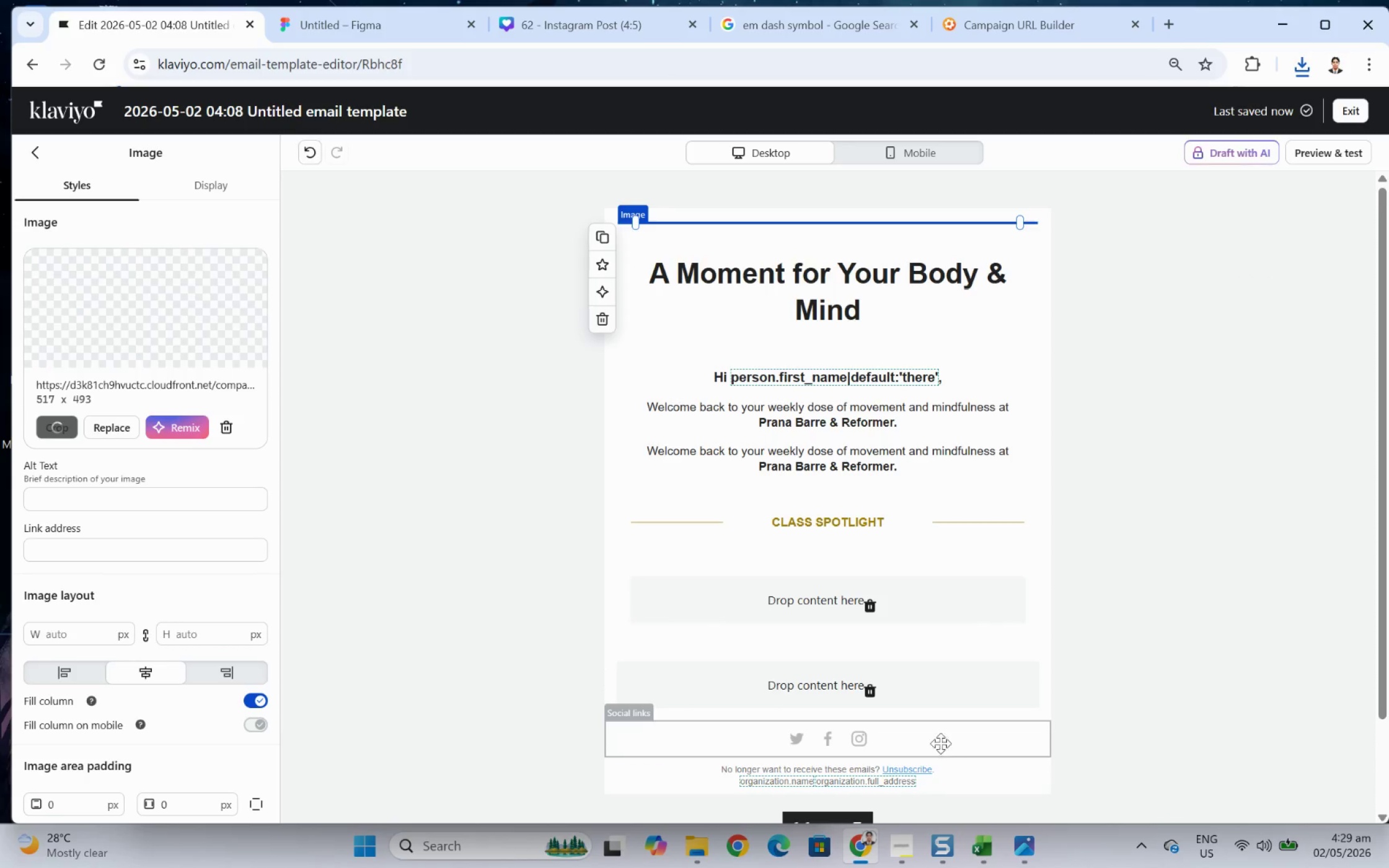 
wait(11.24)
 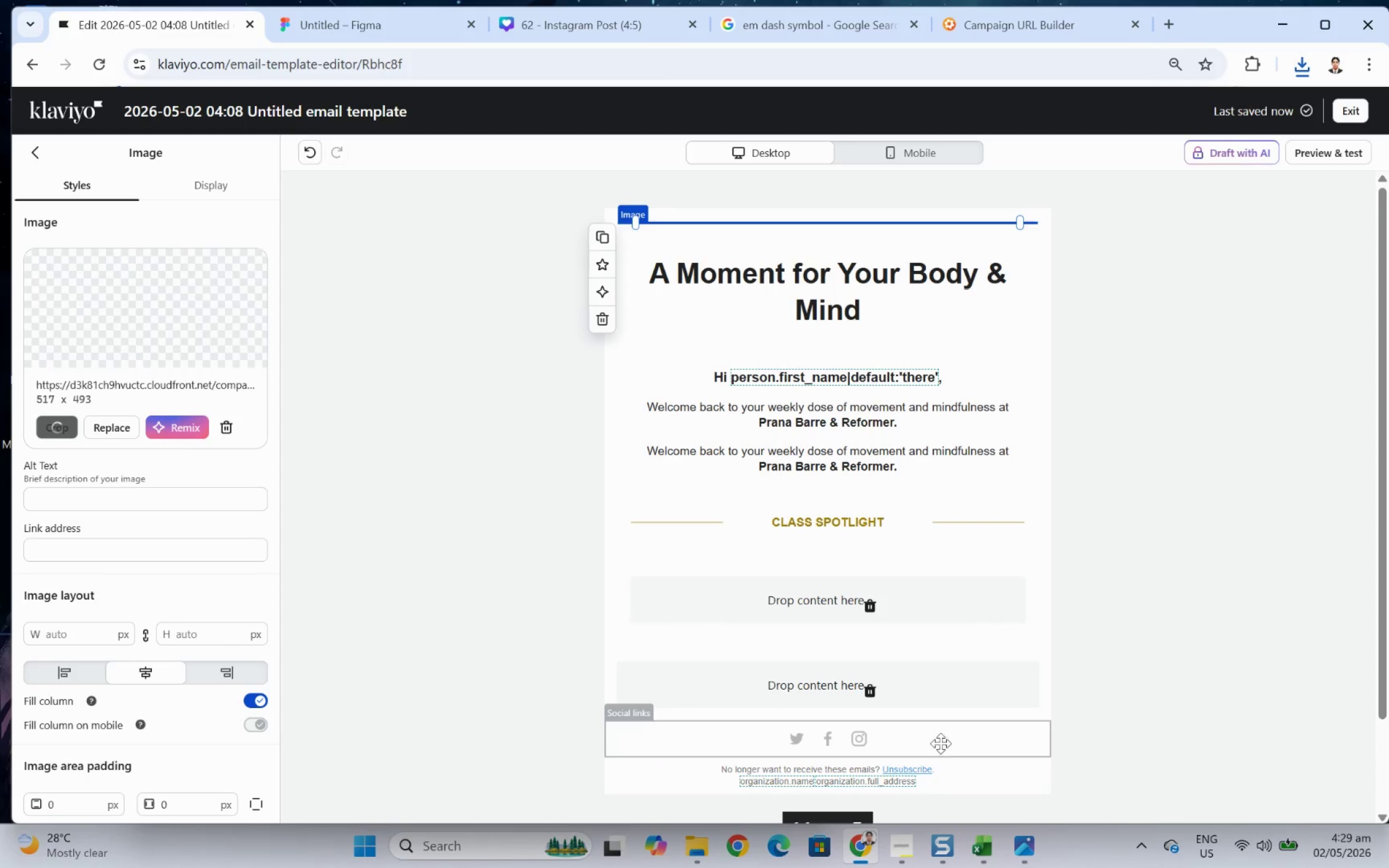 
left_click([1036, 853])
 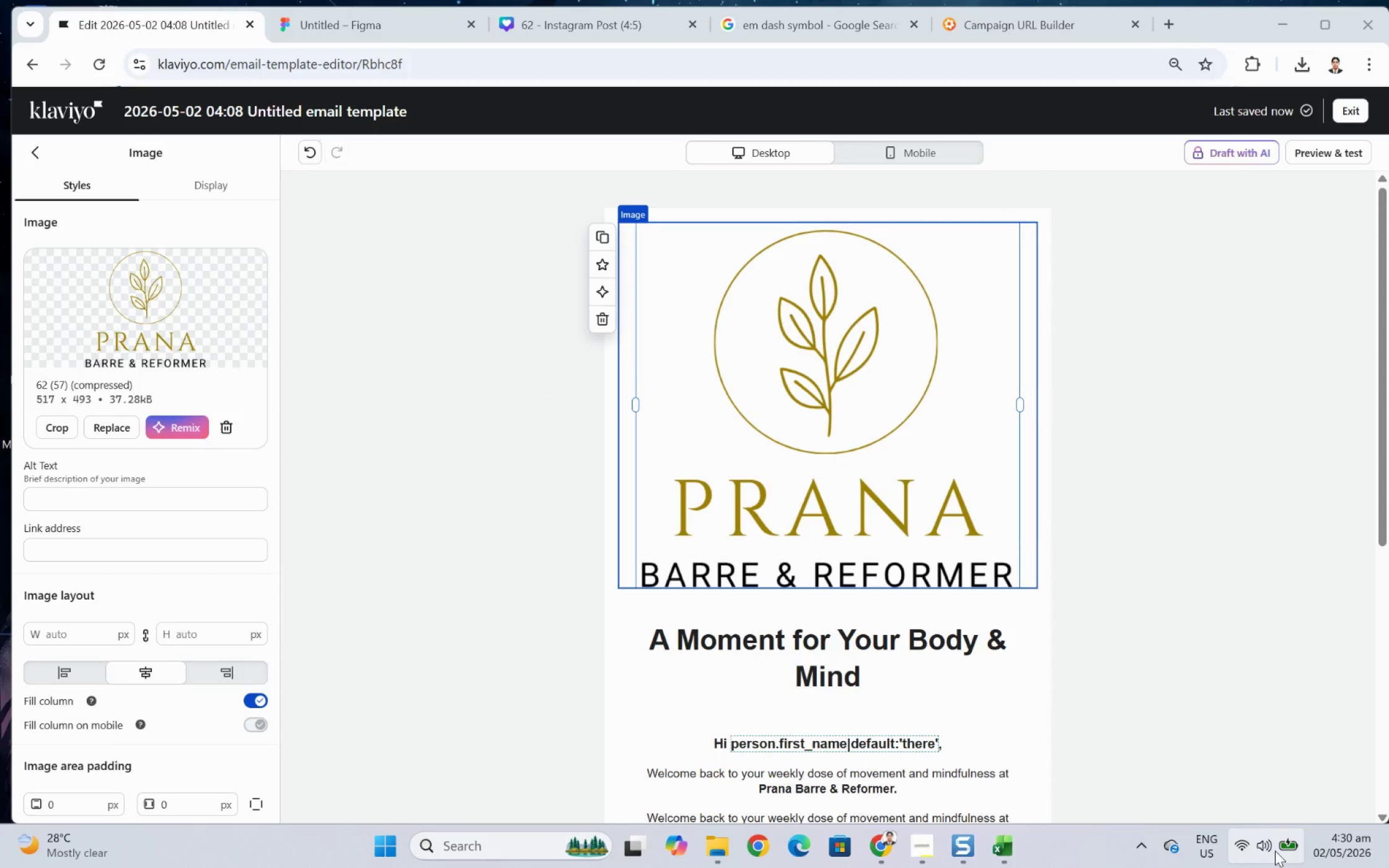 
wait(7.78)
 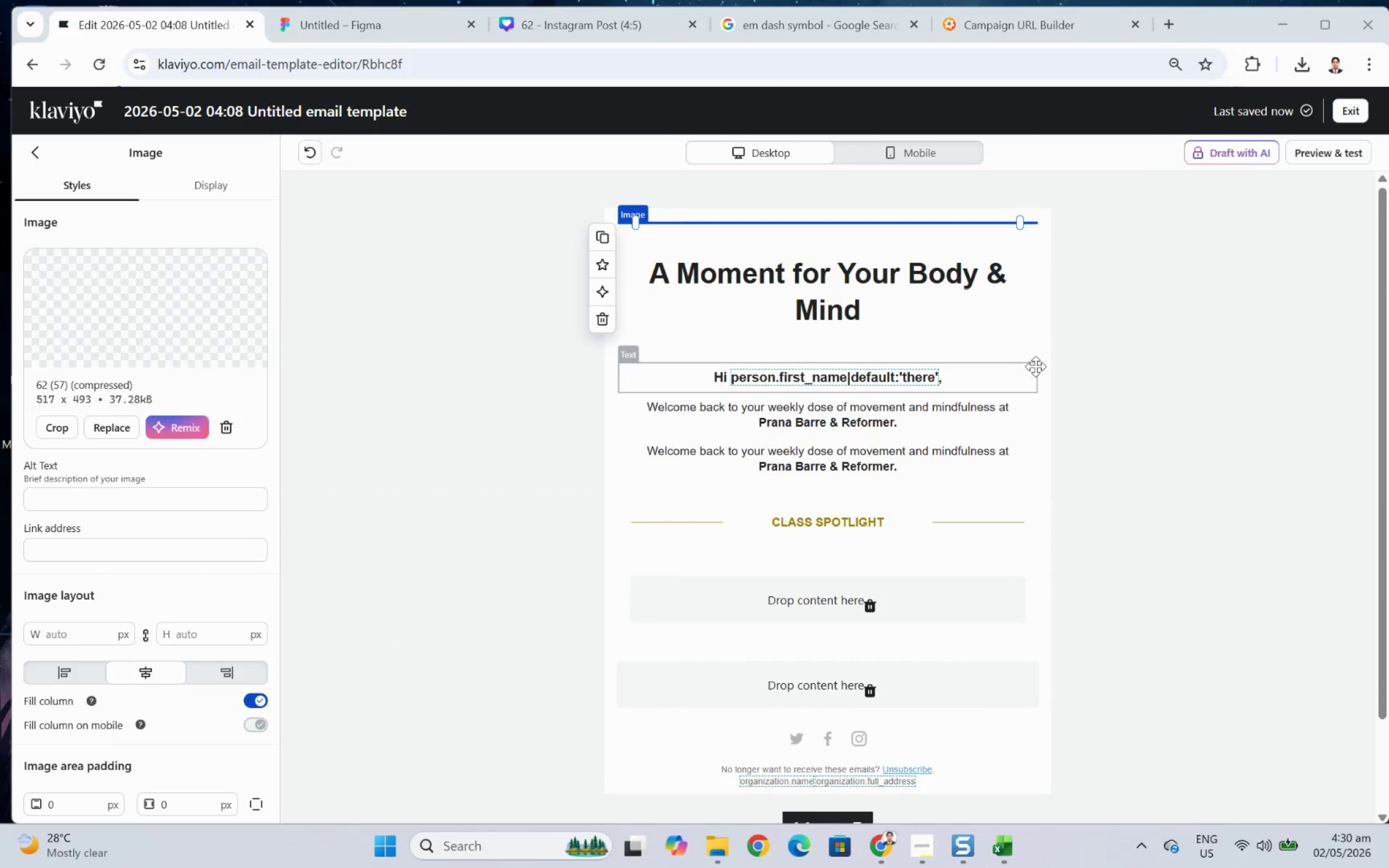 
left_click_drag(start_coordinate=[1020, 401], to_coordinate=[745, 397])
 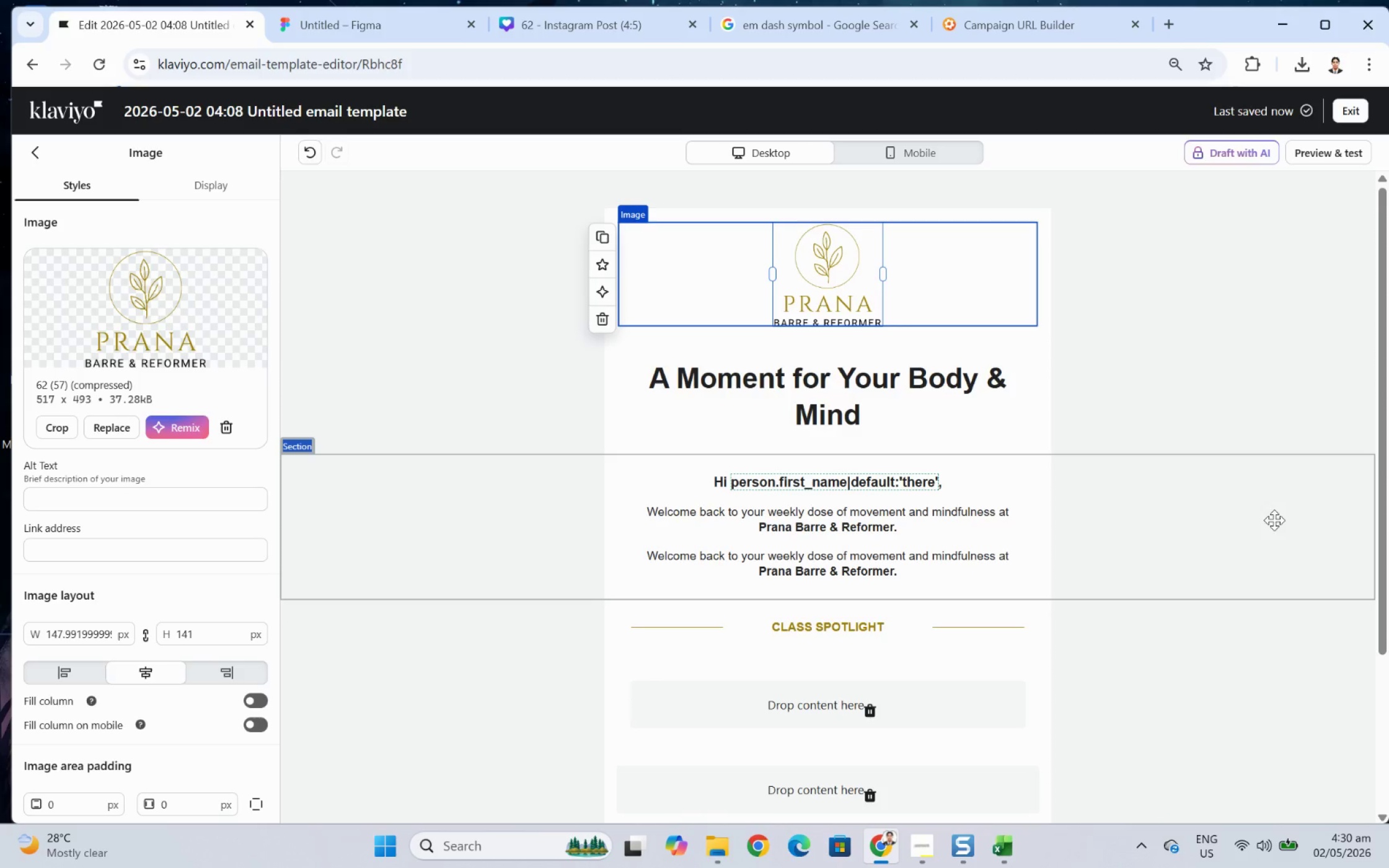 
left_click([1296, 543])
 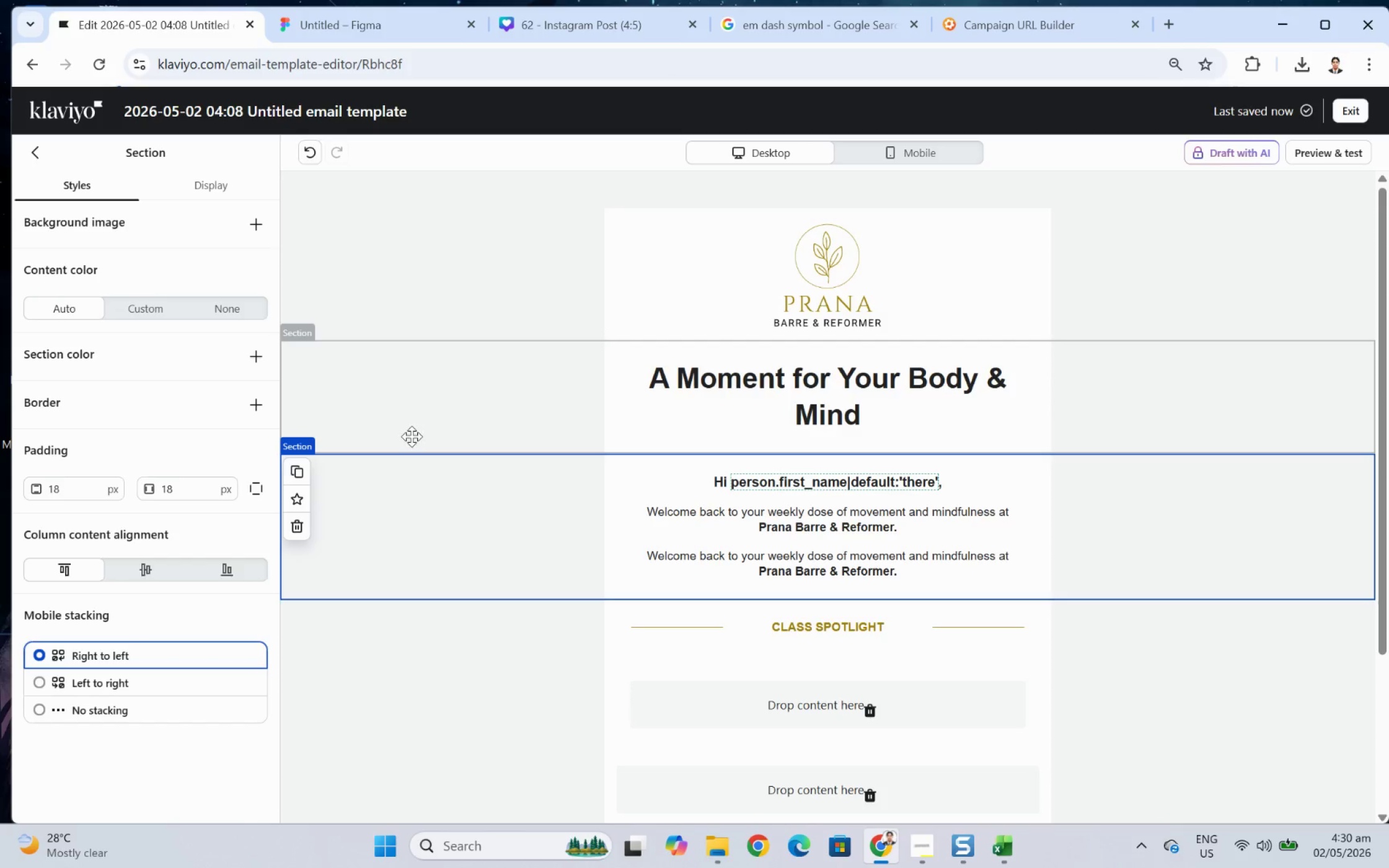 
wait(38.79)
 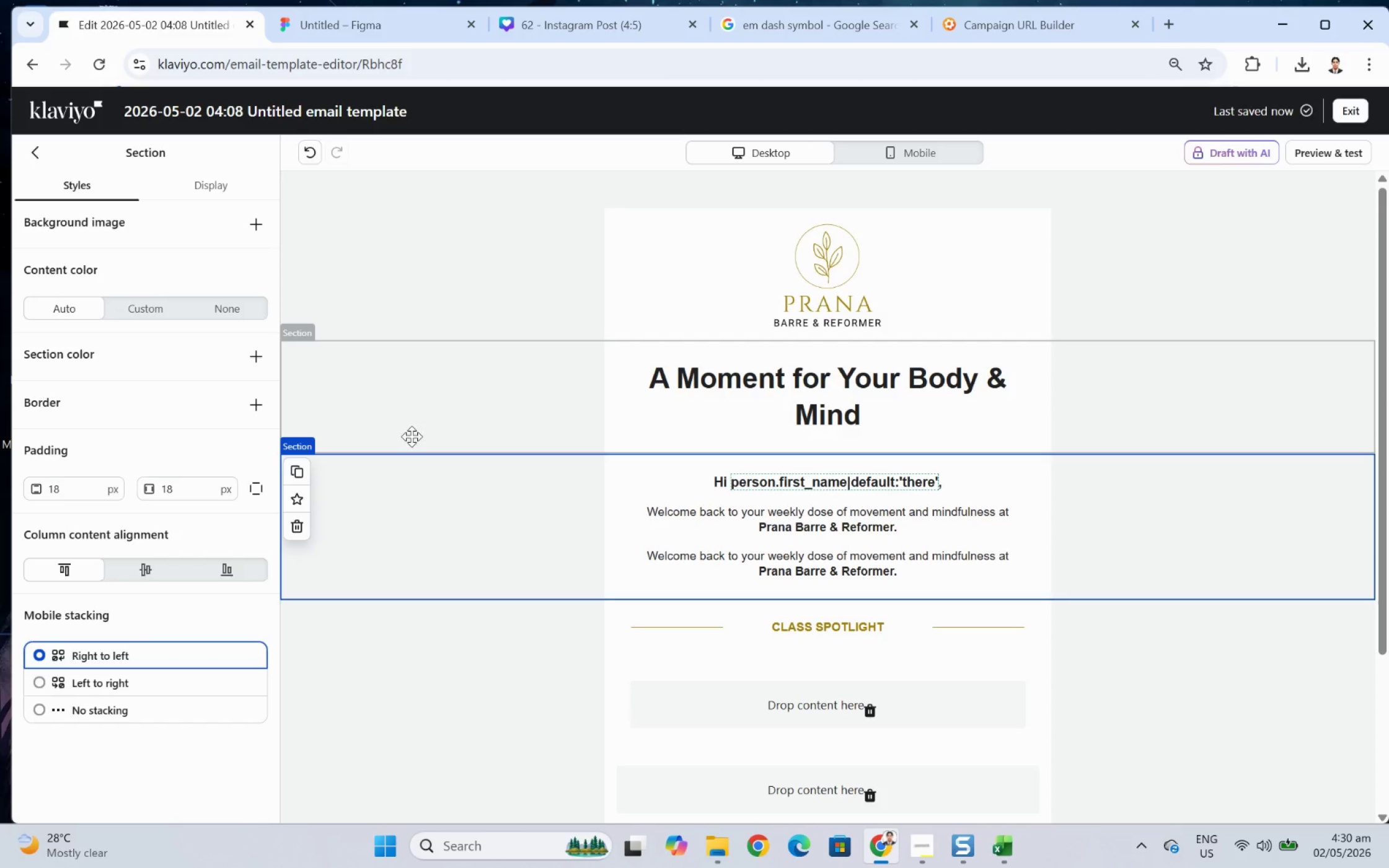 
left_click([455, 296])
 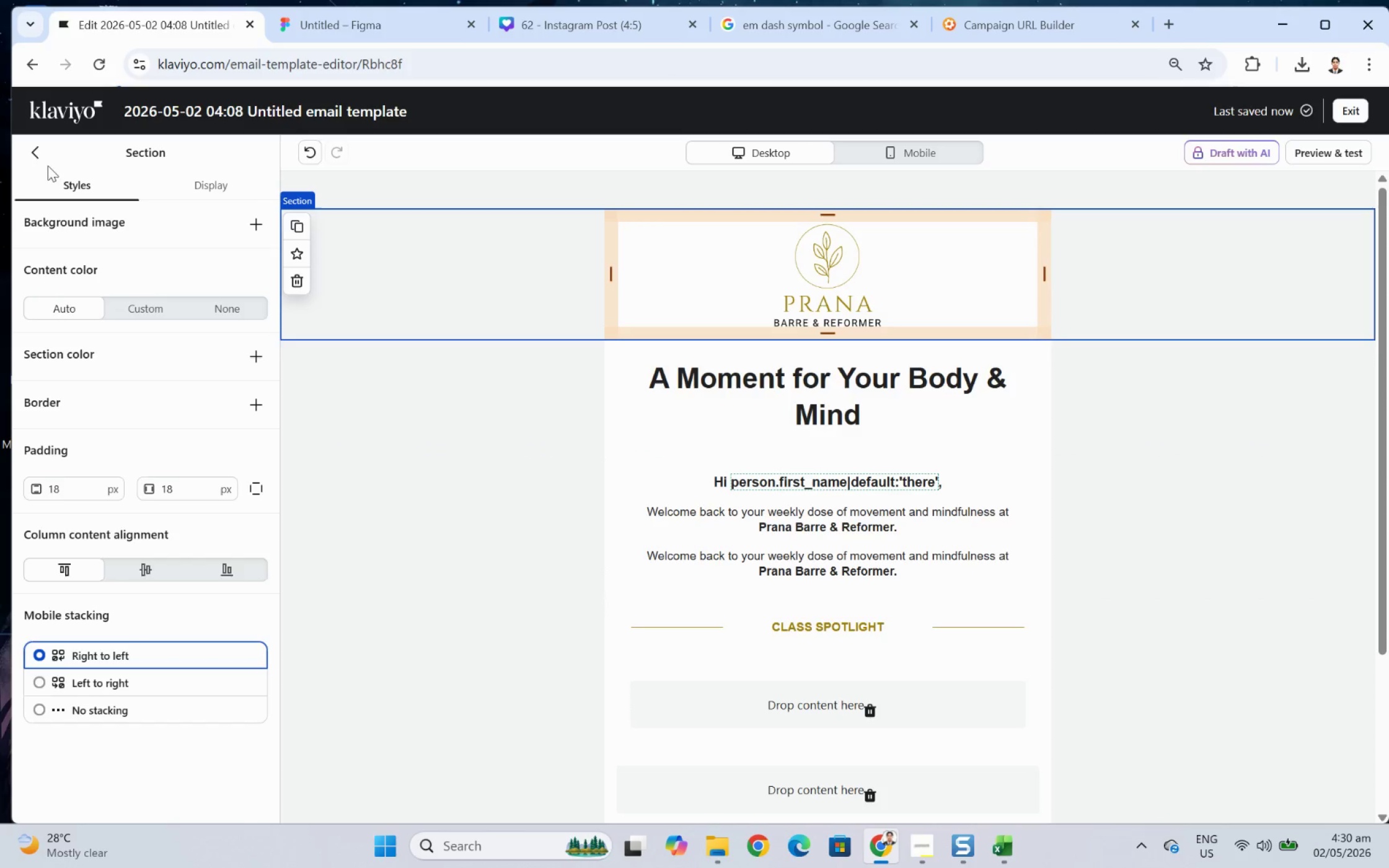 
left_click([39, 154])
 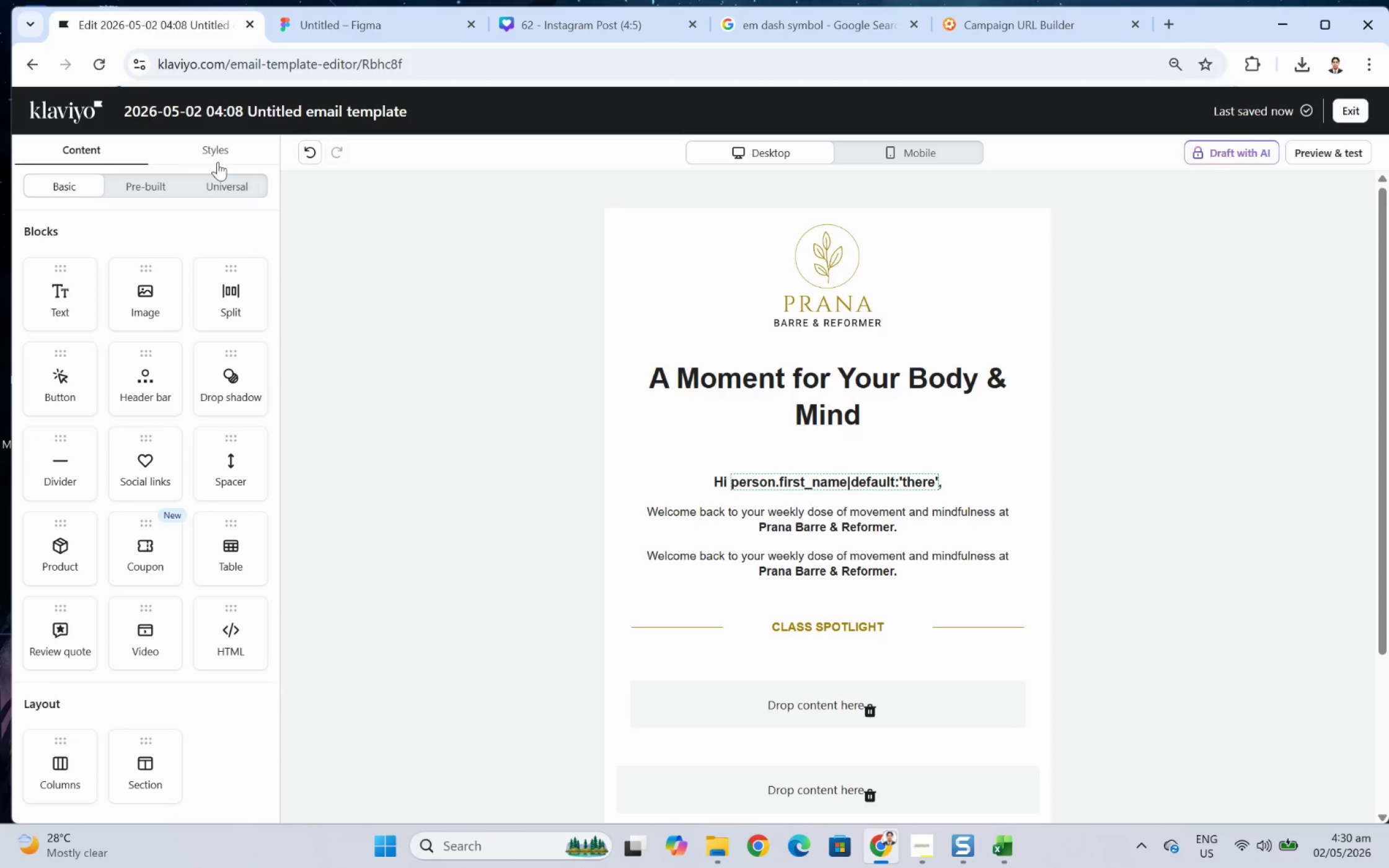 
left_click([218, 159])
 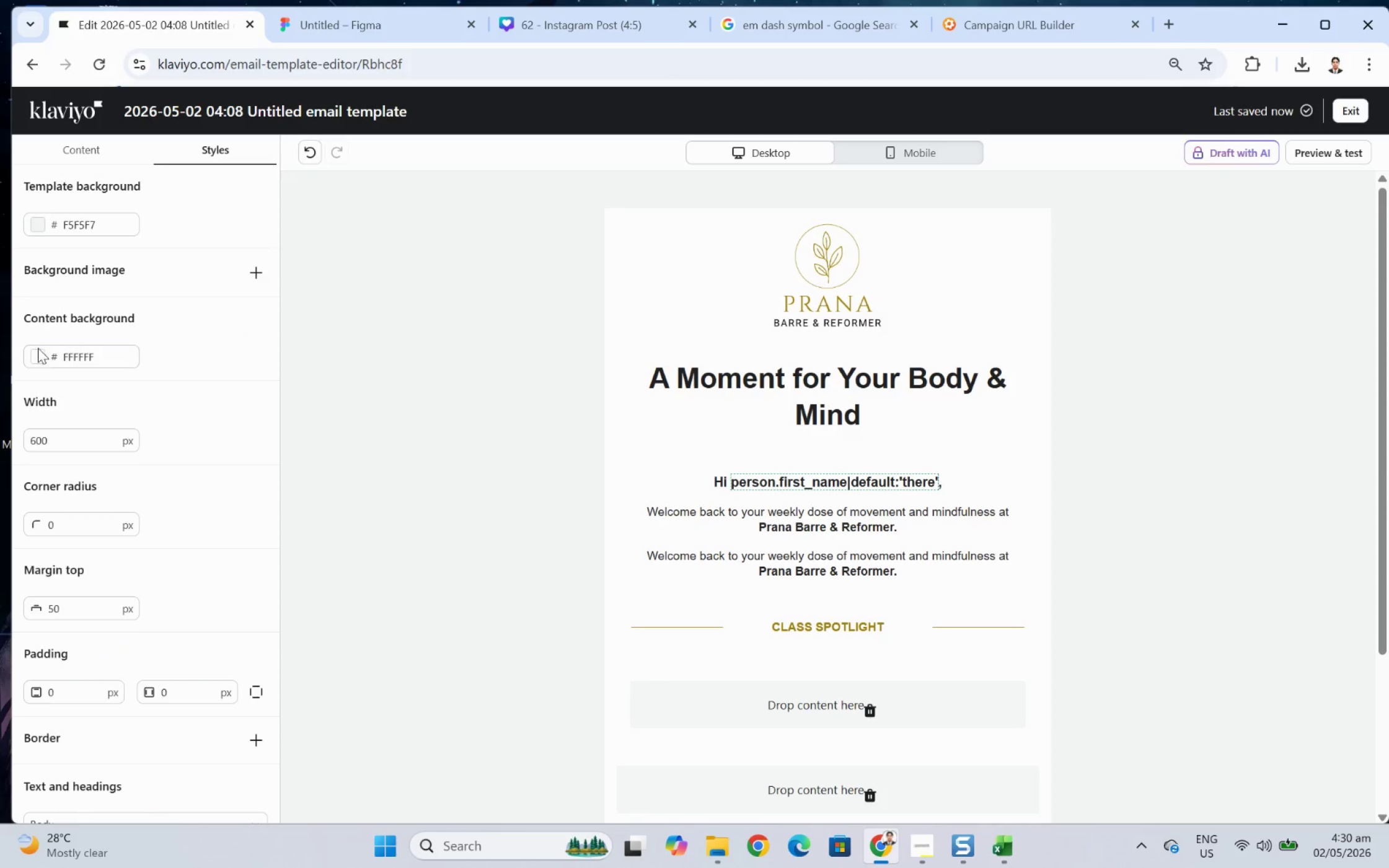 
left_click([37, 354])
 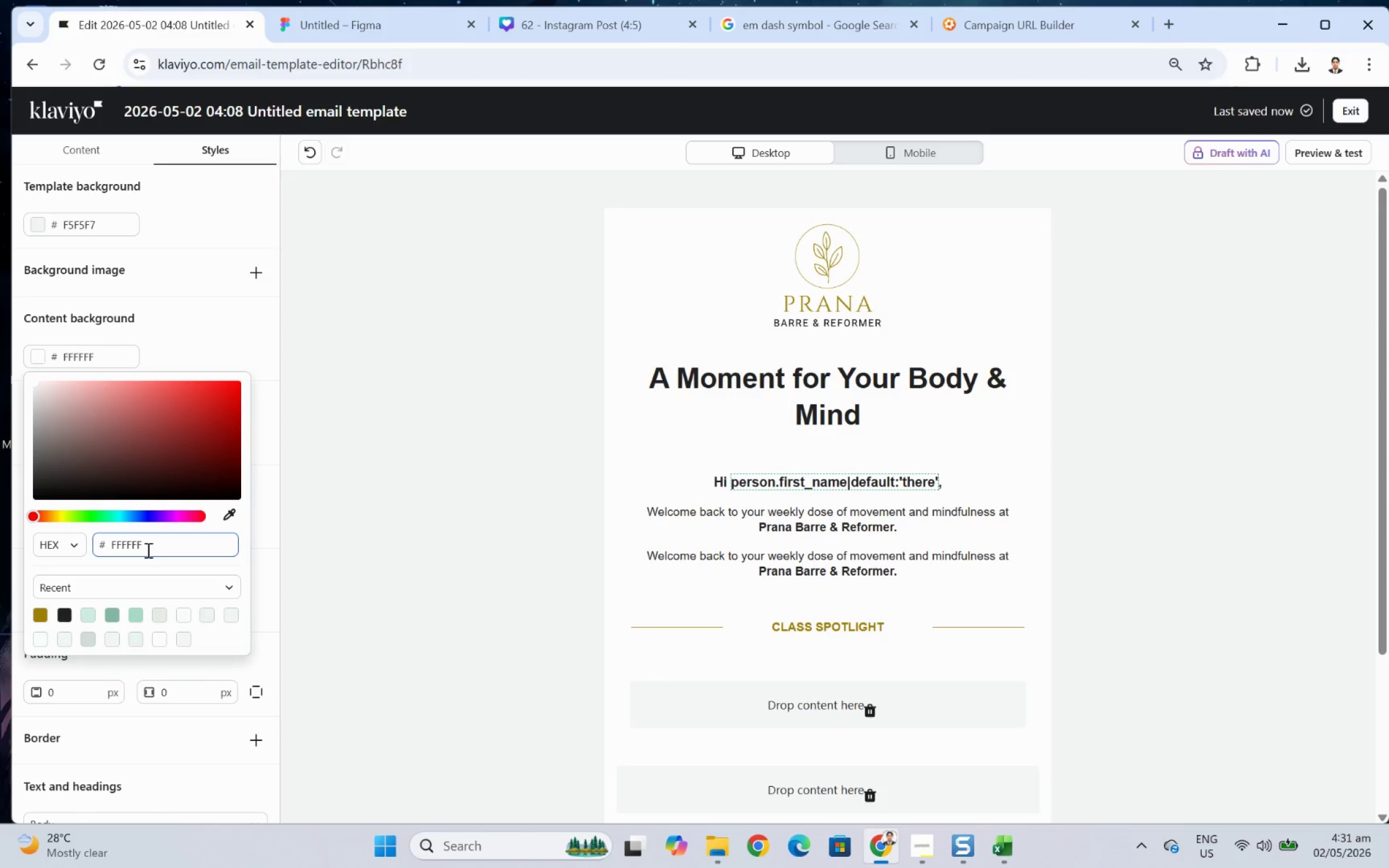 
double_click([147, 550])
 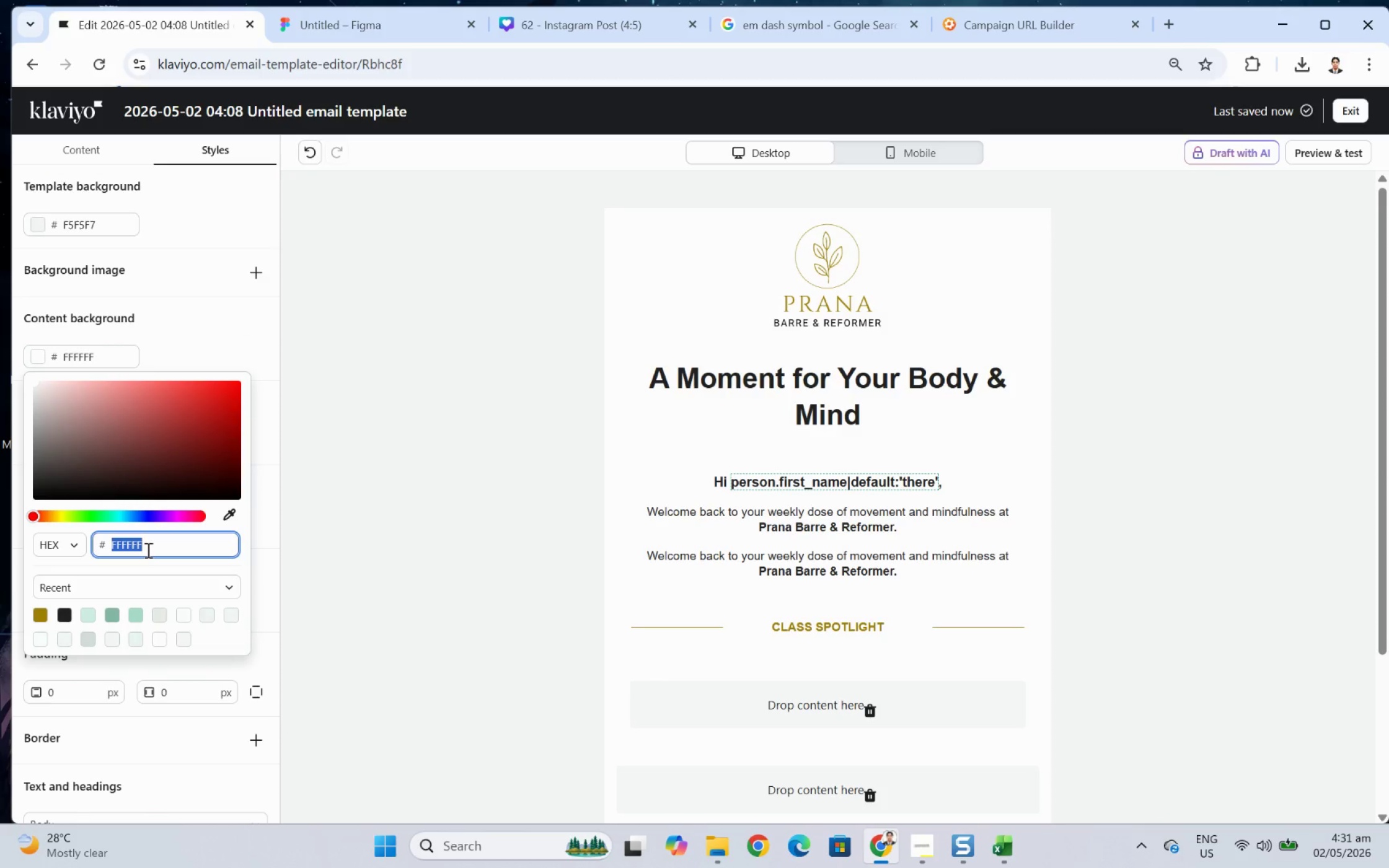 
triple_click([147, 550])
 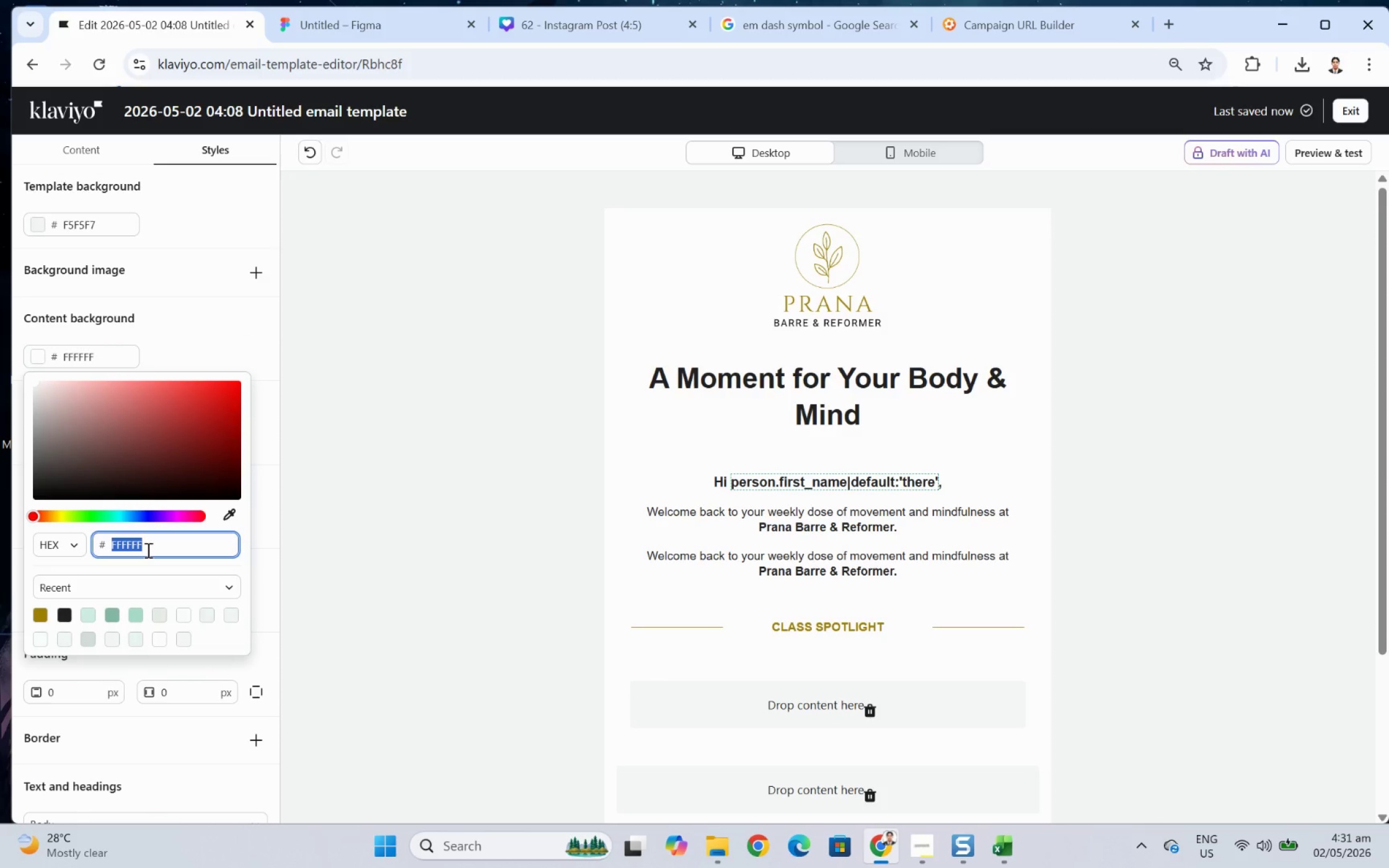 
type(A8B5)
 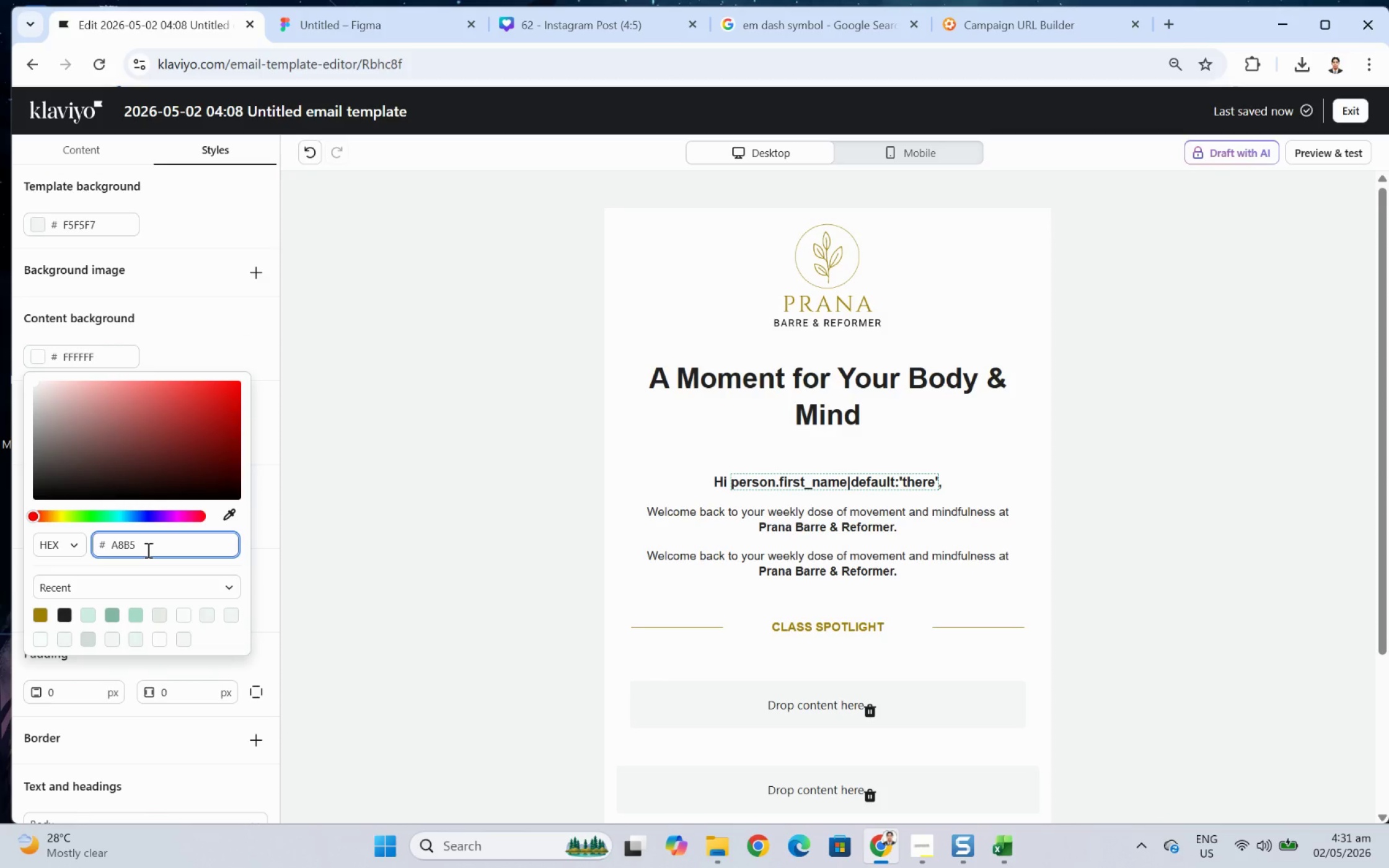 
type(A2)
 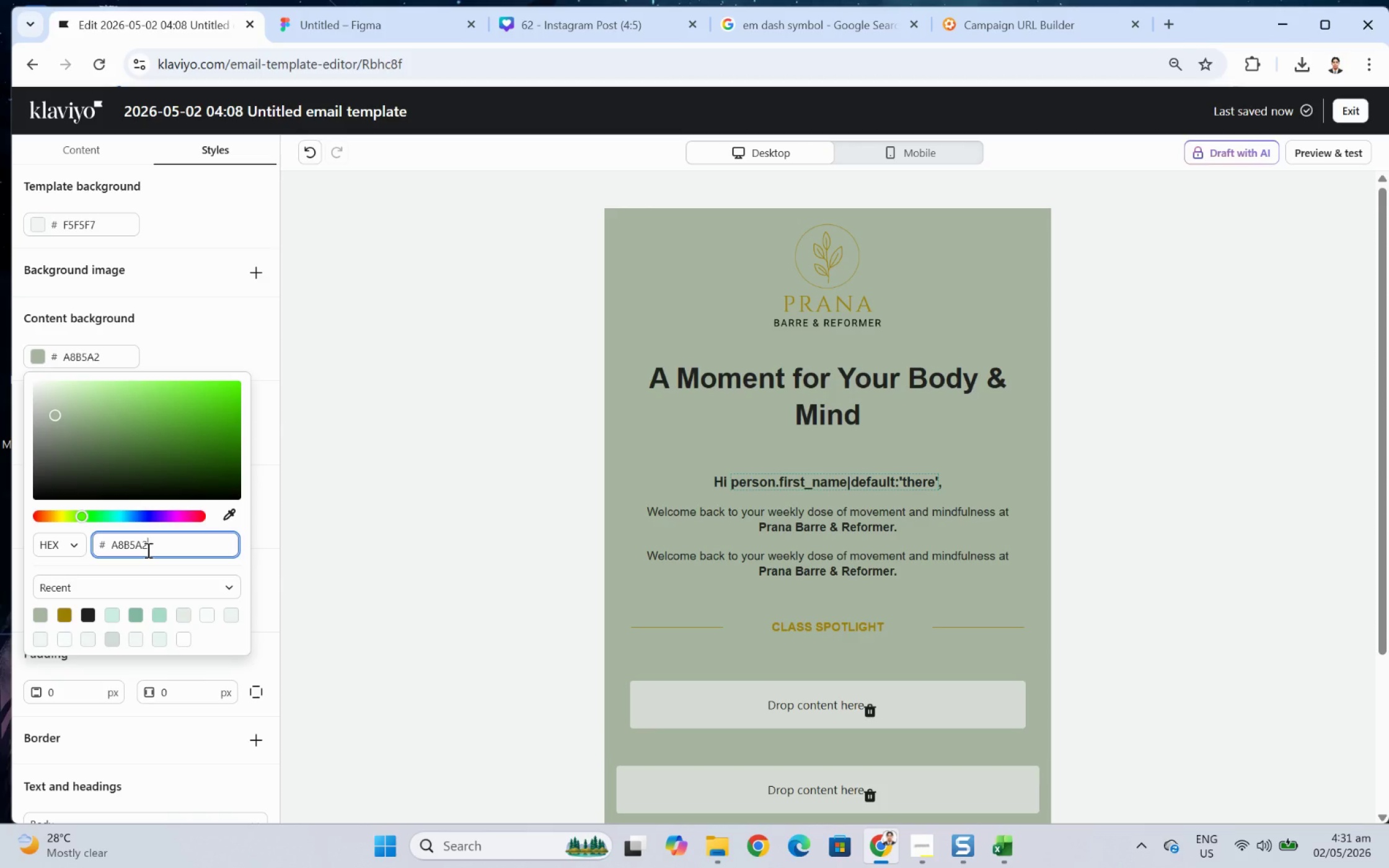 
wait(8.37)
 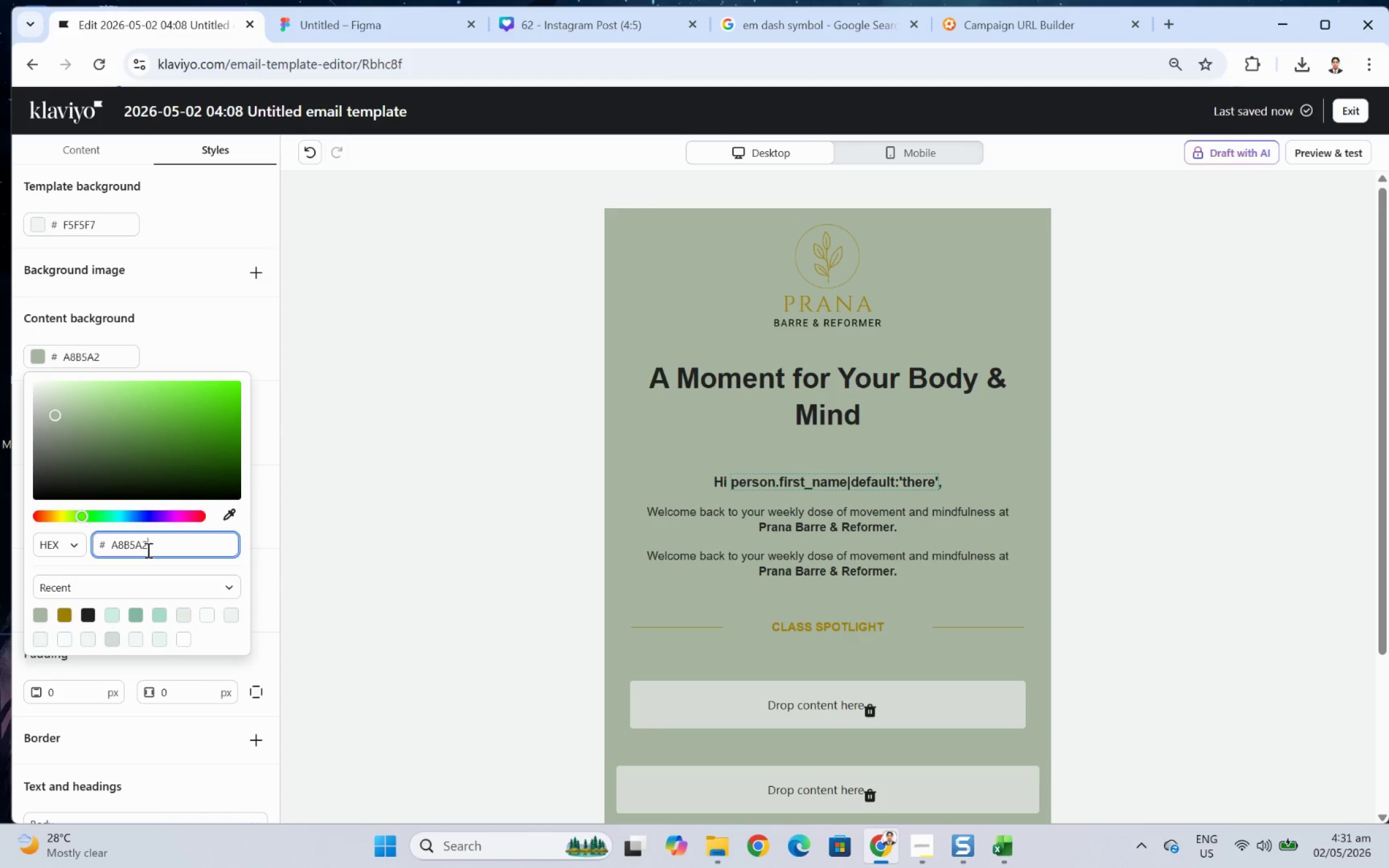 
left_click([44, 392])
 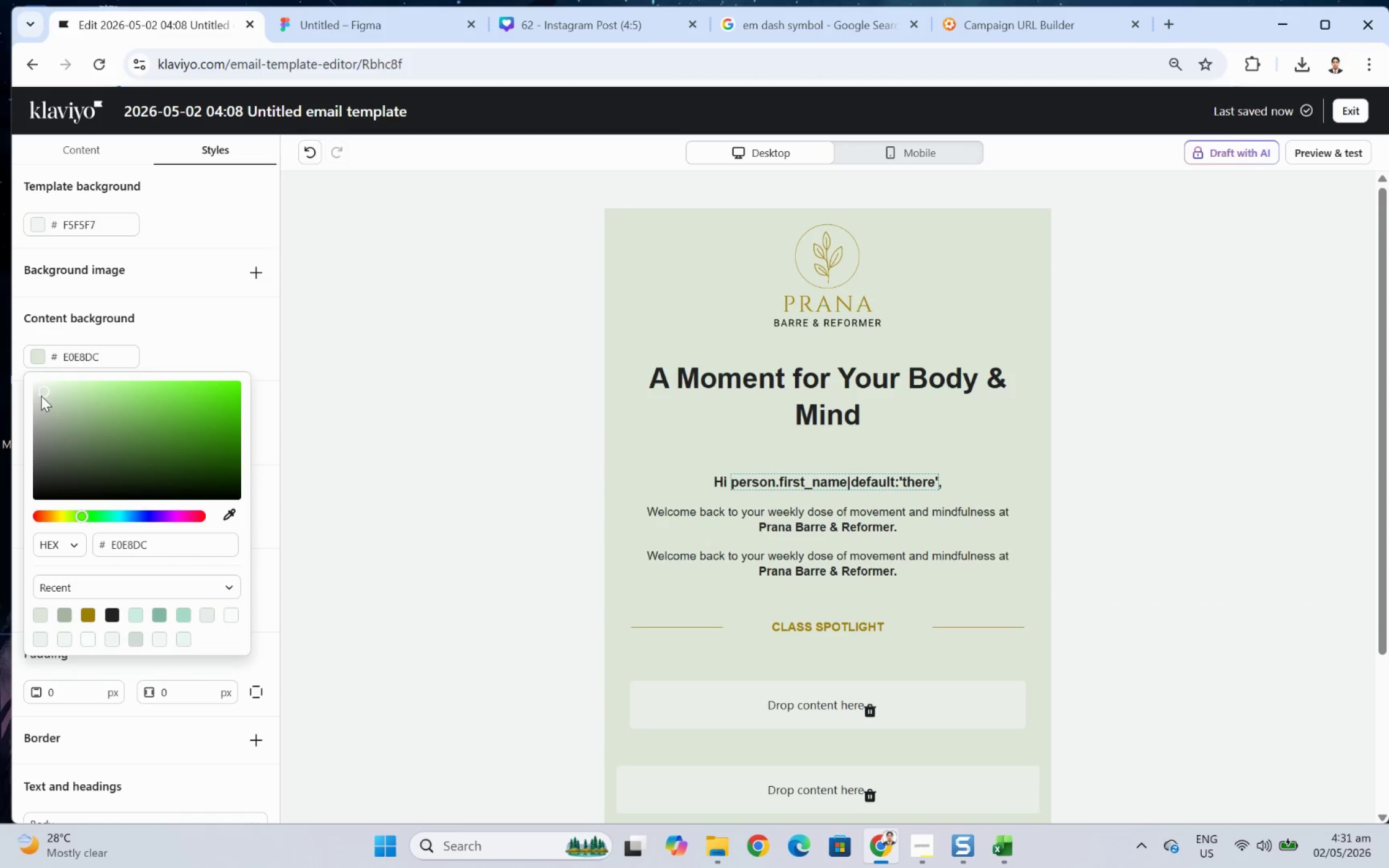 
left_click([39, 393])
 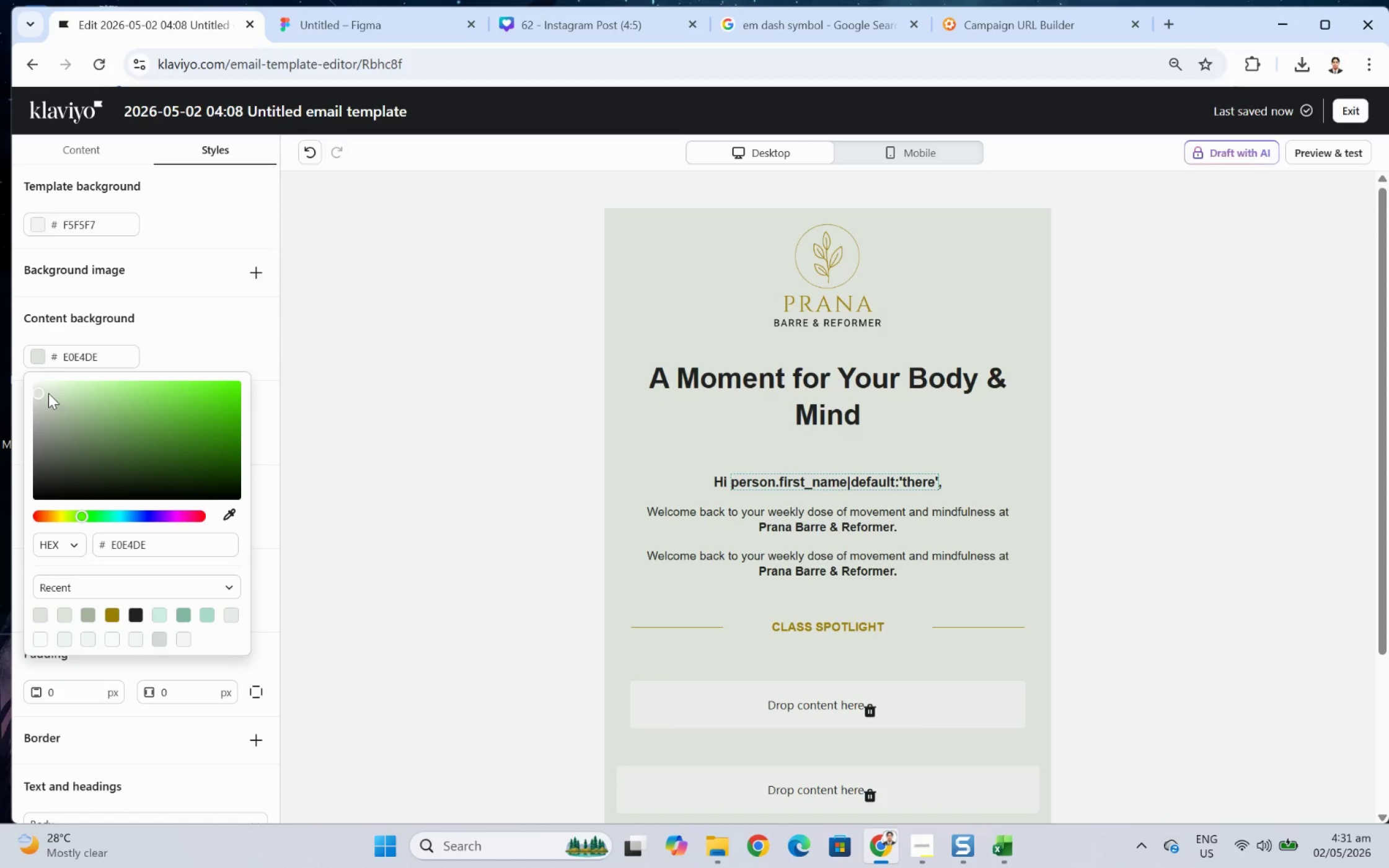 
left_click([48, 392])
 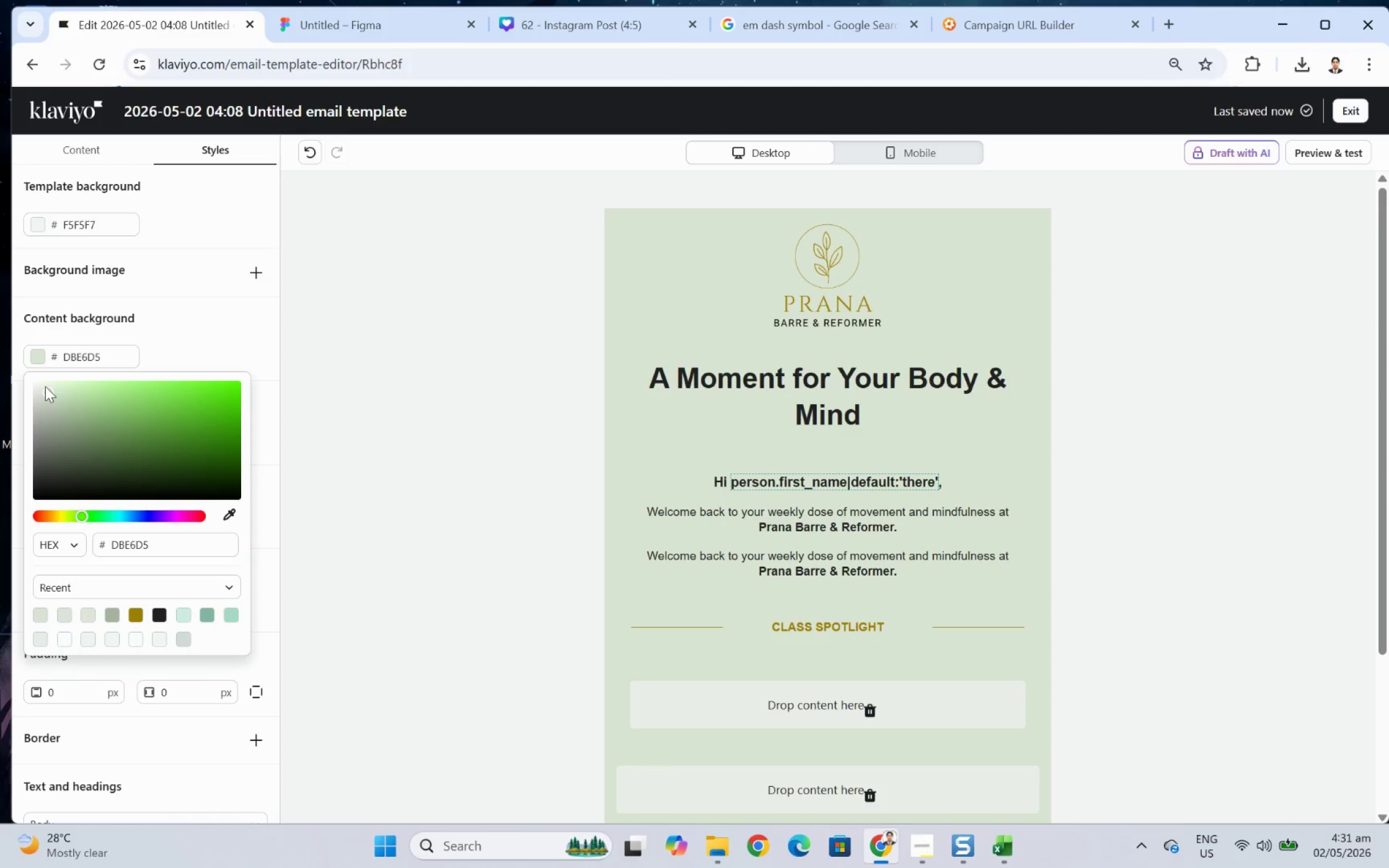 
left_click_drag(start_coordinate=[43, 390], to_coordinate=[45, 393])
 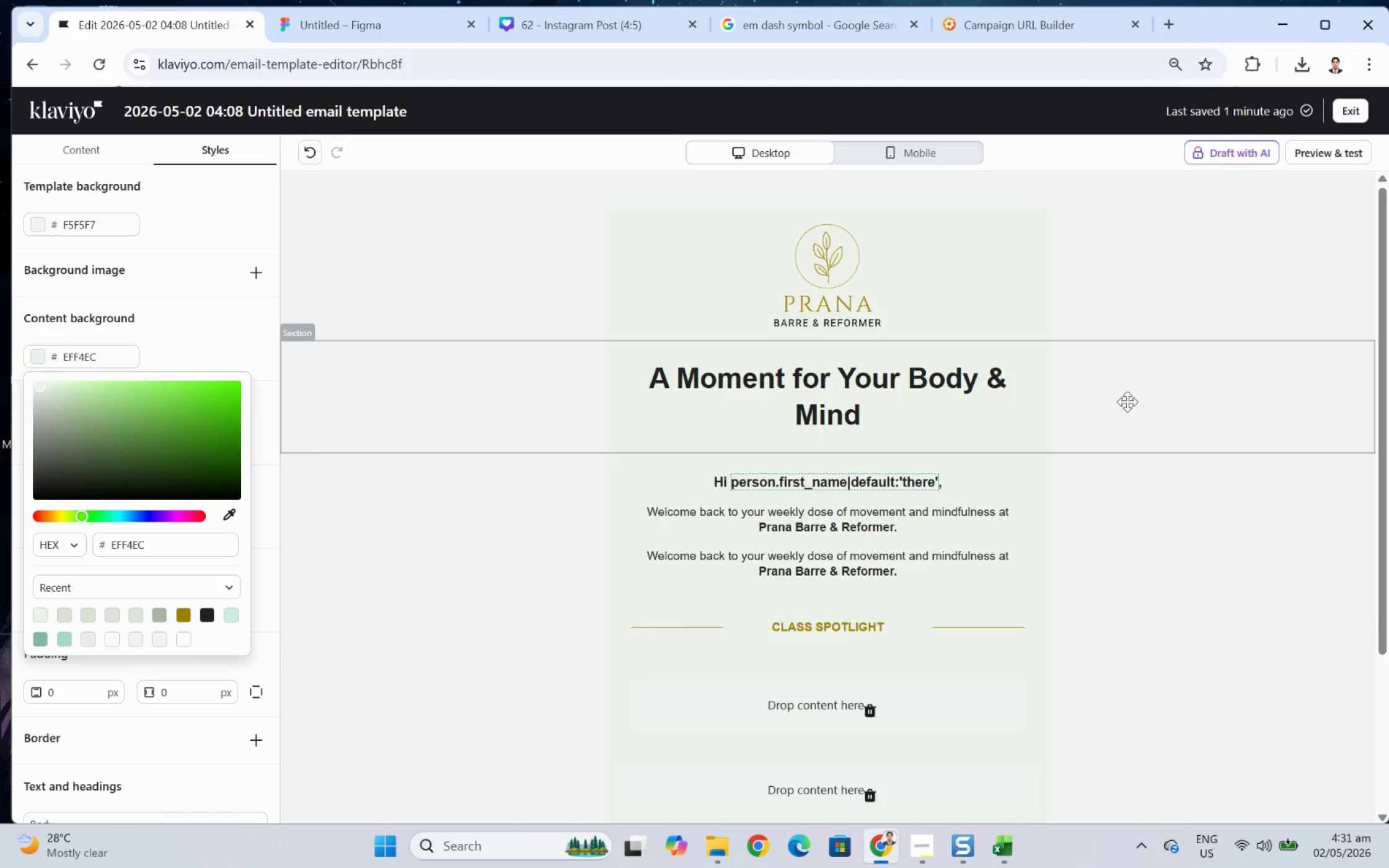 
left_click([1261, 742])
 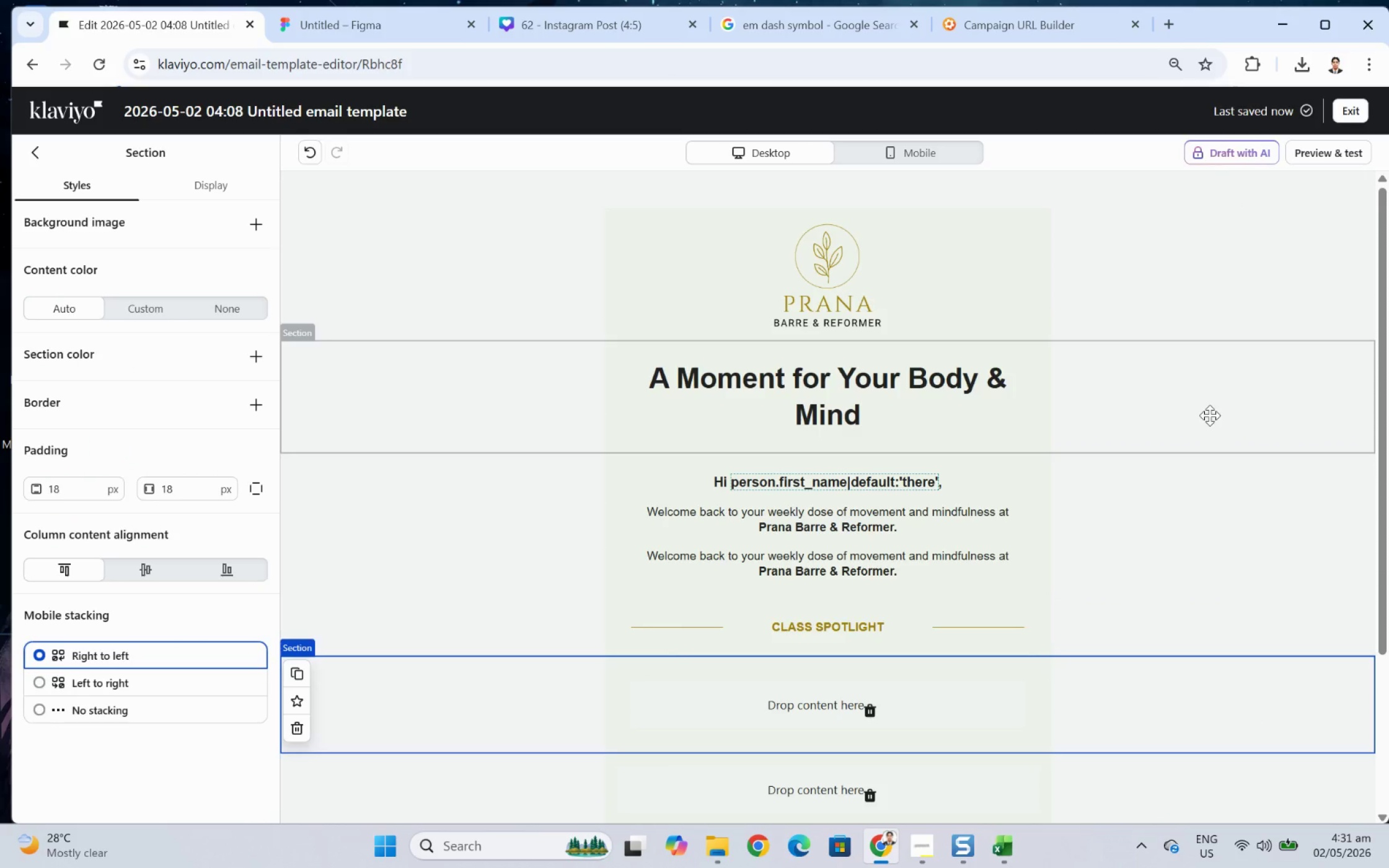 
wait(10.51)
 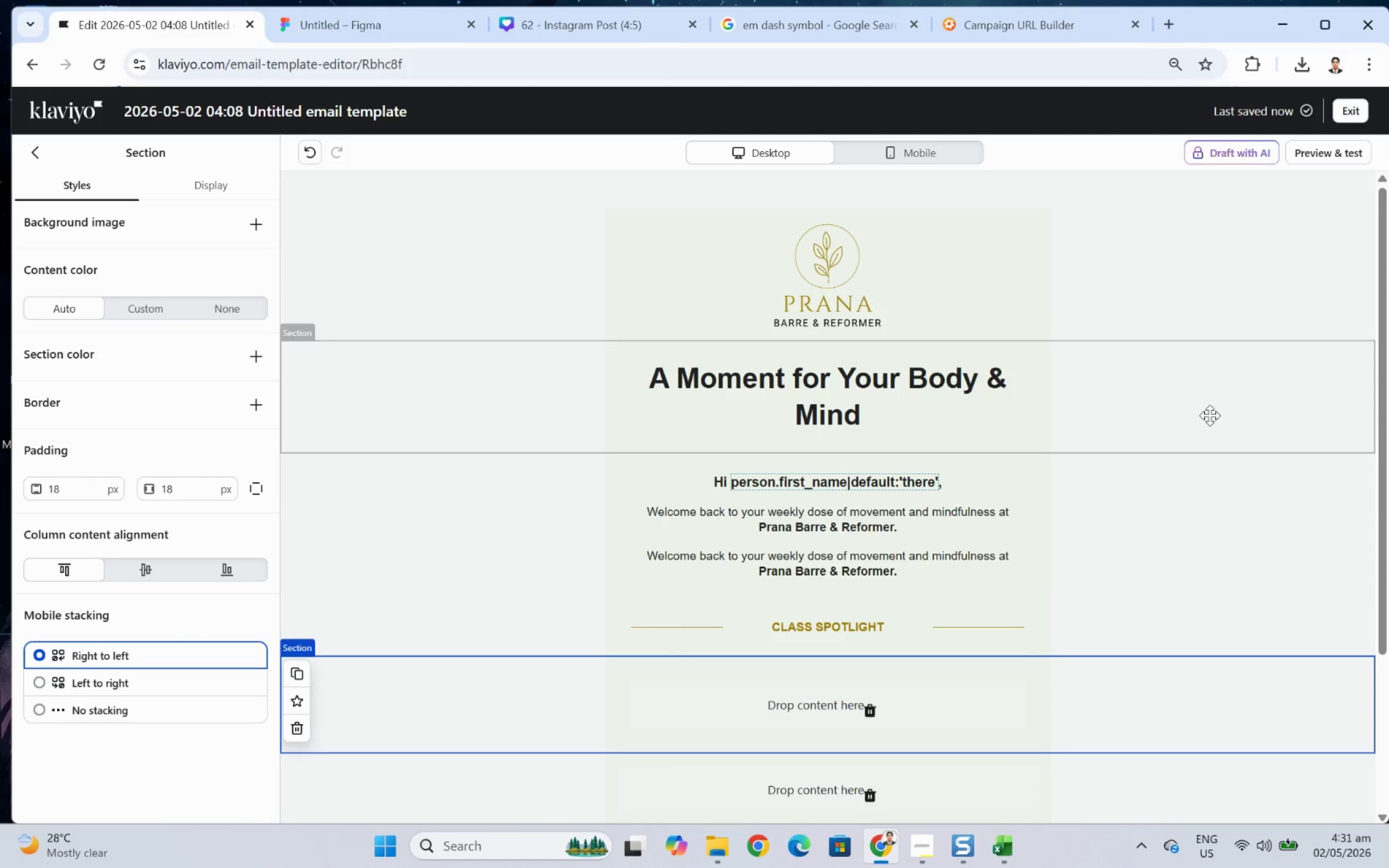 
left_click([29, 160])
 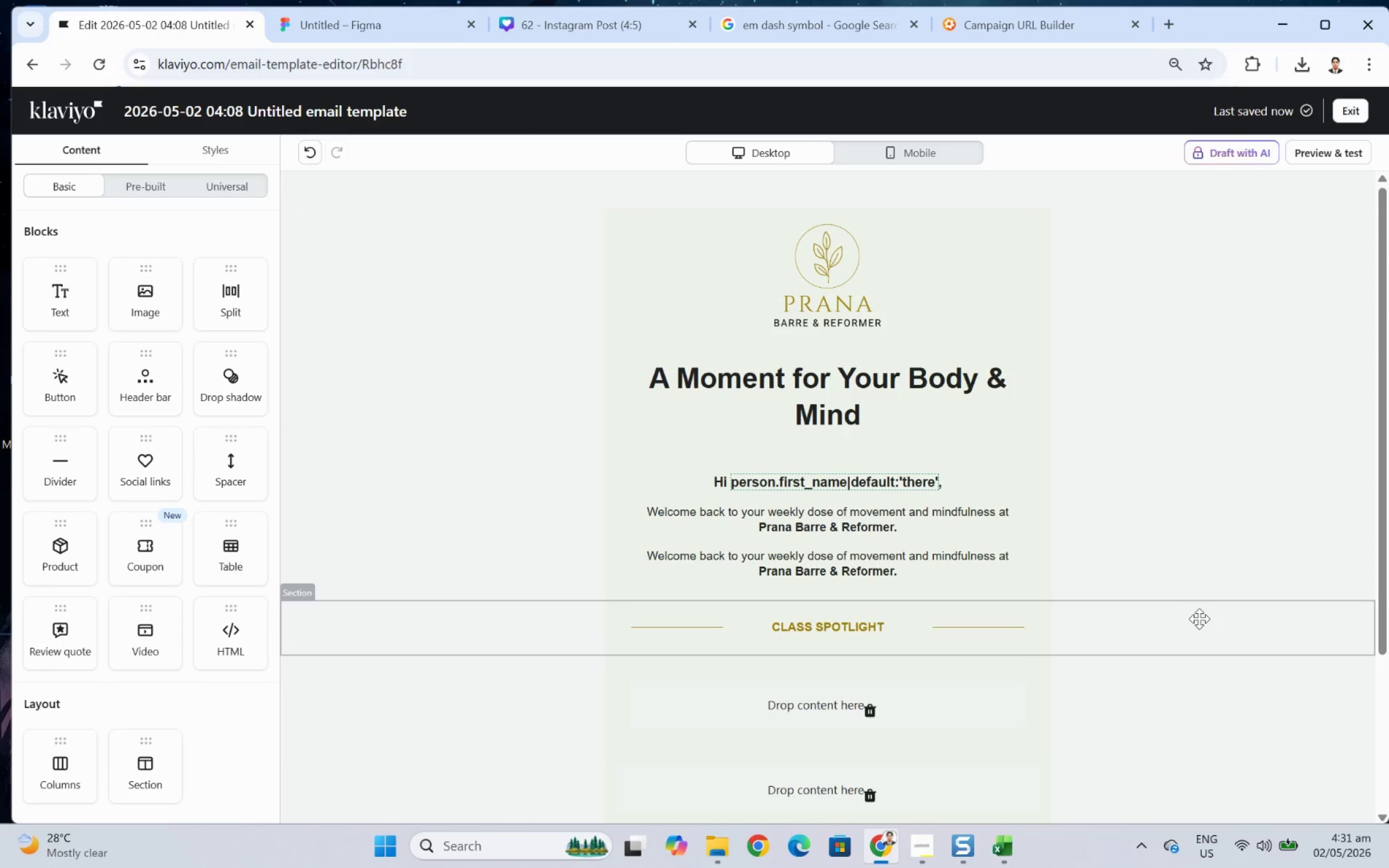 
wait(10.53)
 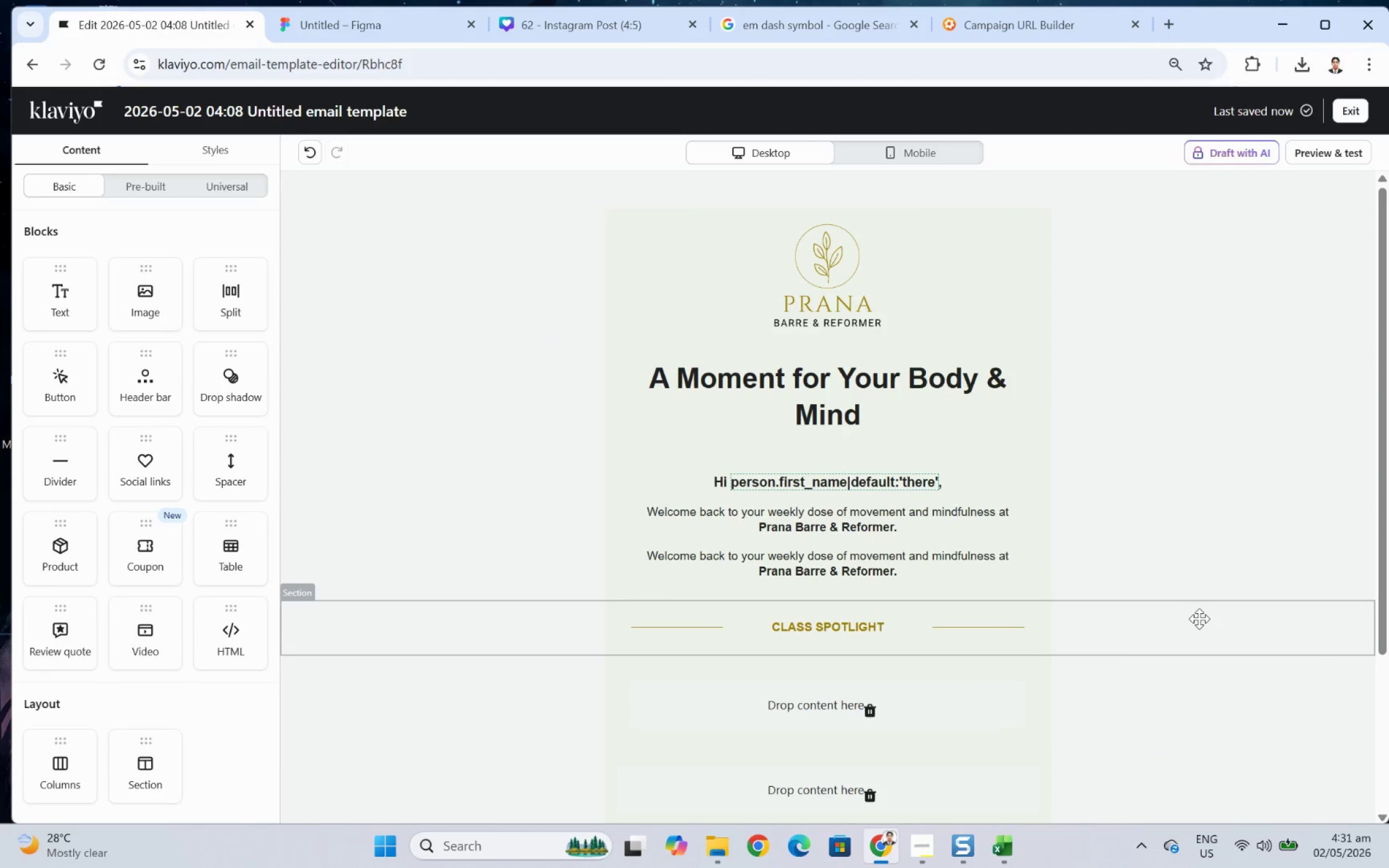 
scroll: coordinate [1039, 418], scroll_direction: down, amount: 3.0
 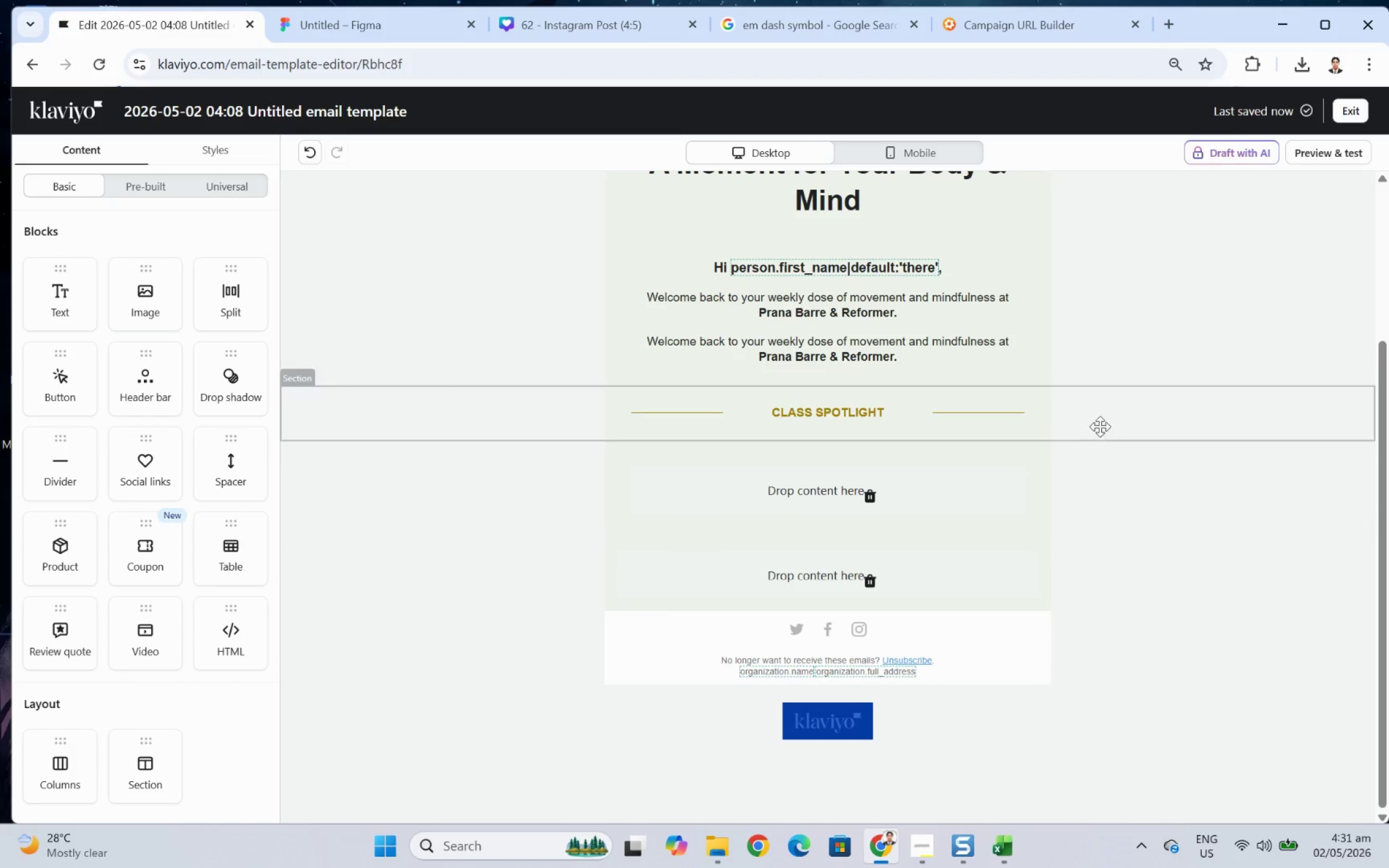 
scroll: coordinate [1108, 390], scroll_direction: up, amount: 2.0
 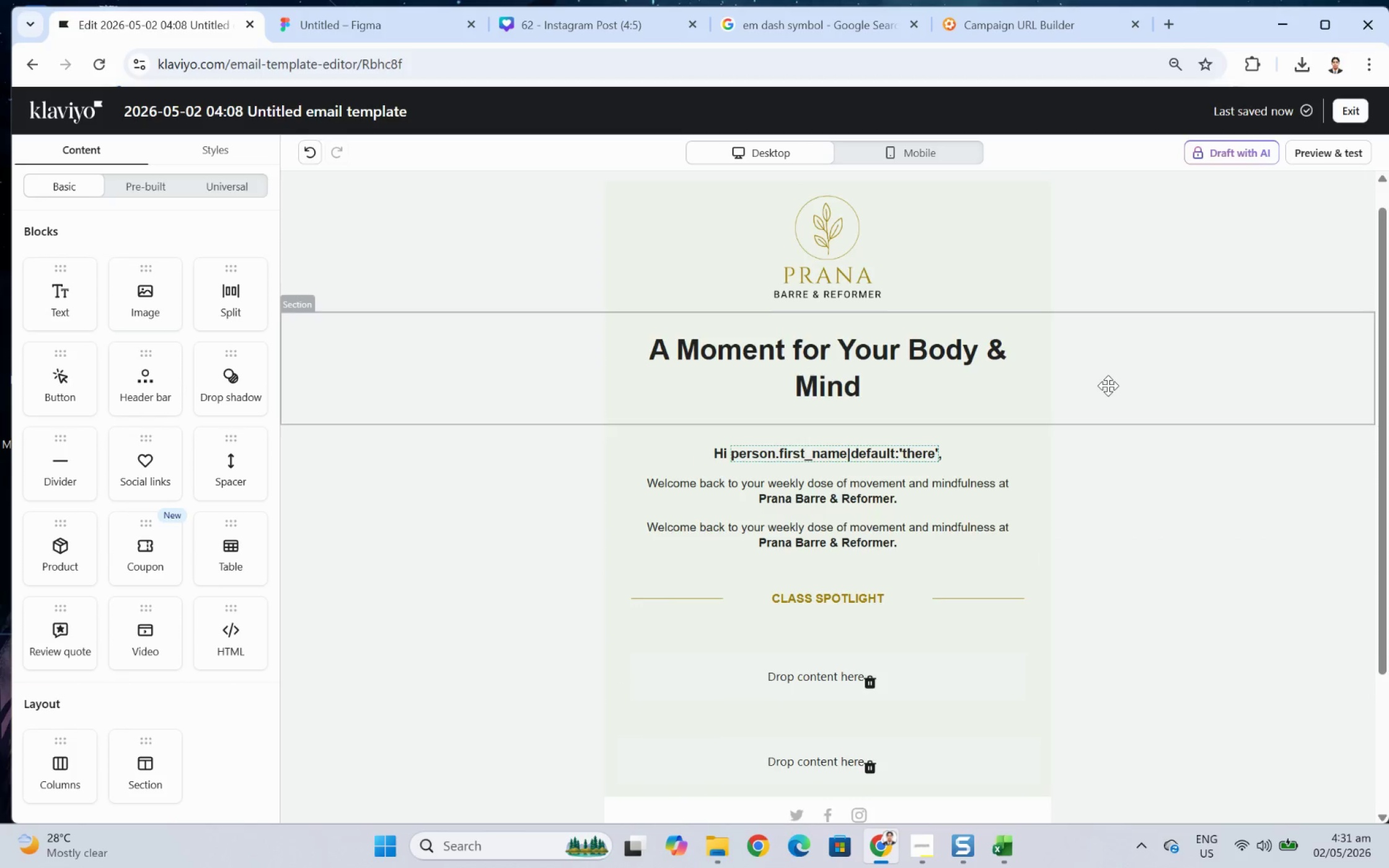 
scroll: coordinate [1108, 385], scroll_direction: down, amount: 2.0
 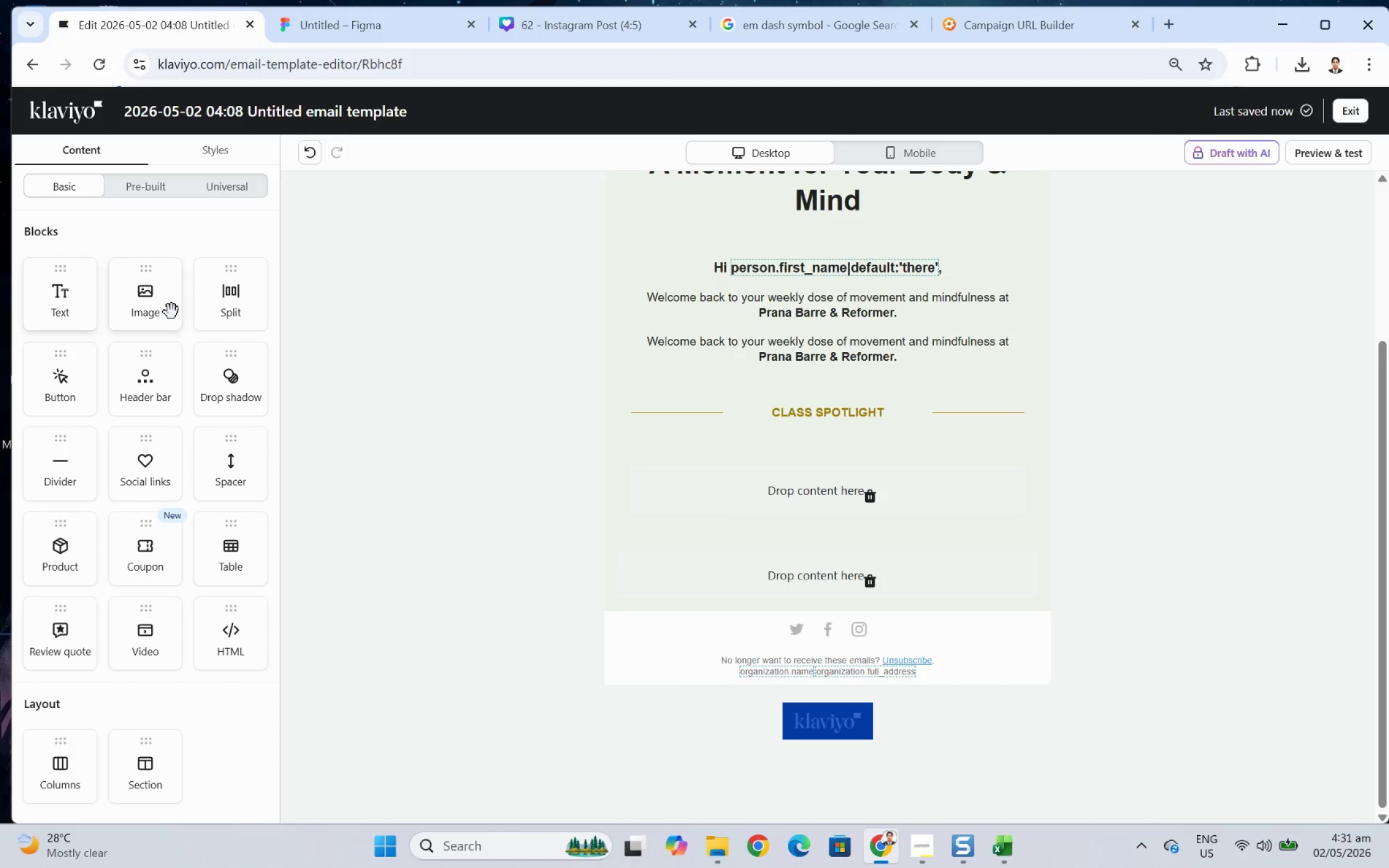 
left_click_drag(start_coordinate=[58, 771], to_coordinate=[709, 499])
 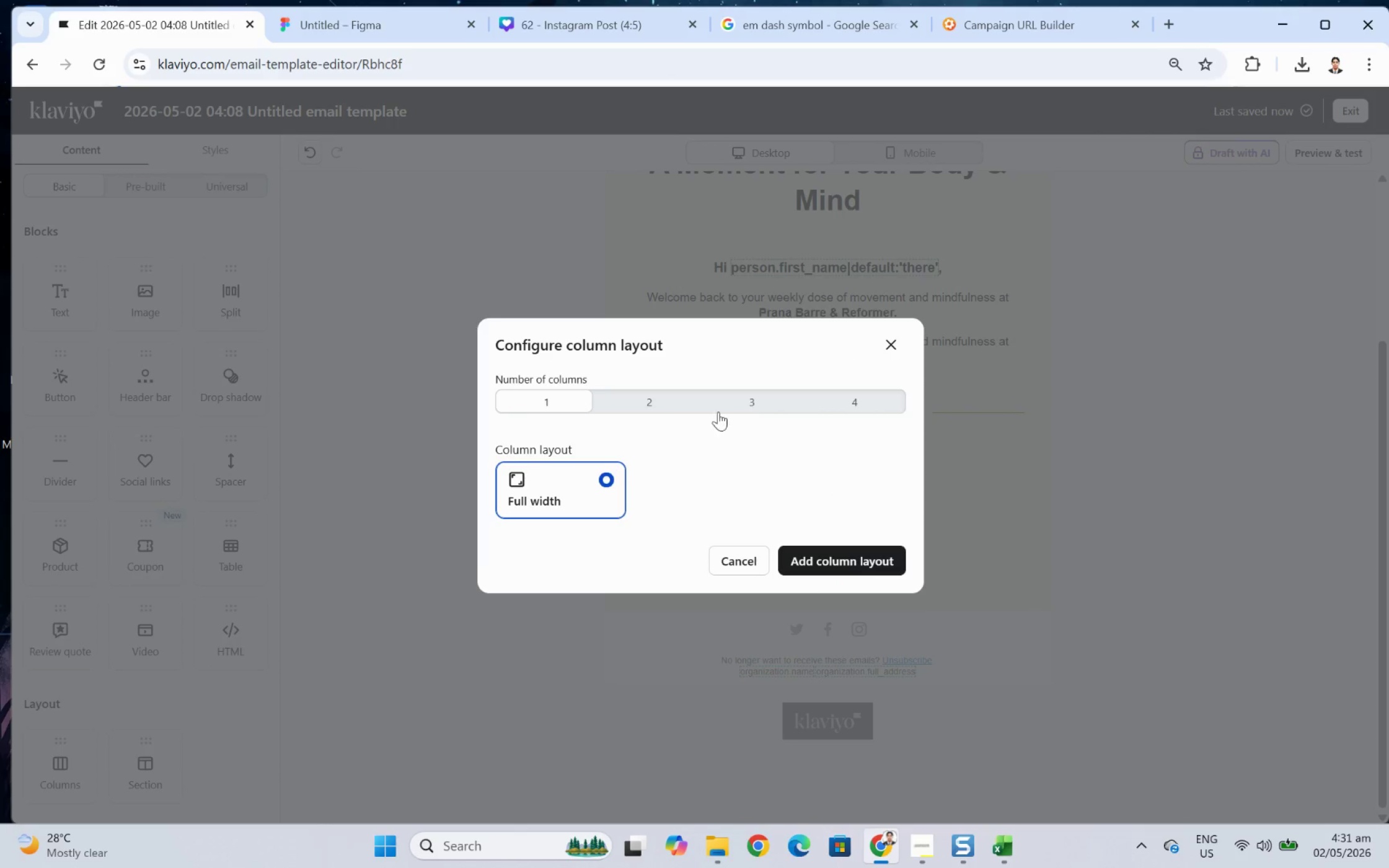 
left_click([671, 402])
 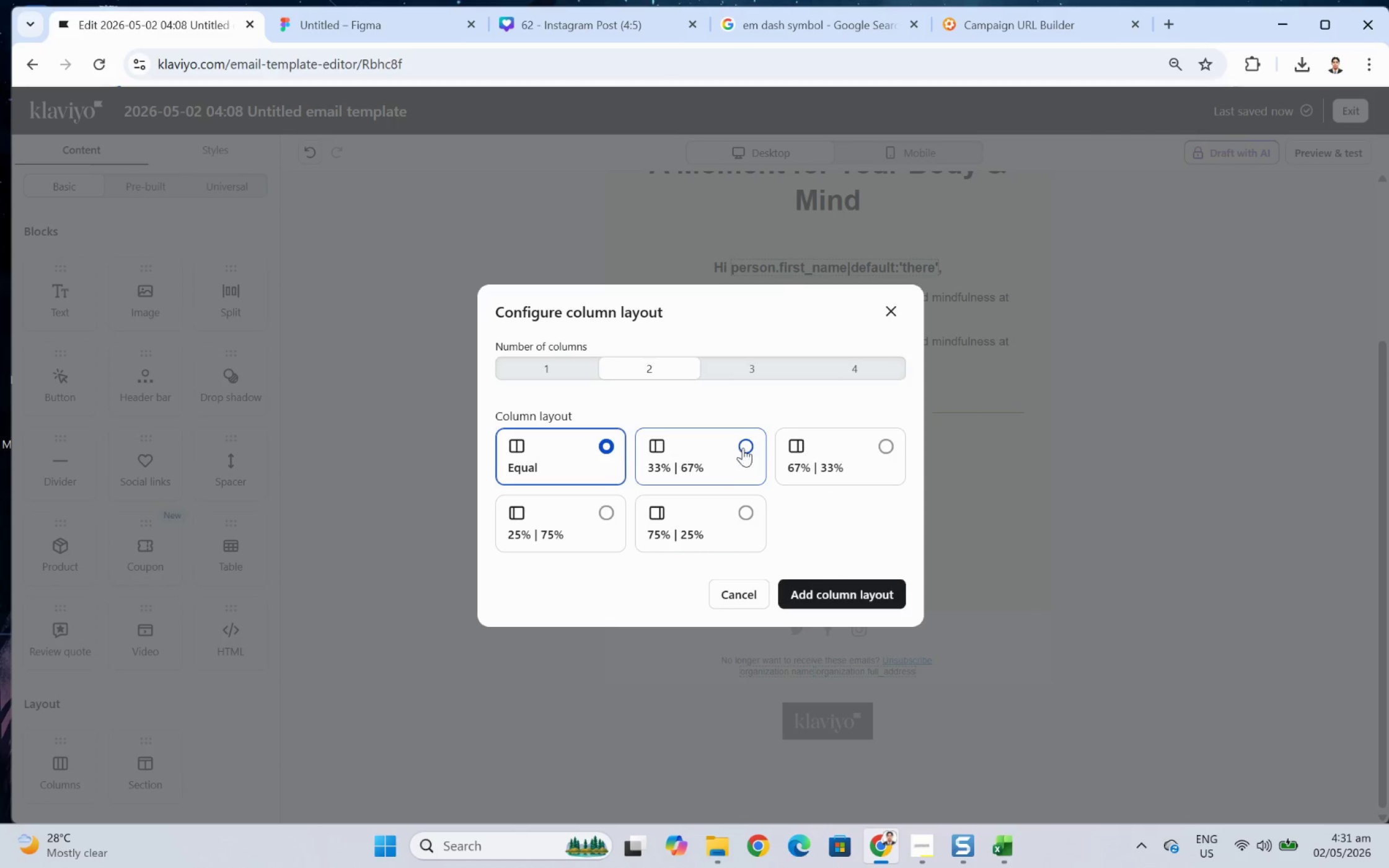 
left_click([857, 444])
 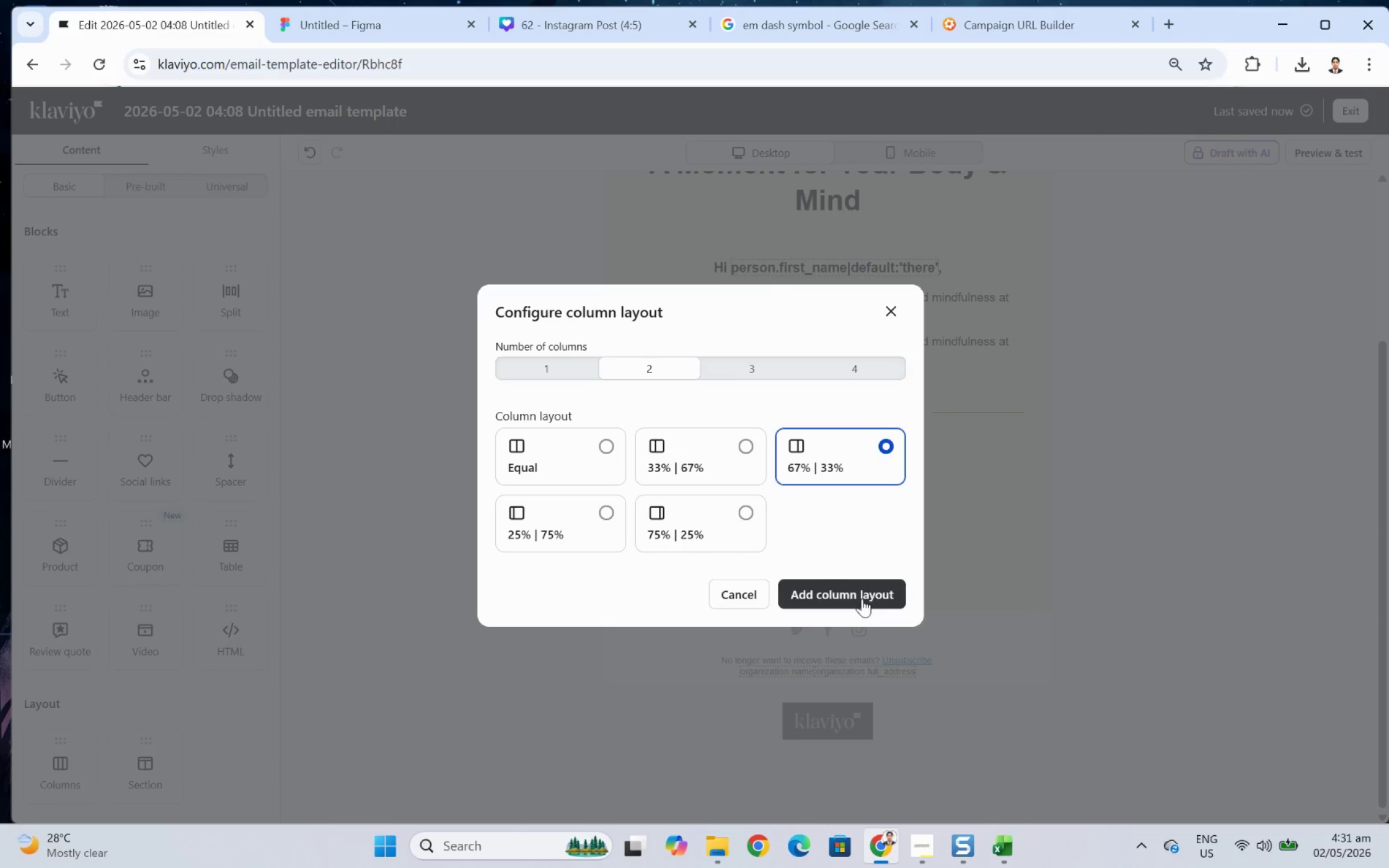 
left_click([861, 595])
 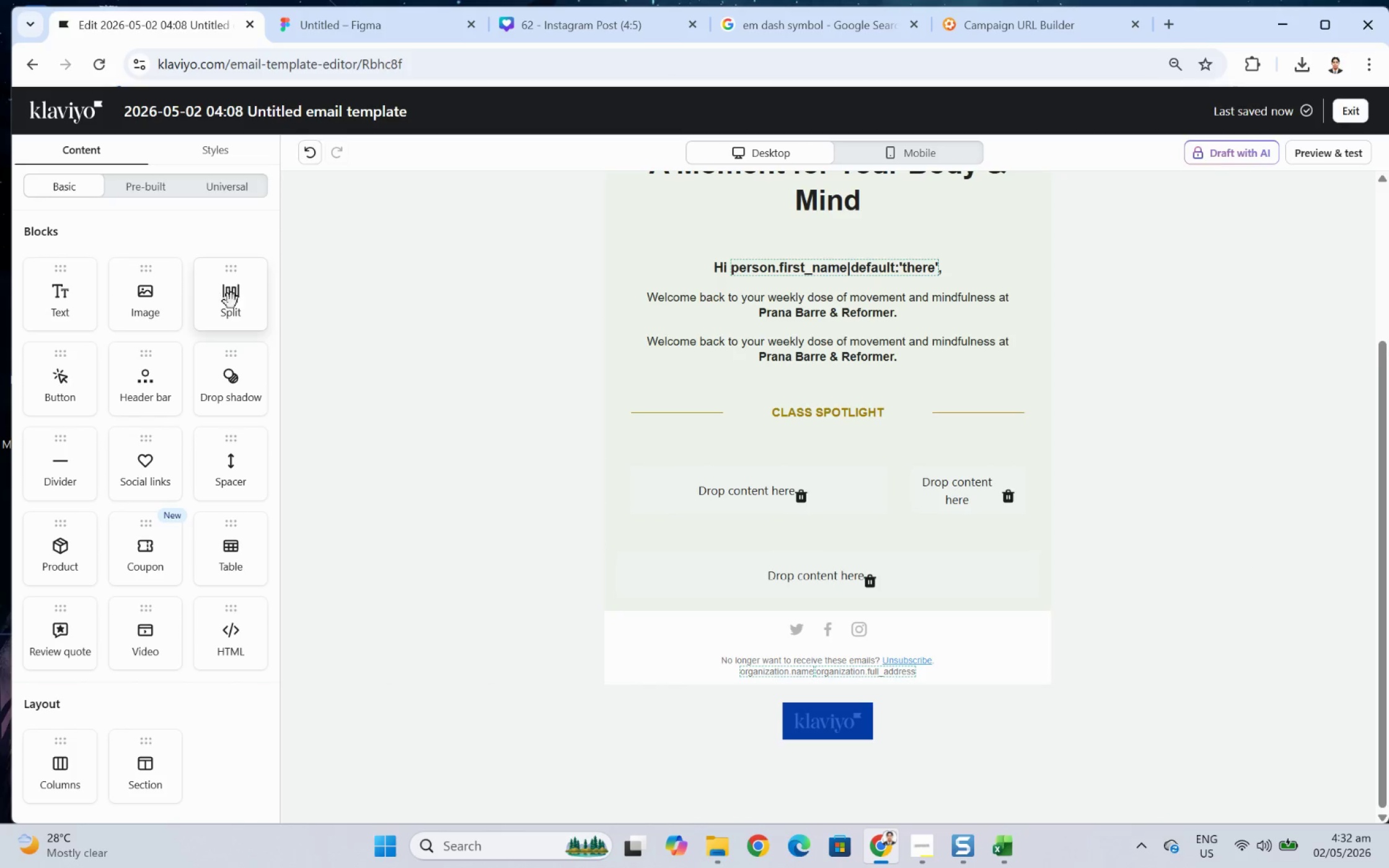 
left_click_drag(start_coordinate=[63, 293], to_coordinate=[984, 491])
 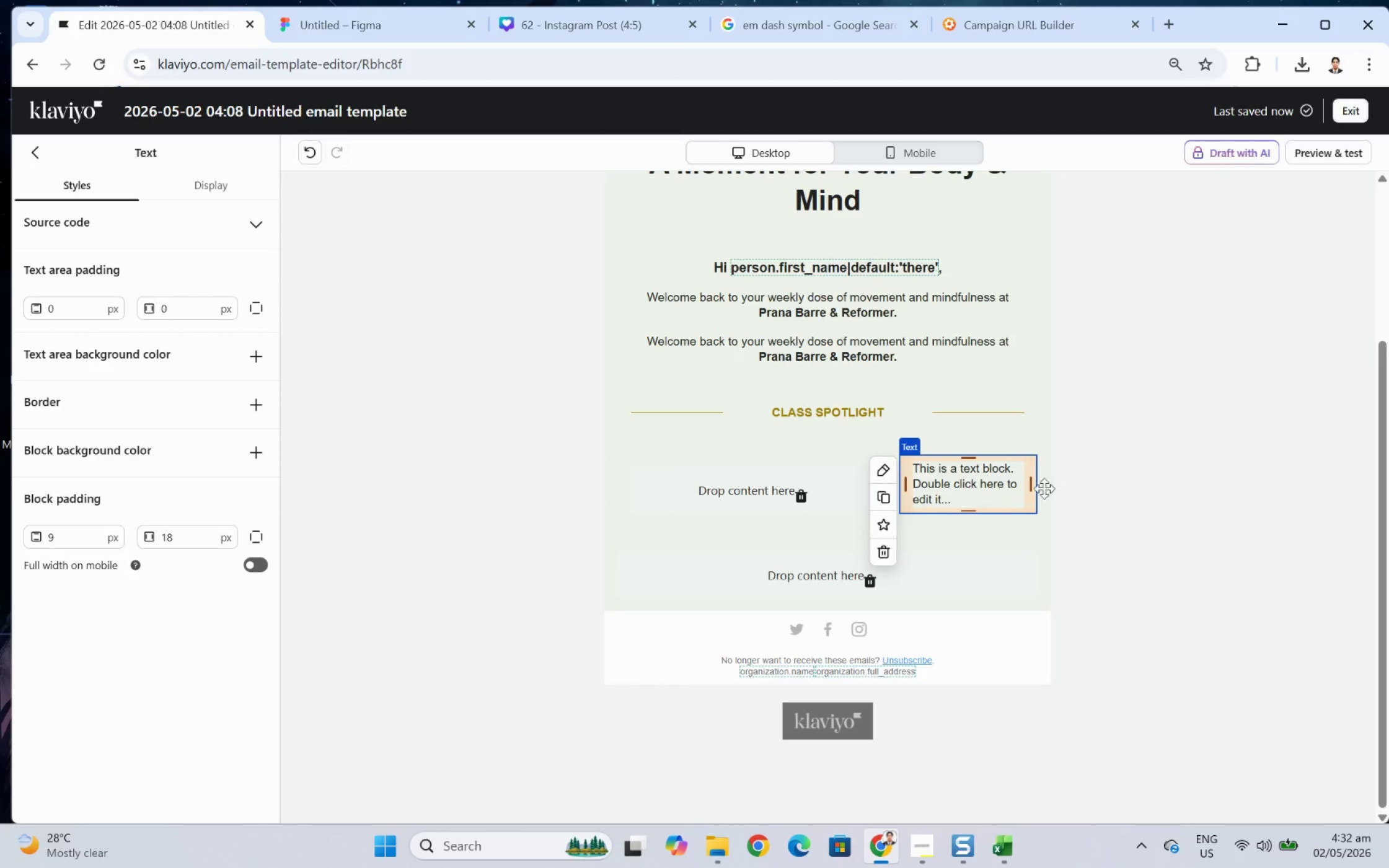 
left_click([1255, 677])
 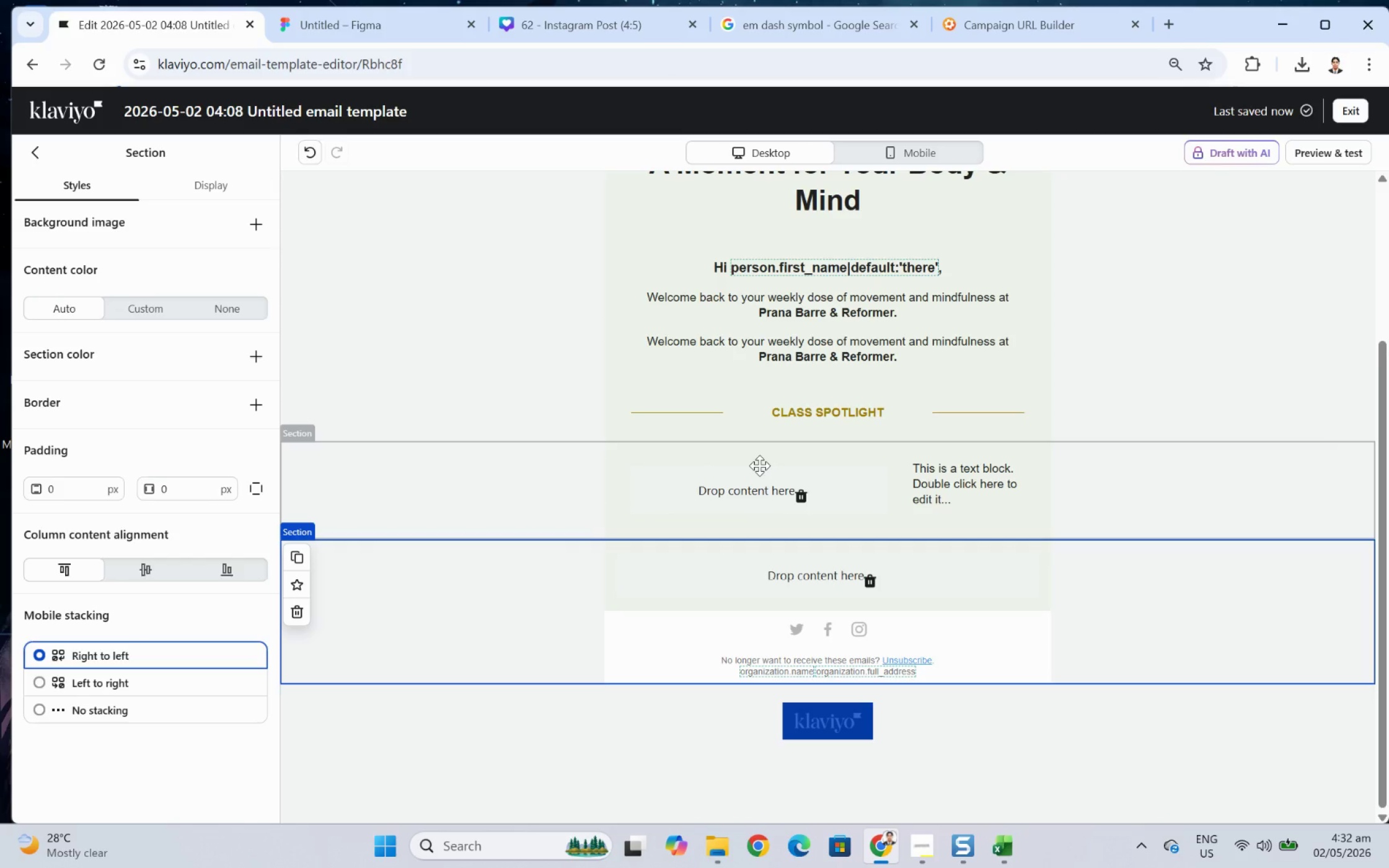 
wait(15.6)
 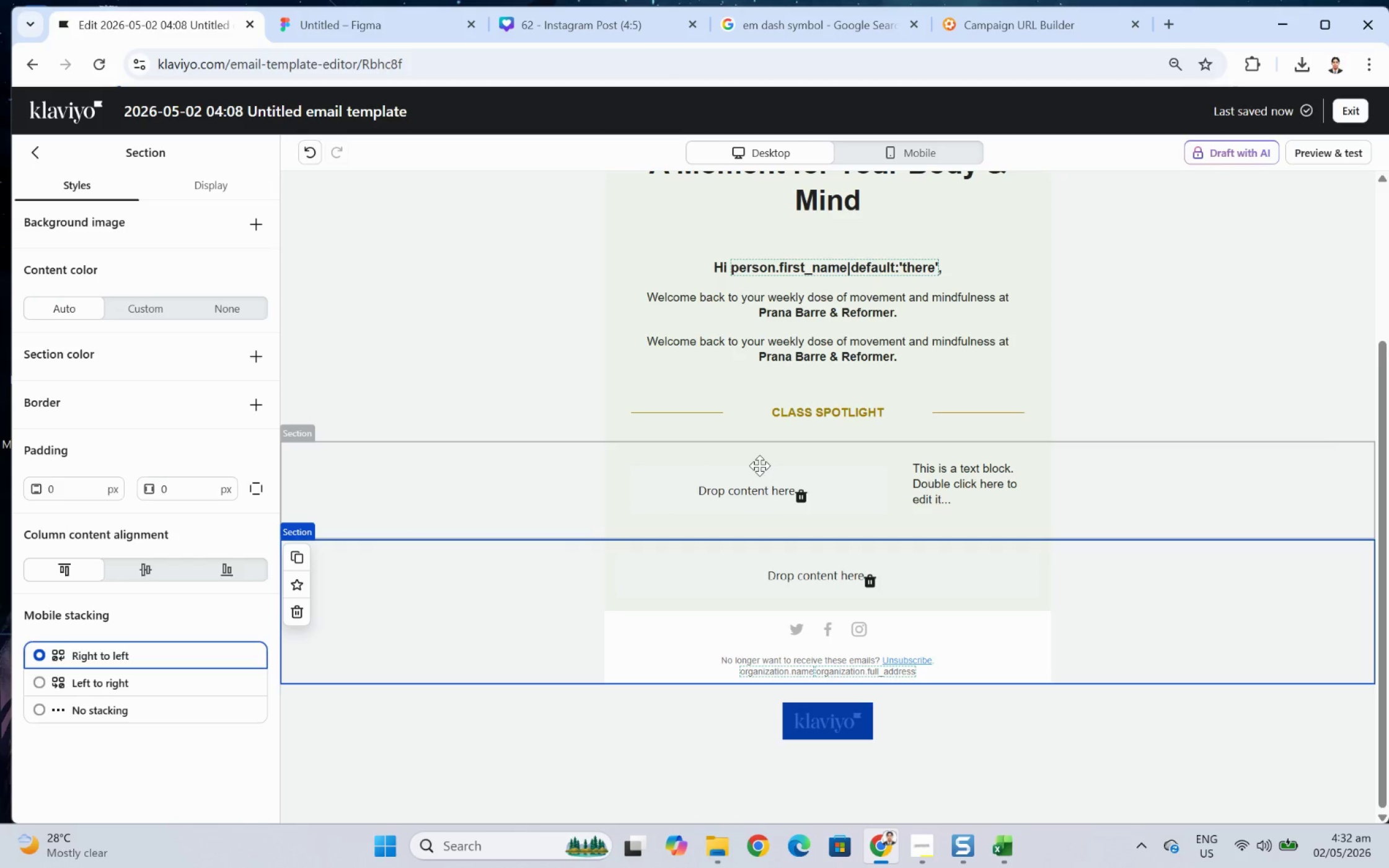 
left_click([999, 840])
 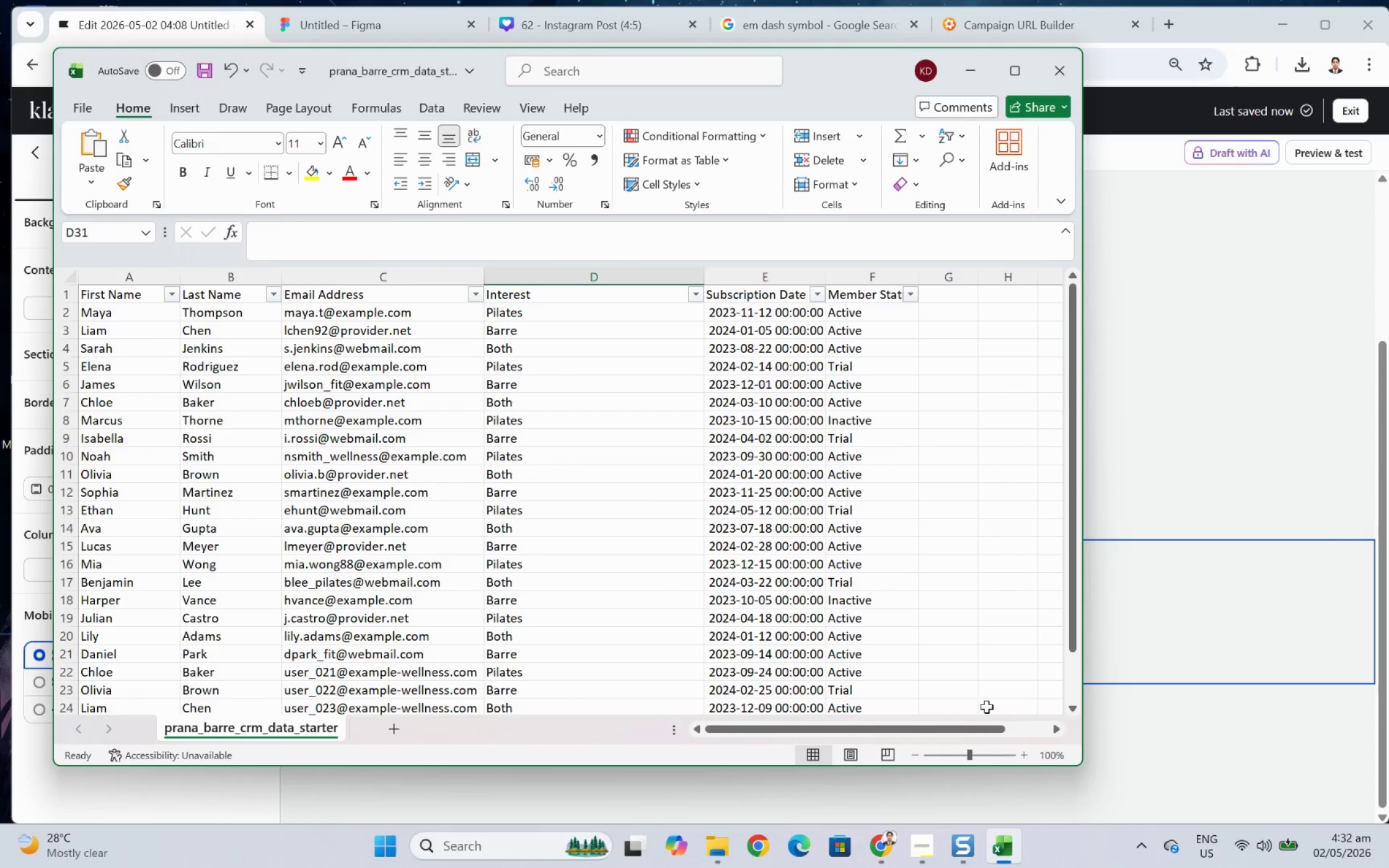 
left_click_drag(start_coordinate=[974, 728], to_coordinate=[876, 722])
 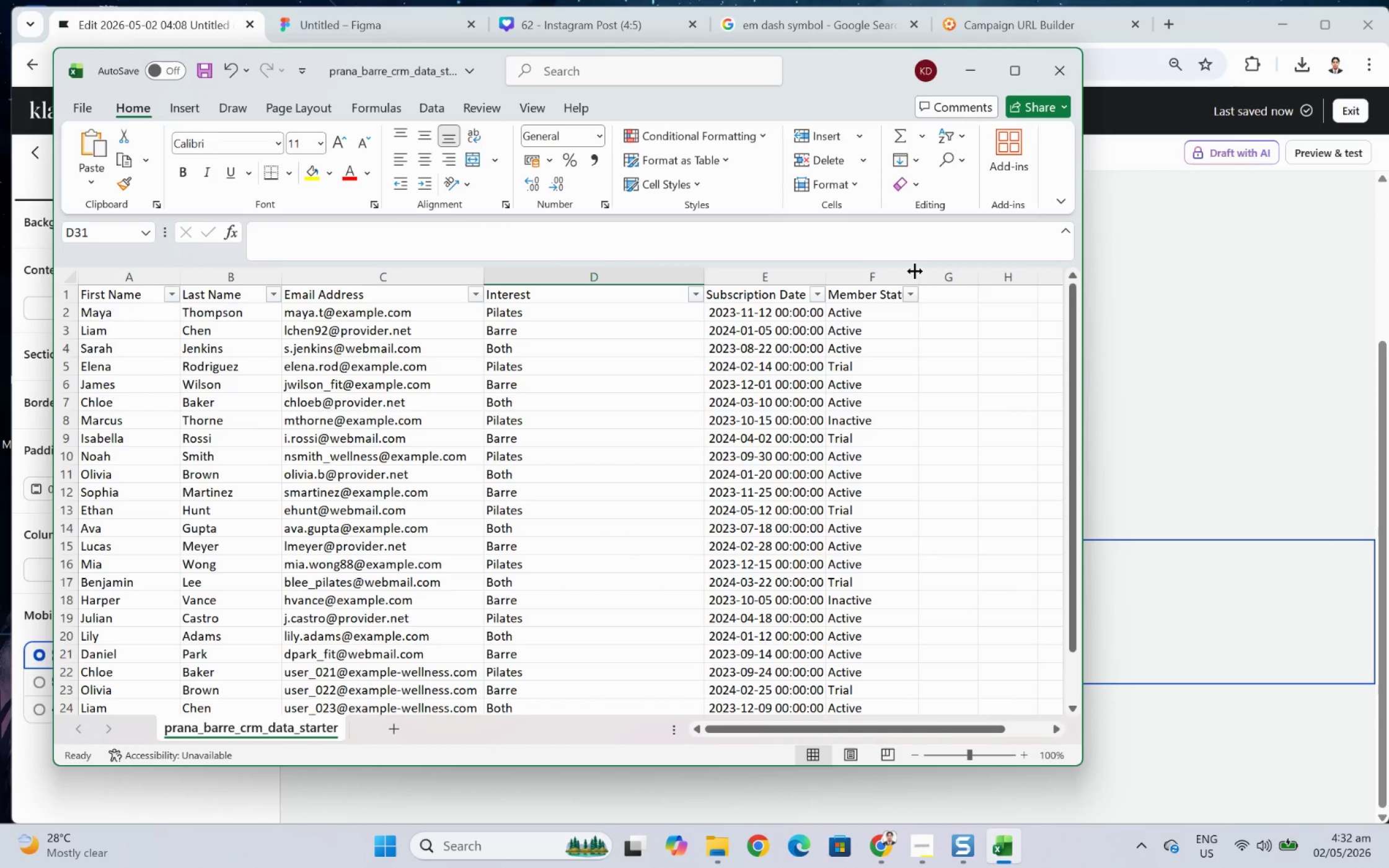 
left_click_drag(start_coordinate=[915, 278], to_coordinate=[942, 279])
 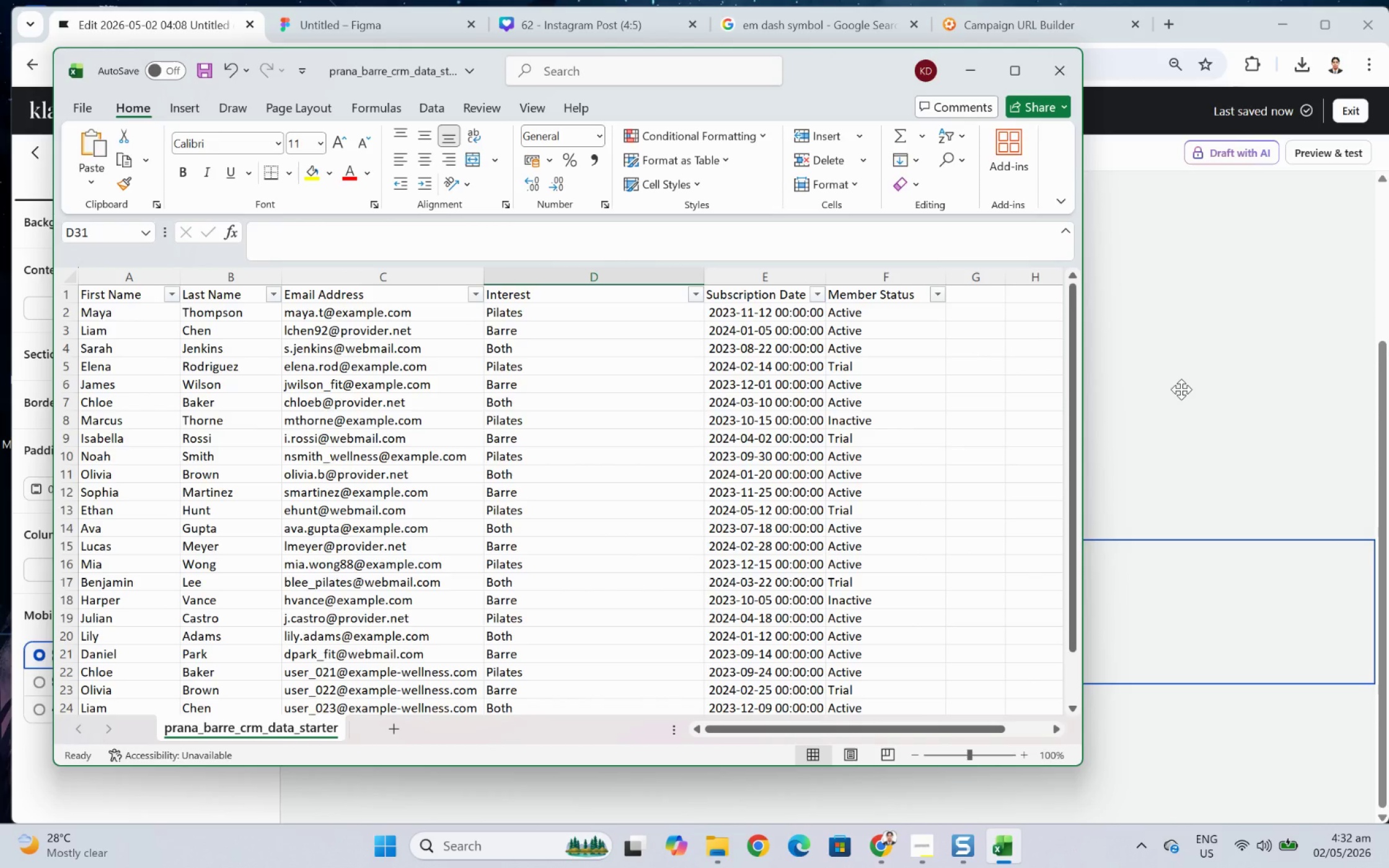 
left_click([1181, 389])
 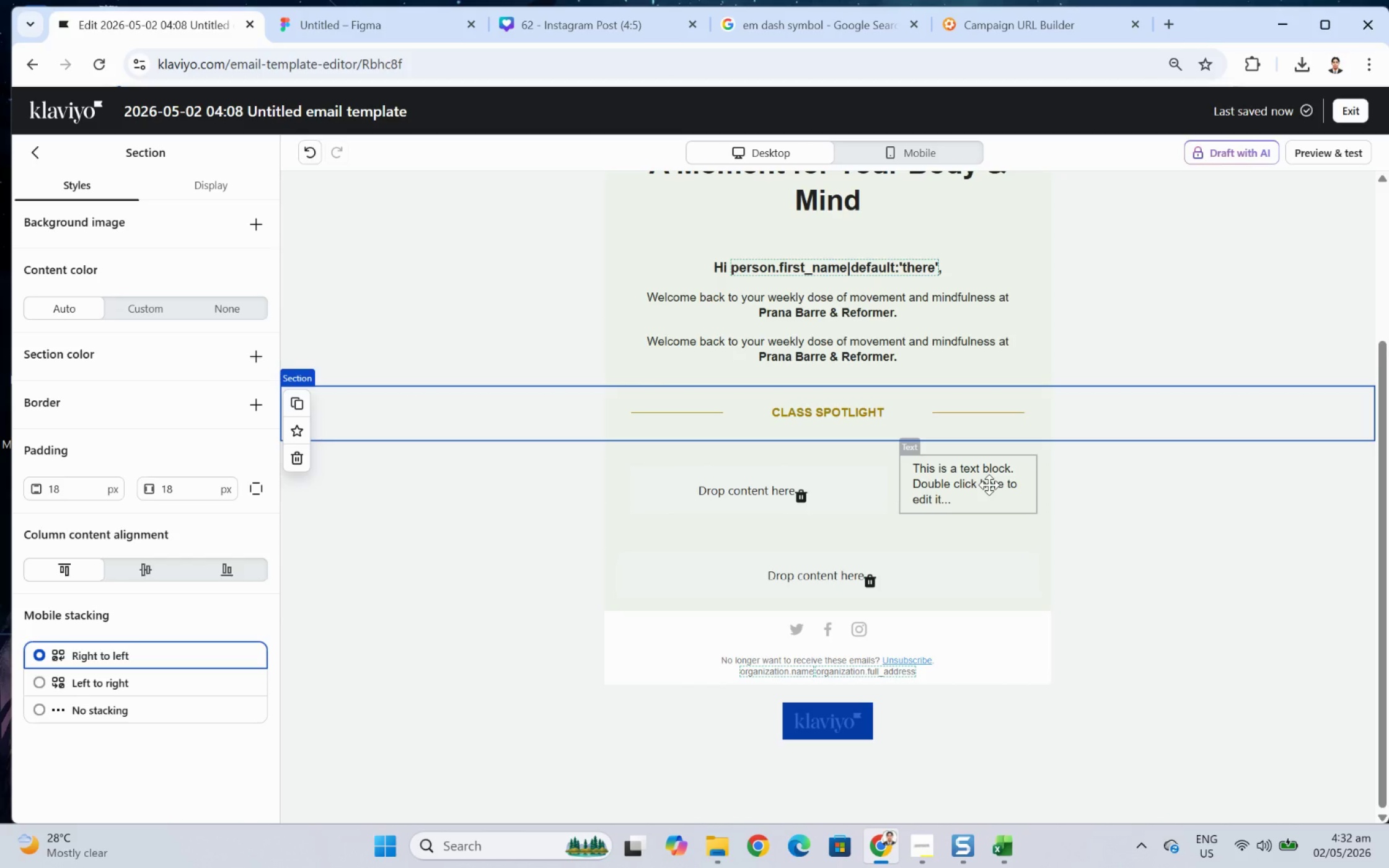 
wait(22.03)
 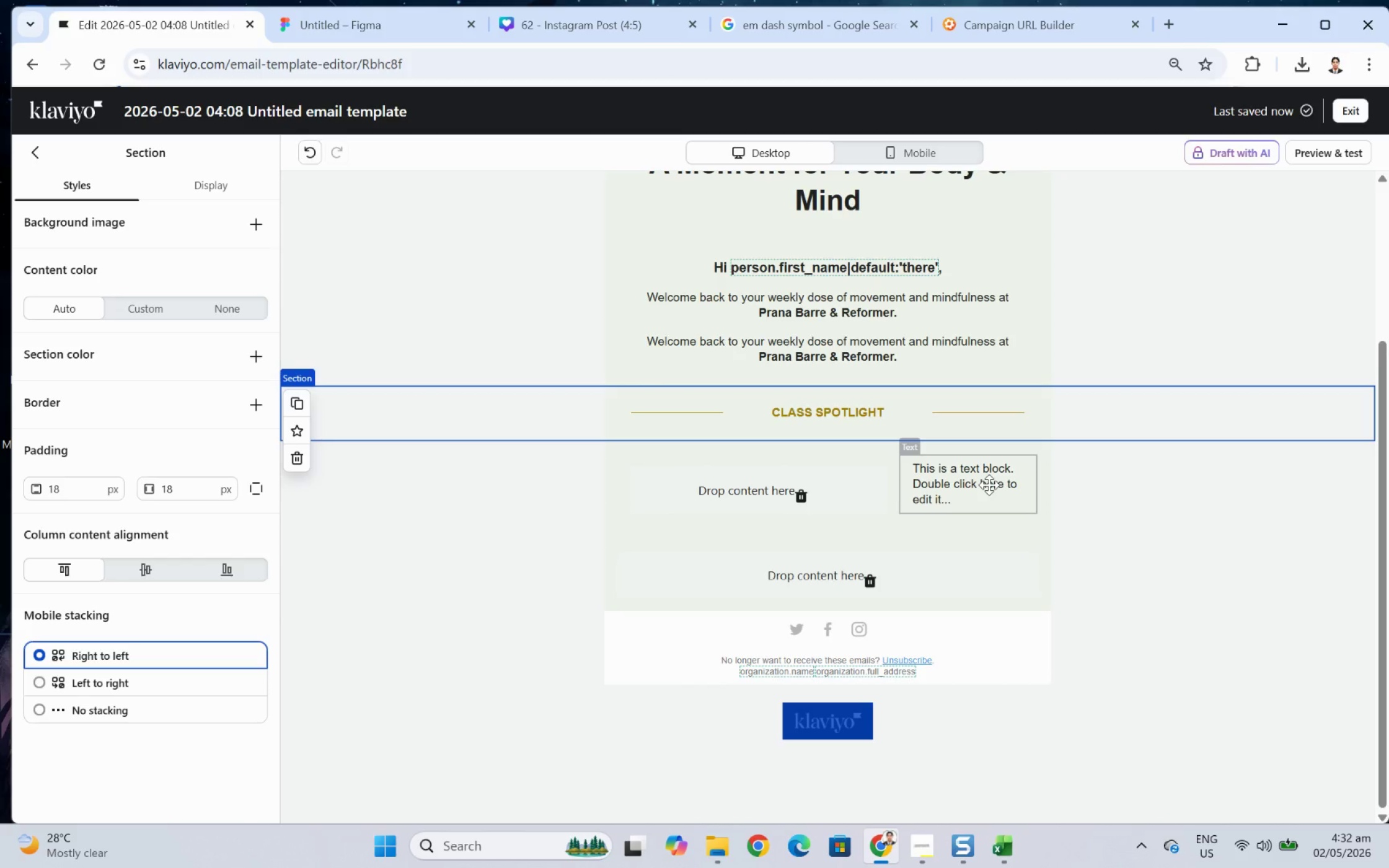 
double_click([989, 484])
 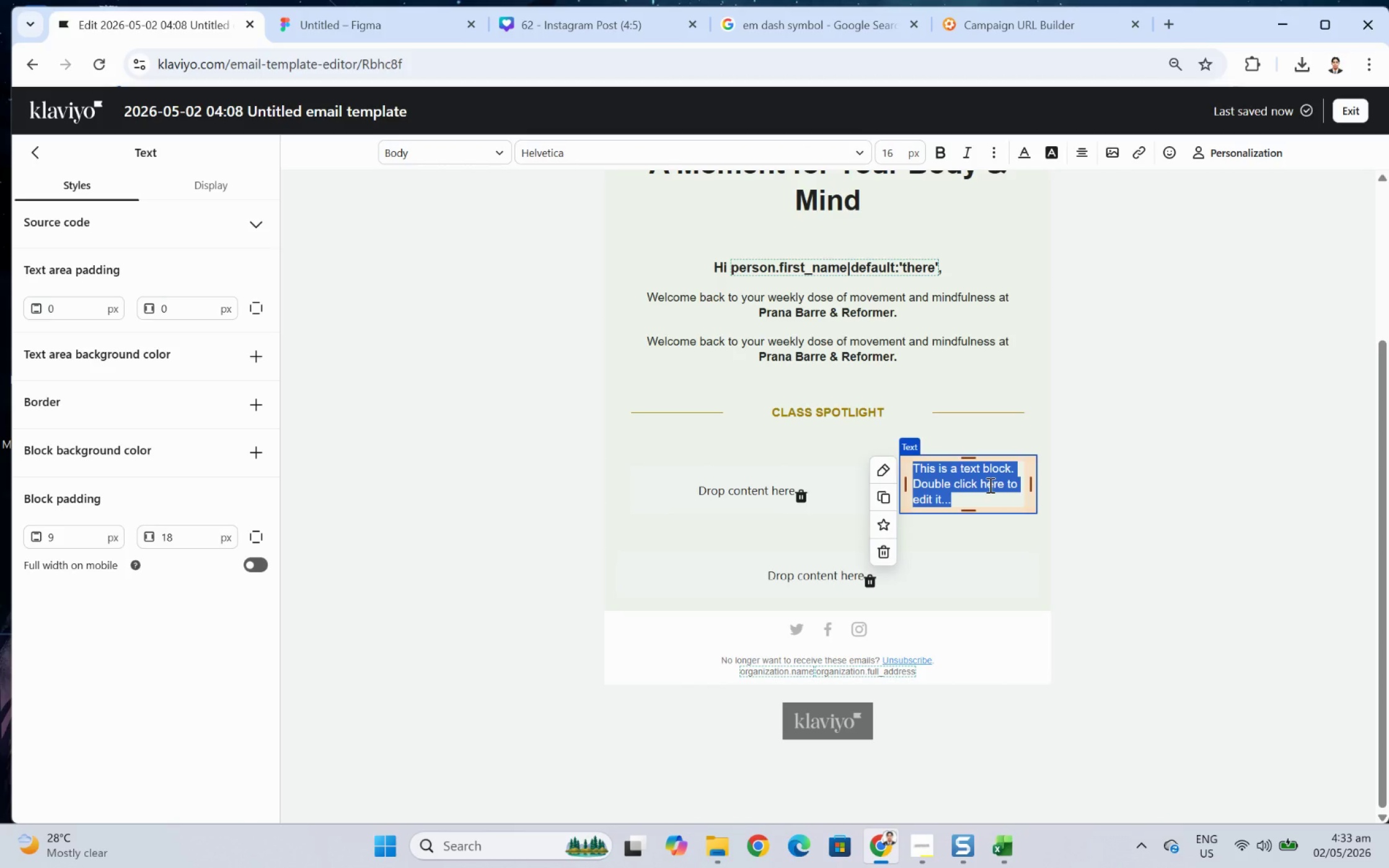 
wait(17.48)
 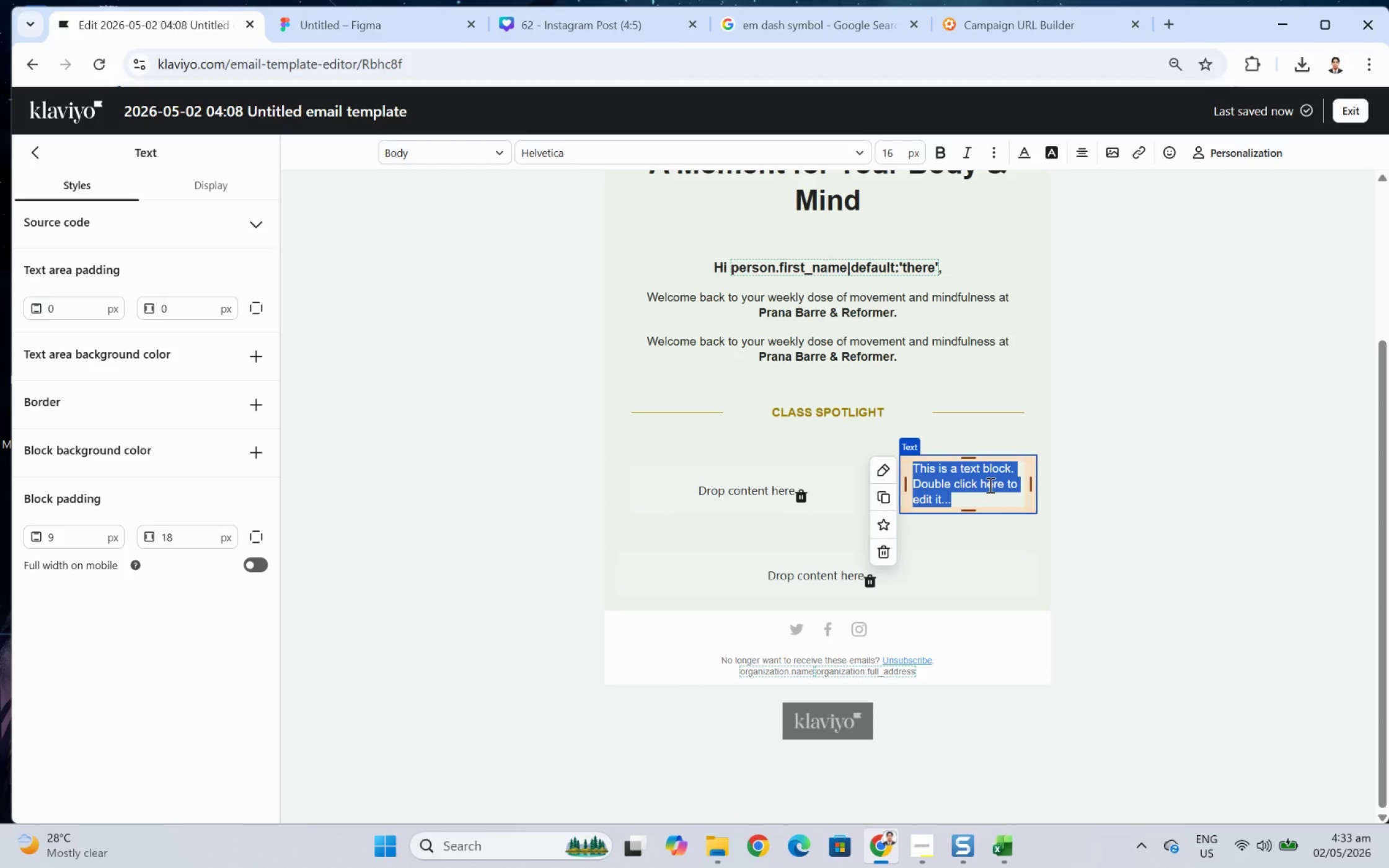 
left_click([930, 853])